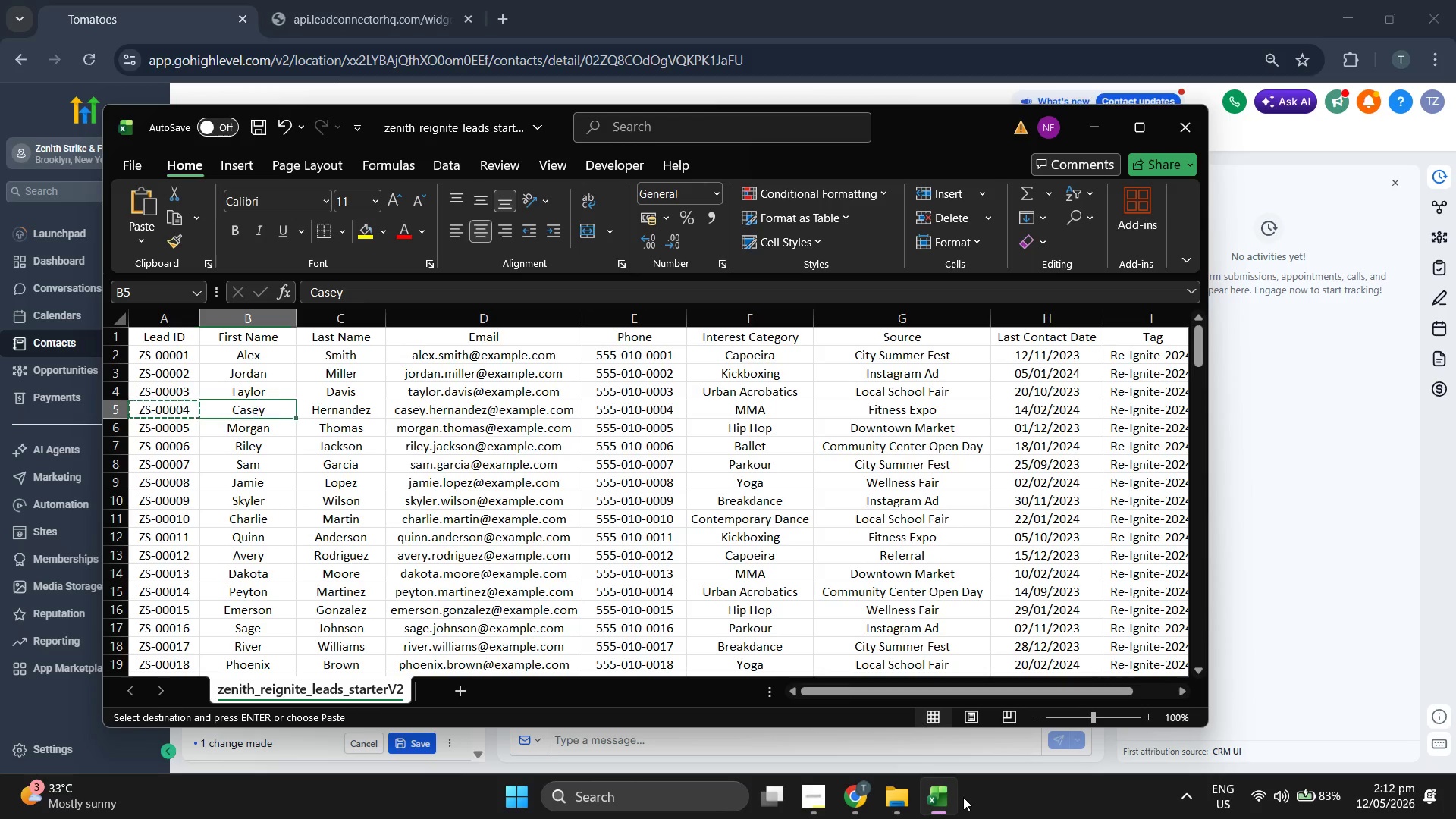 
key(ArrowRight)
 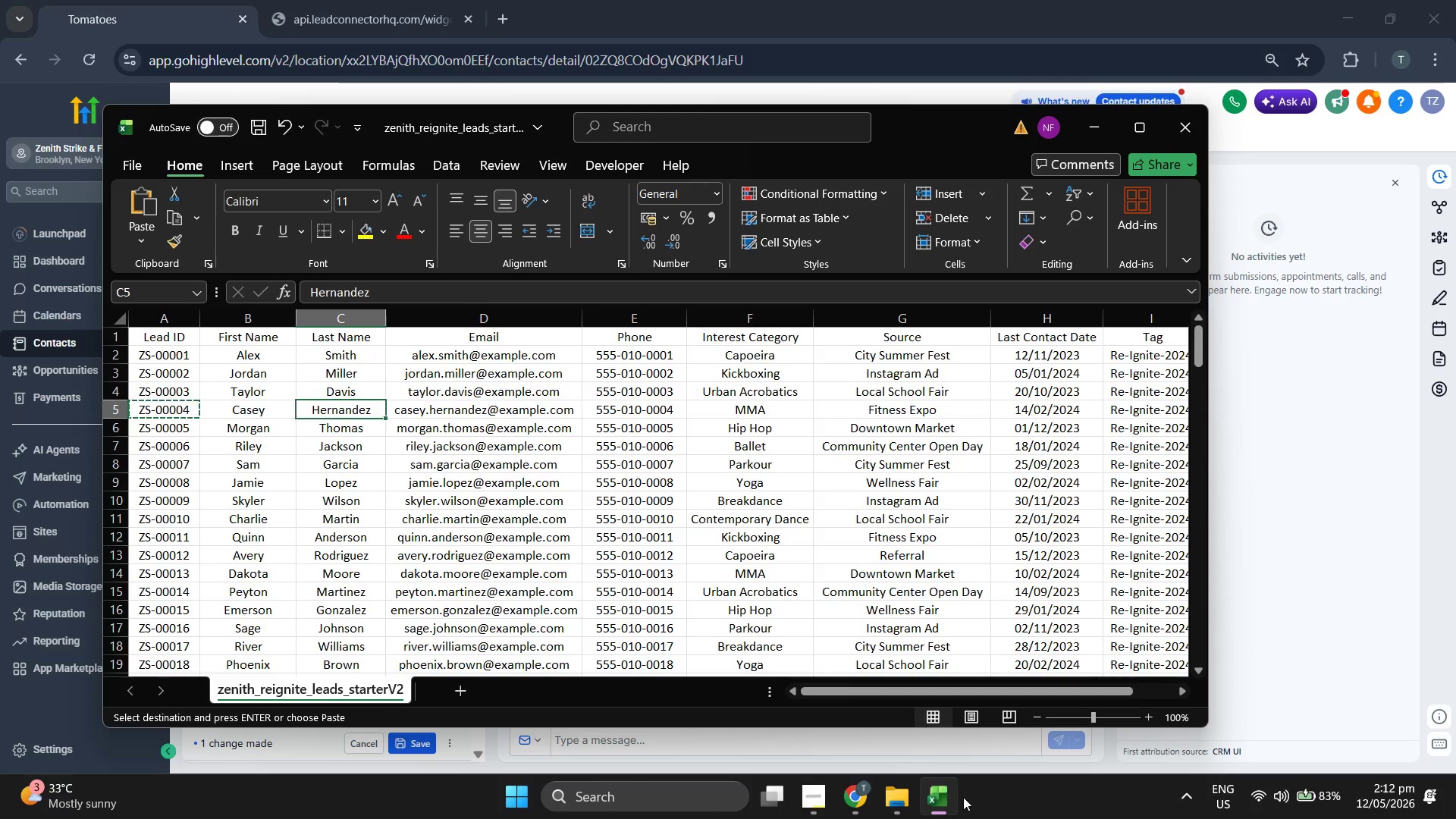 
key(ArrowRight)
 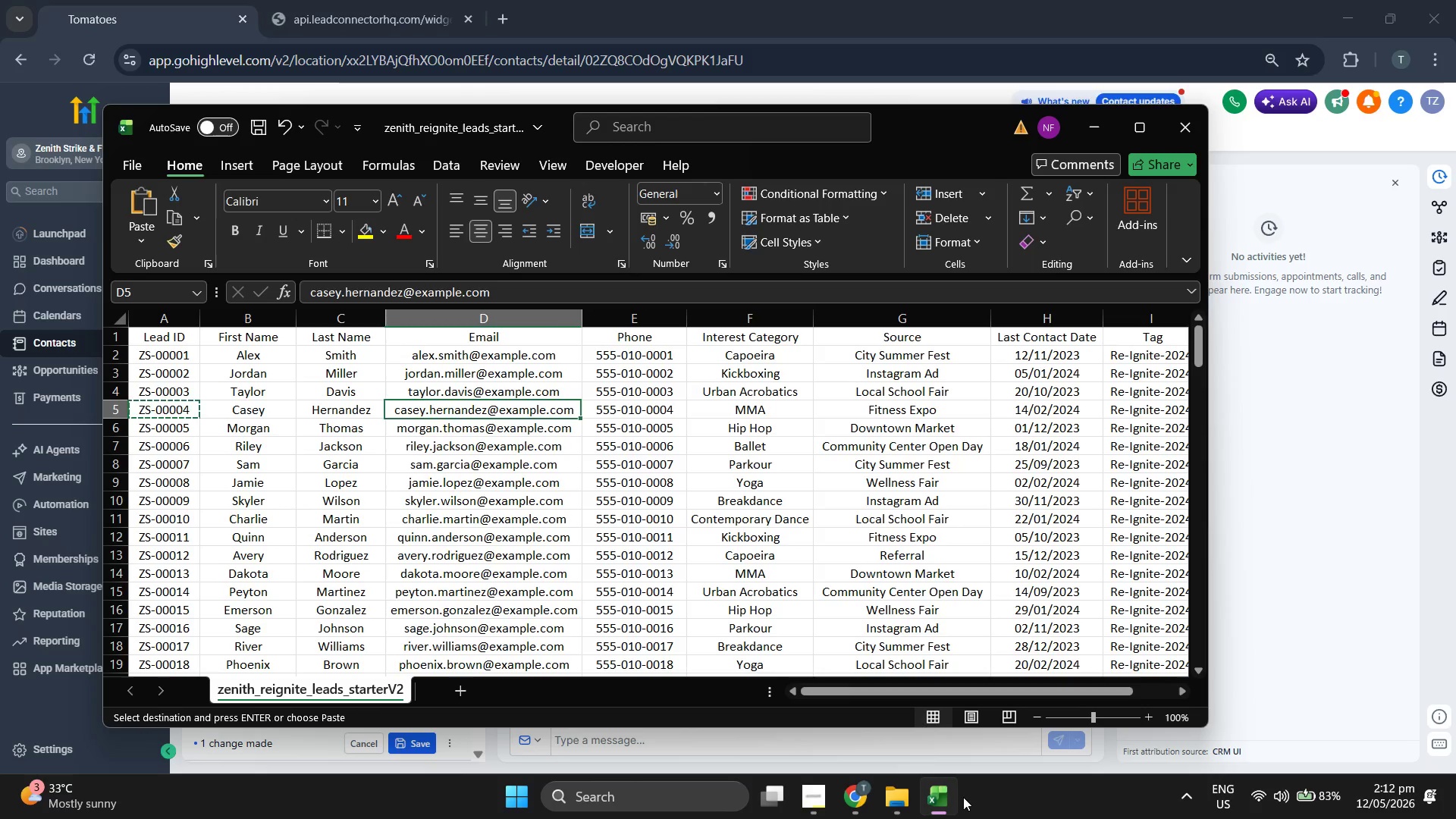 
key(ArrowRight)
 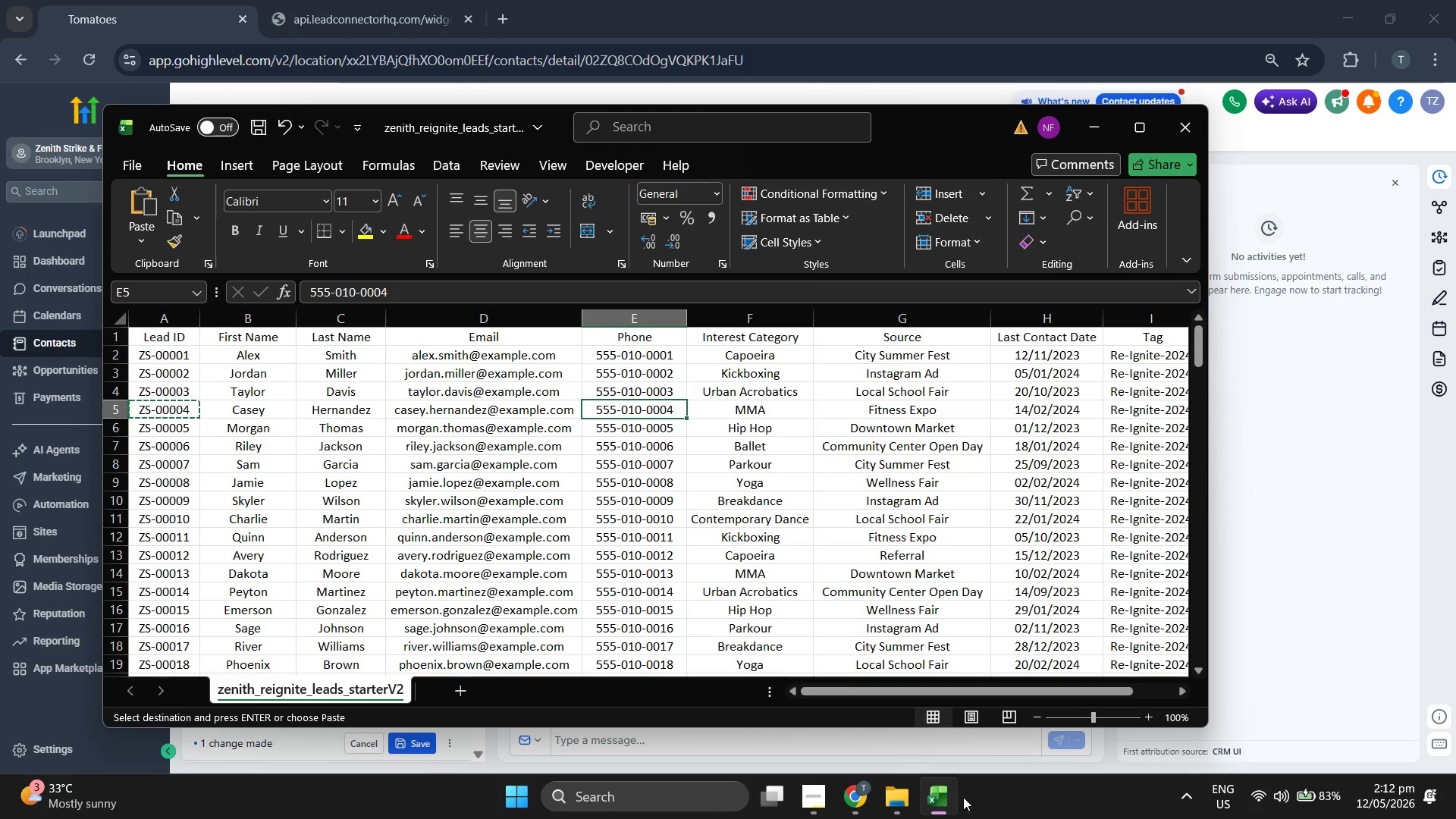 
key(ArrowRight)
 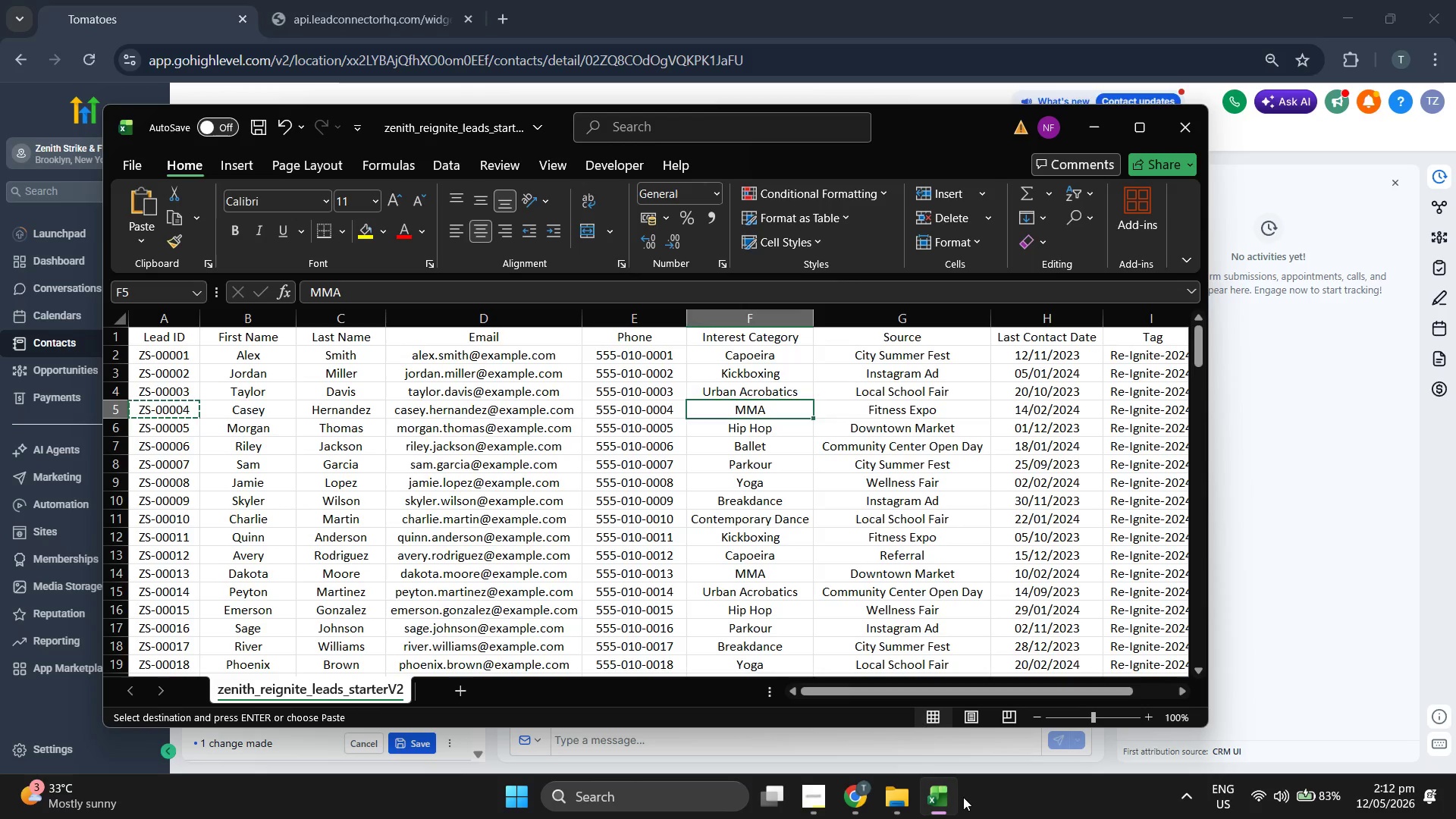 
key(ArrowRight)
 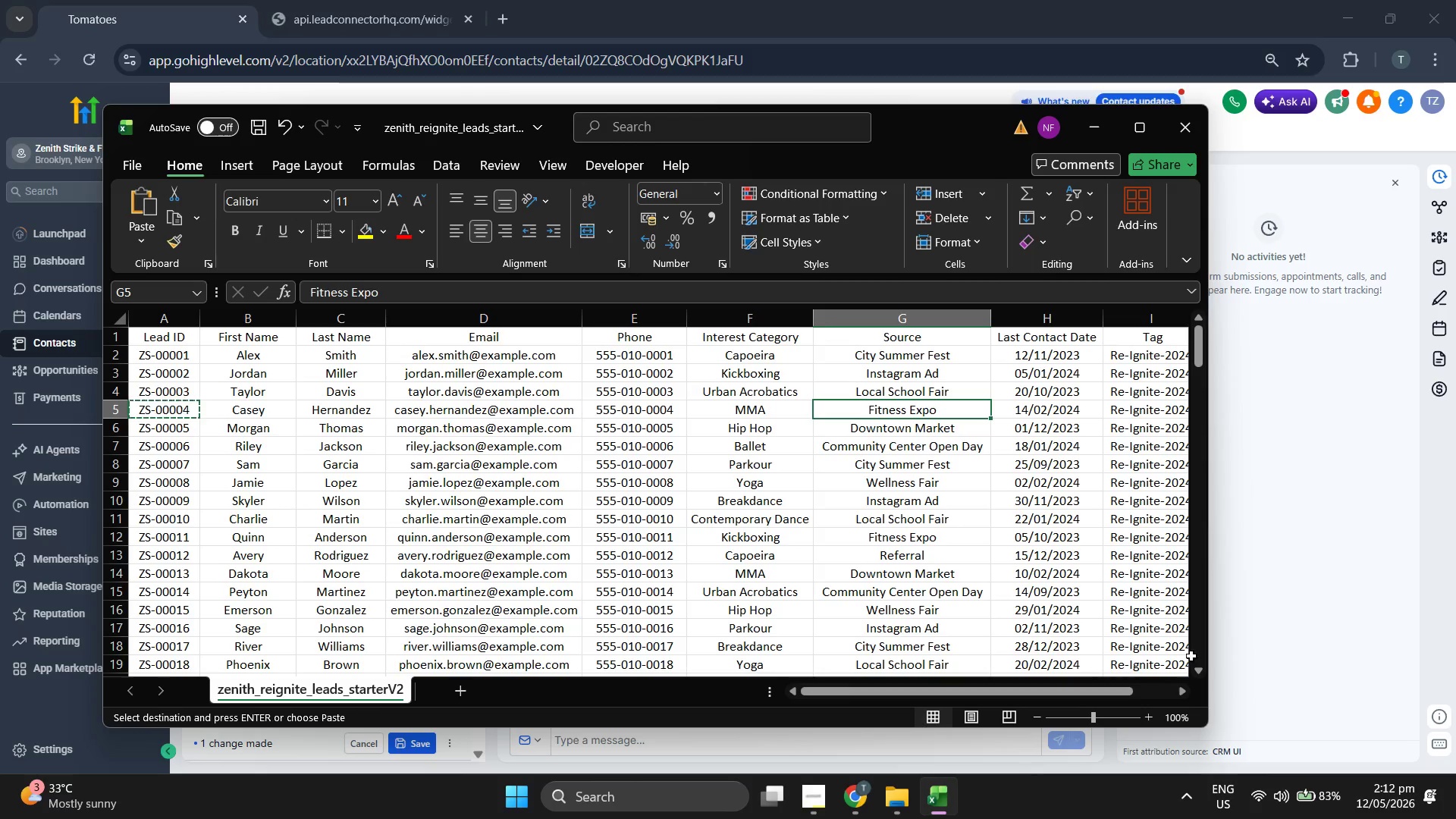 
left_click([1280, 623])
 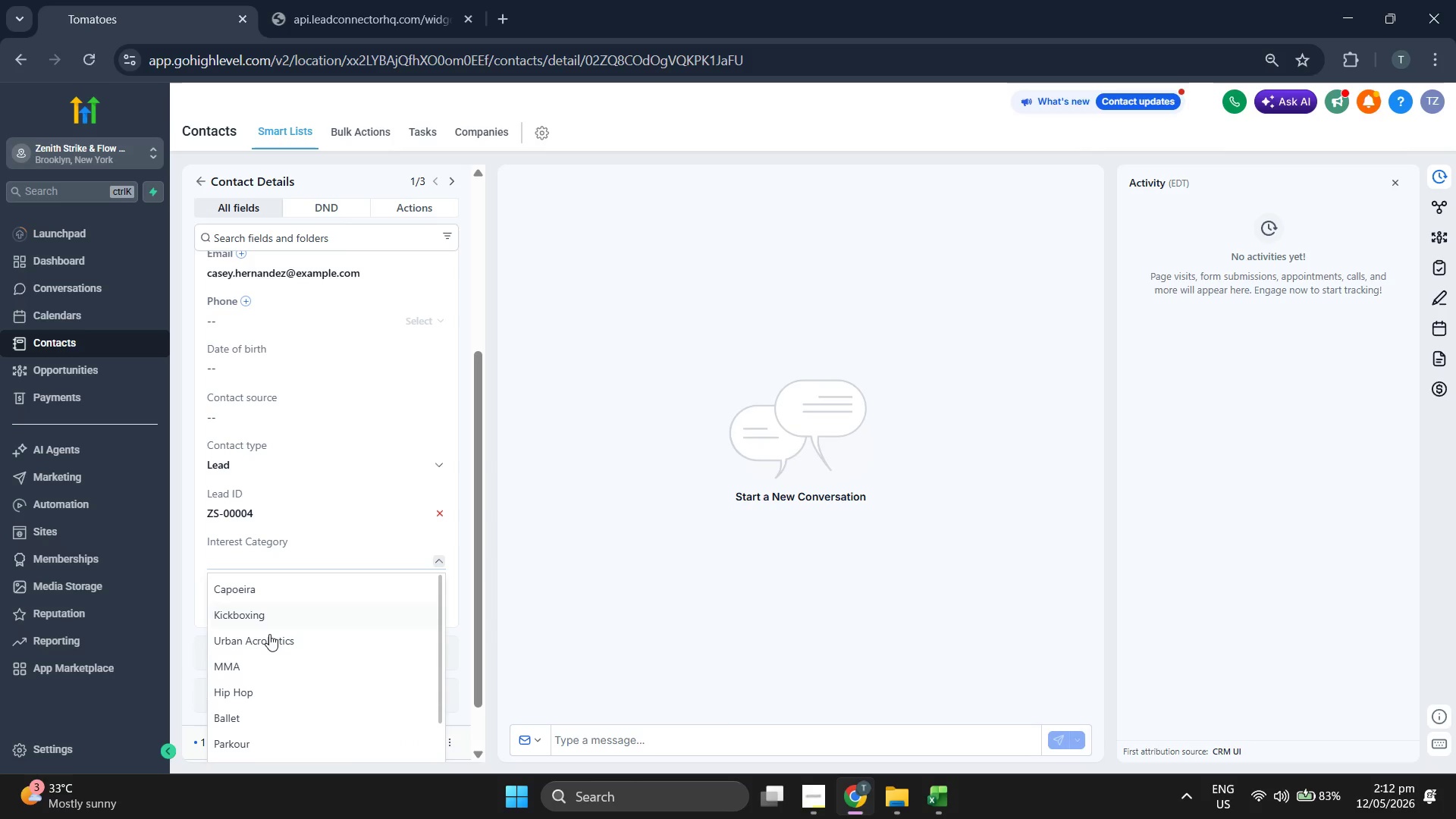 
left_click([277, 676])
 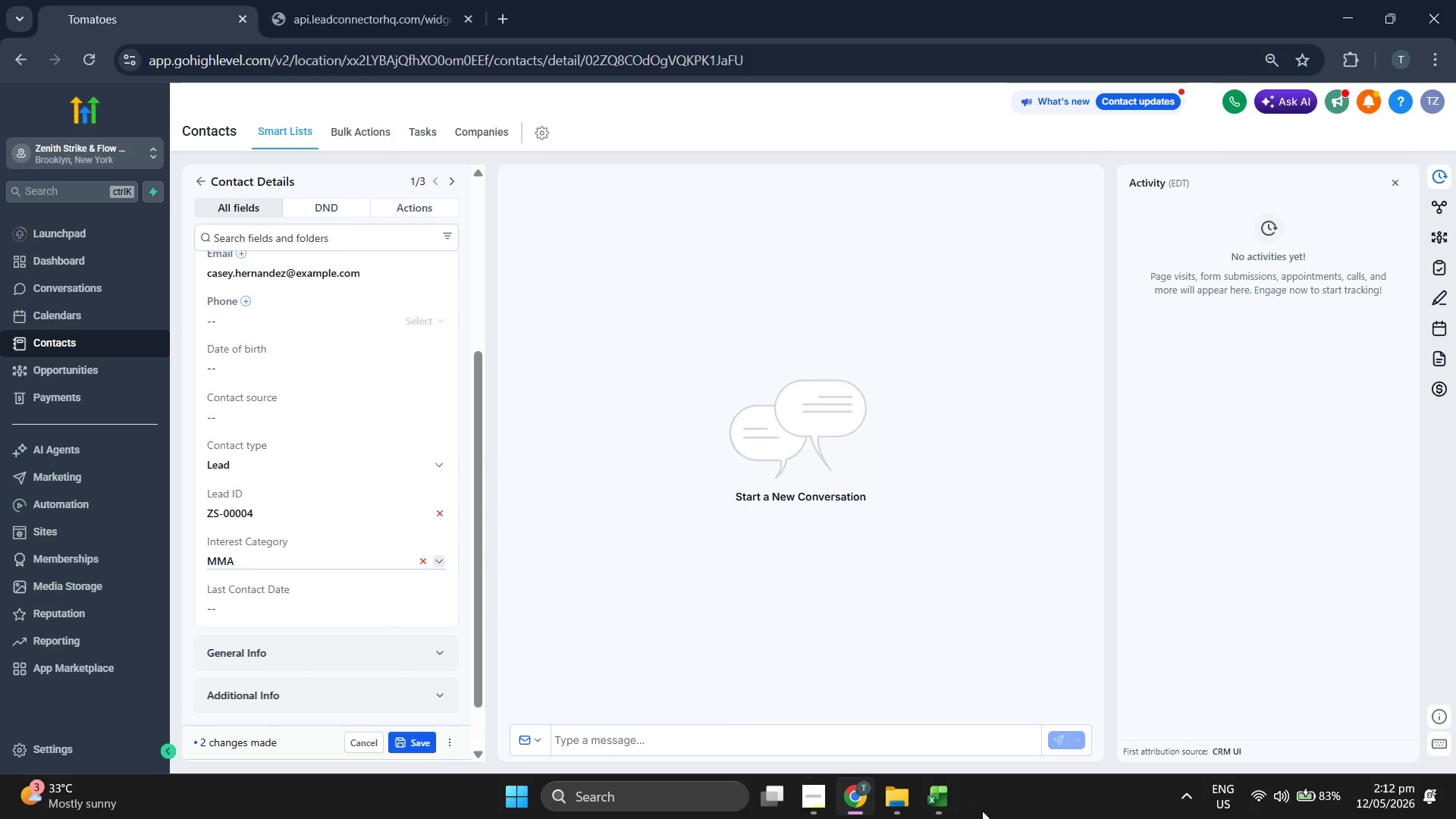 
left_click([954, 812])
 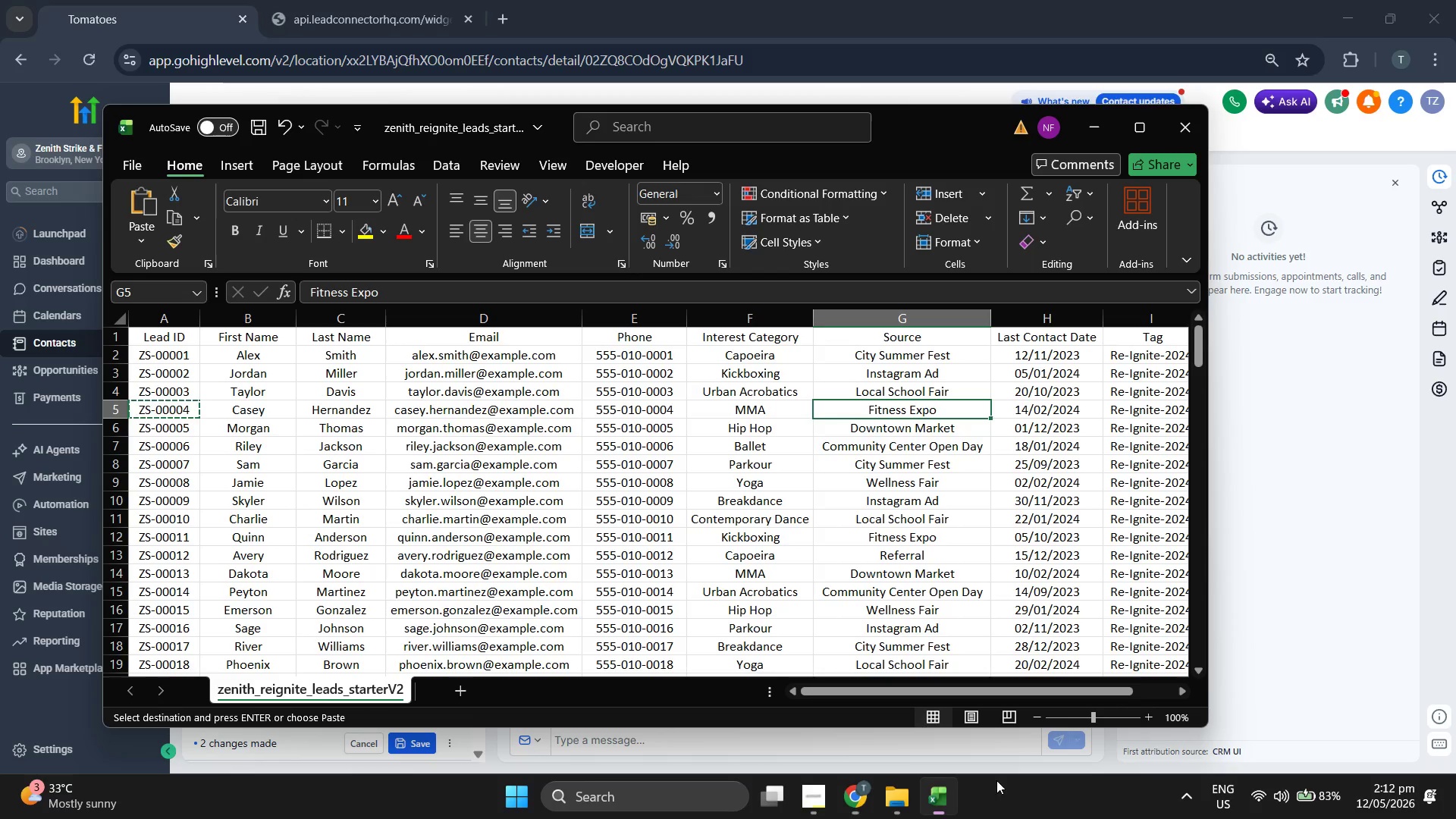 
key(Control+ControlLeft)
 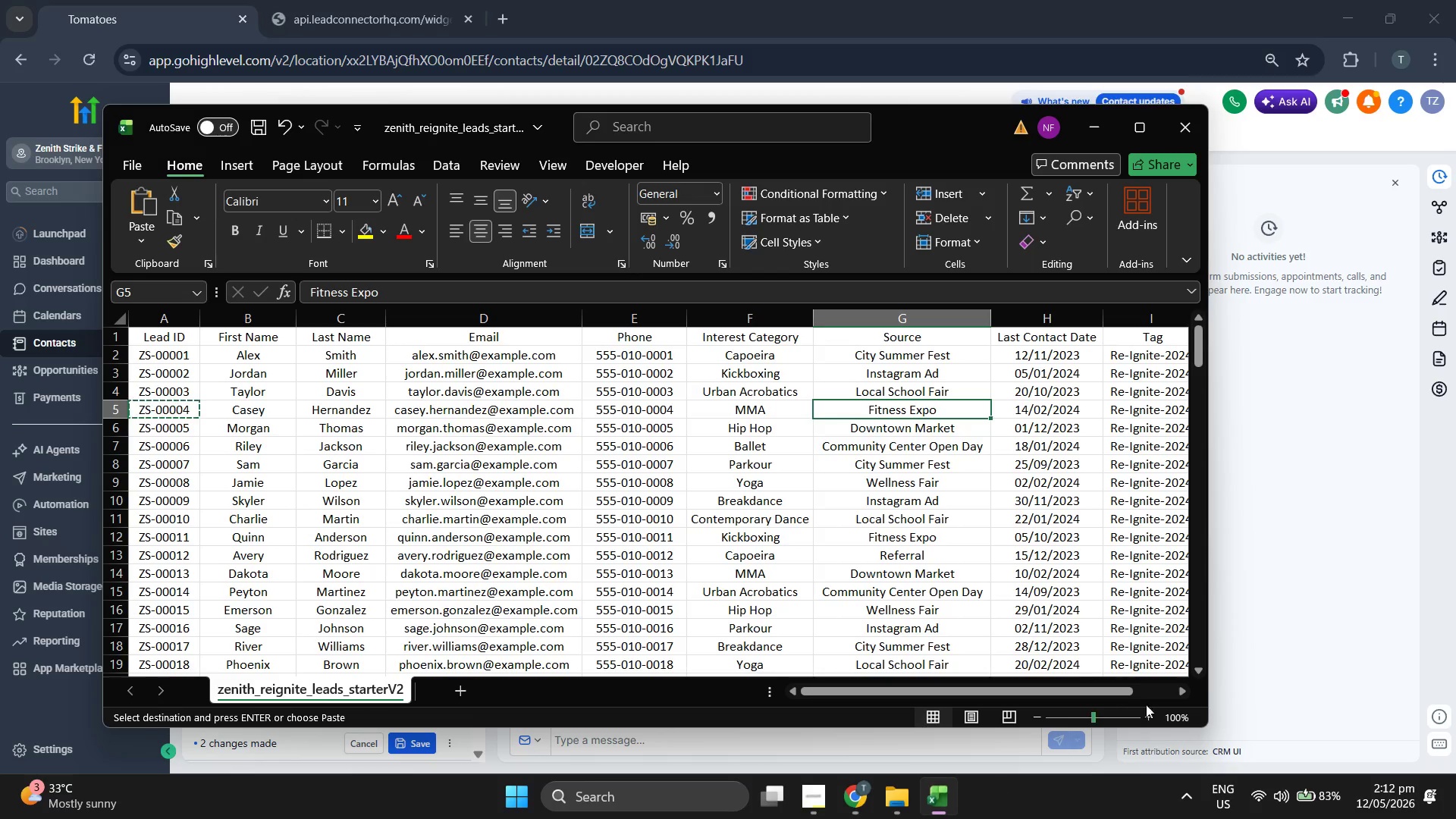 
key(Control+C)
 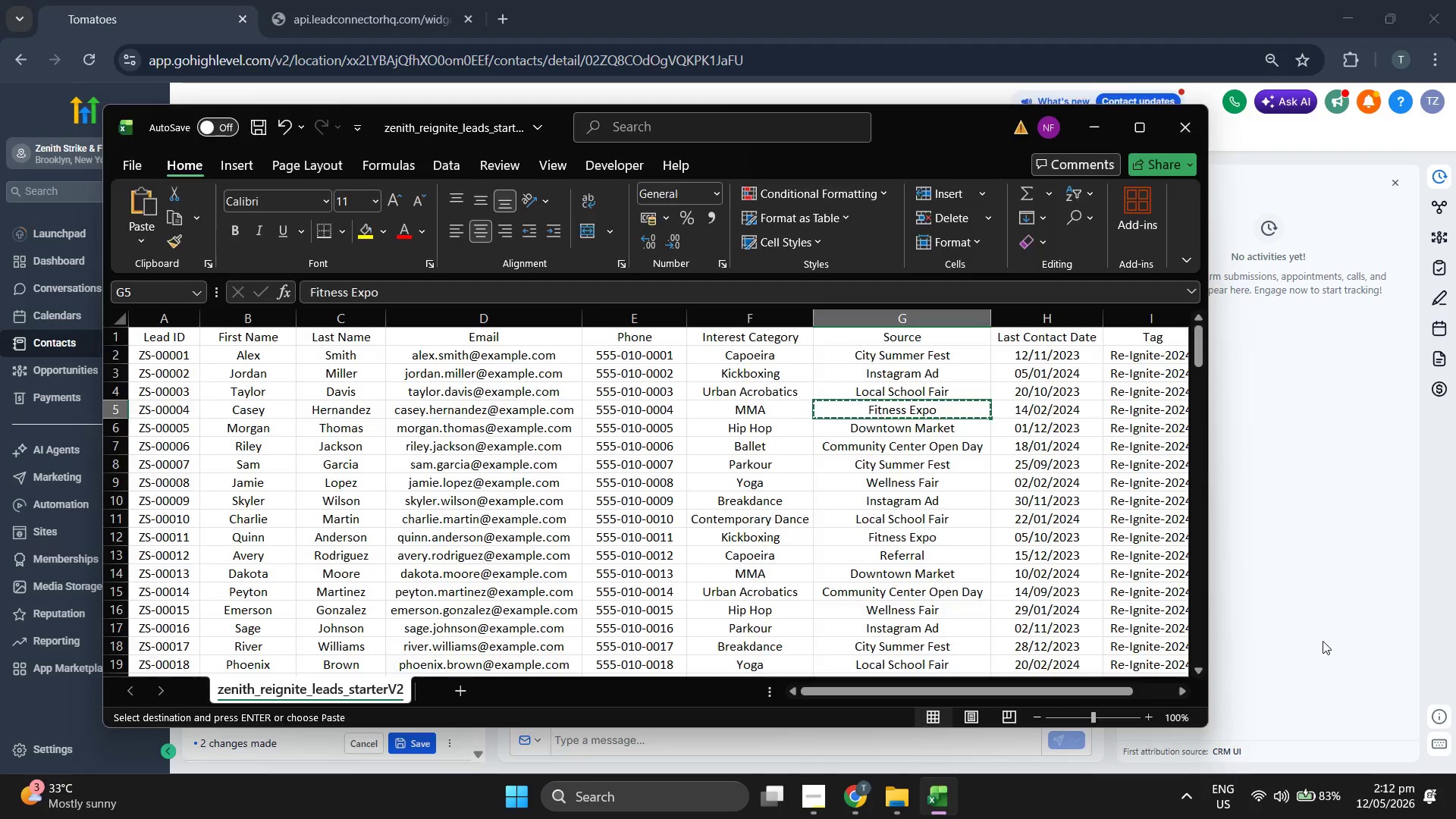 
left_click_drag(start_coordinate=[1323, 641], to_coordinate=[293, 420])
 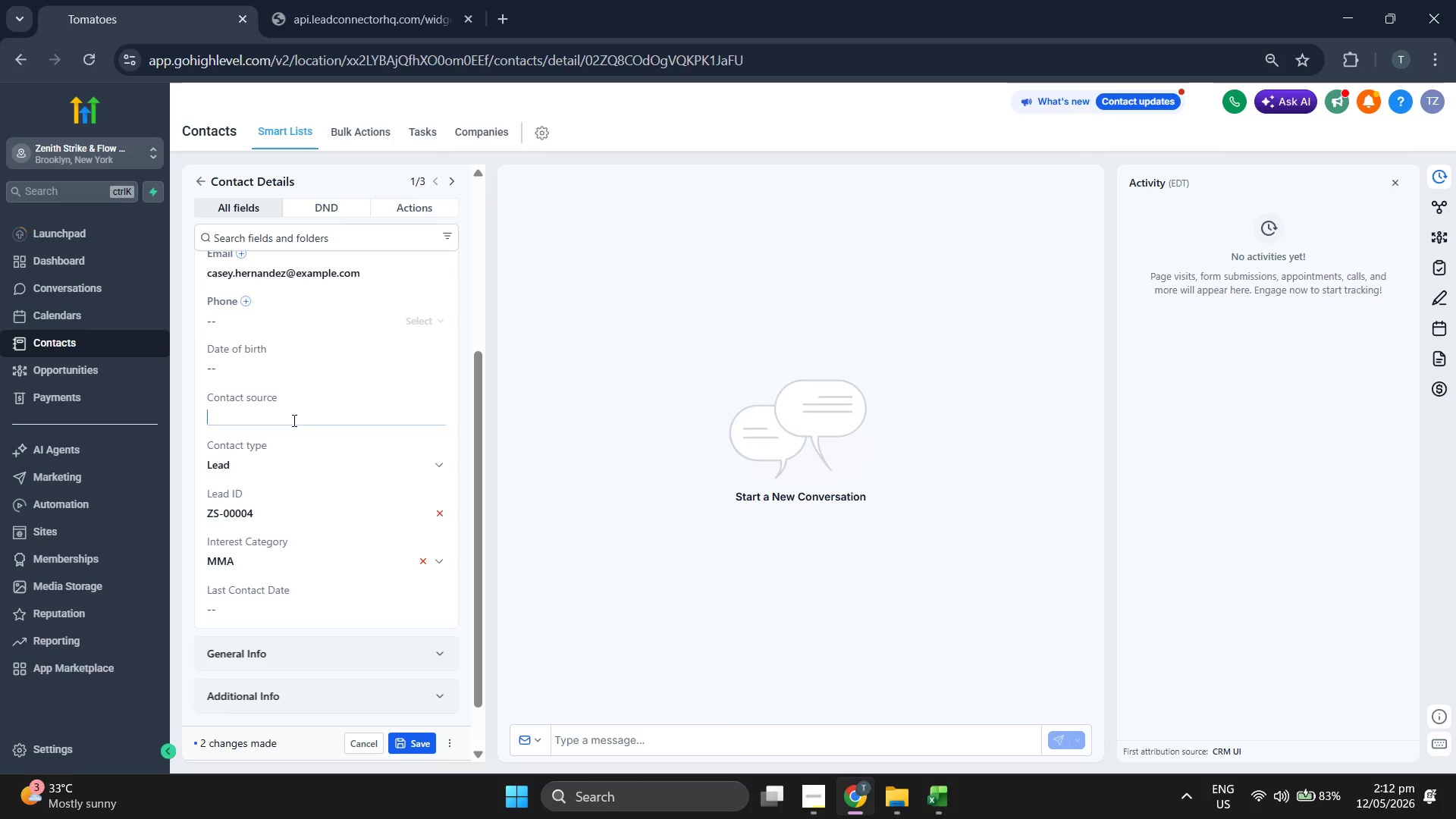 
key(Control+ControlLeft)
 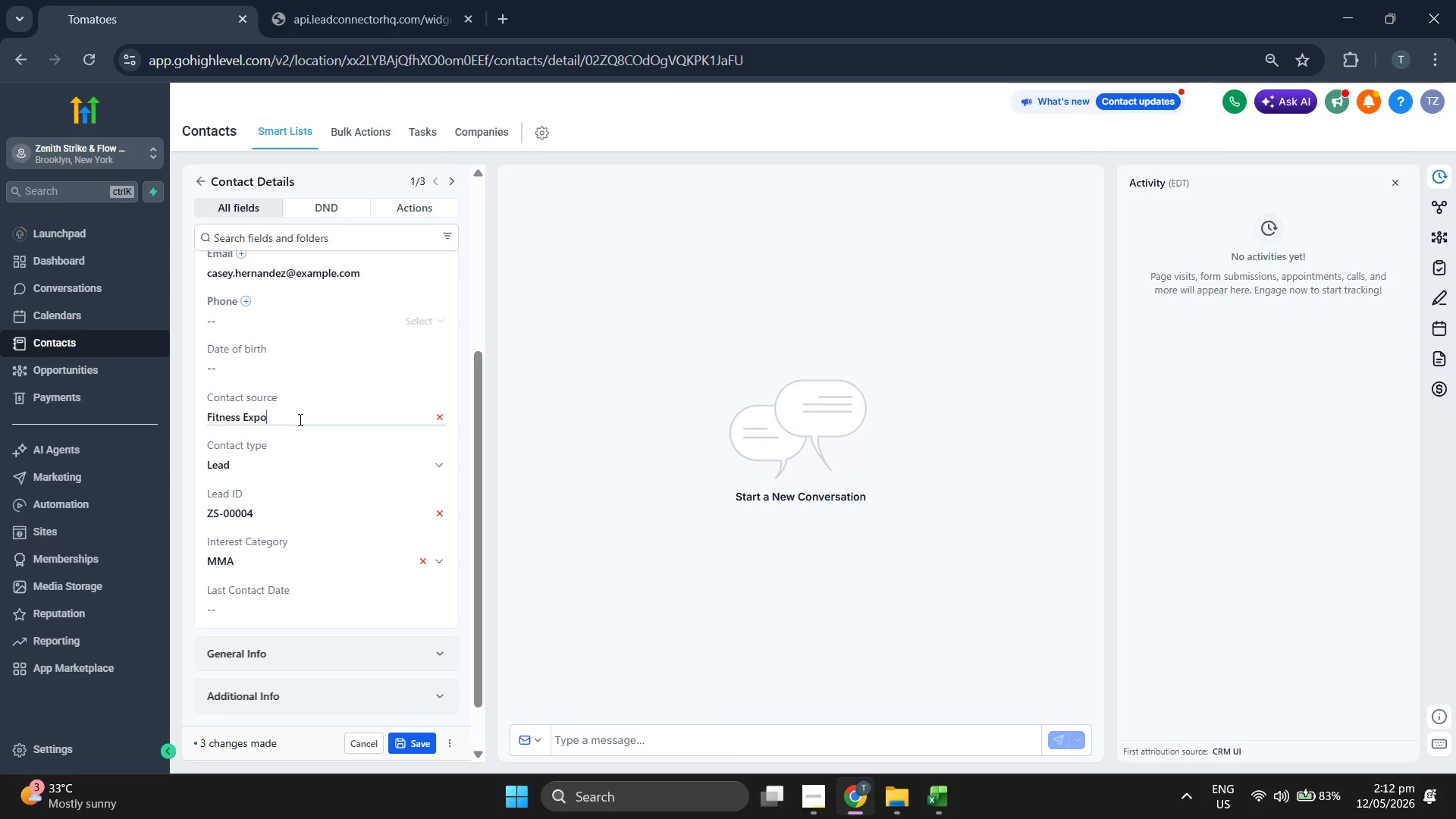 
key(Control+V)
 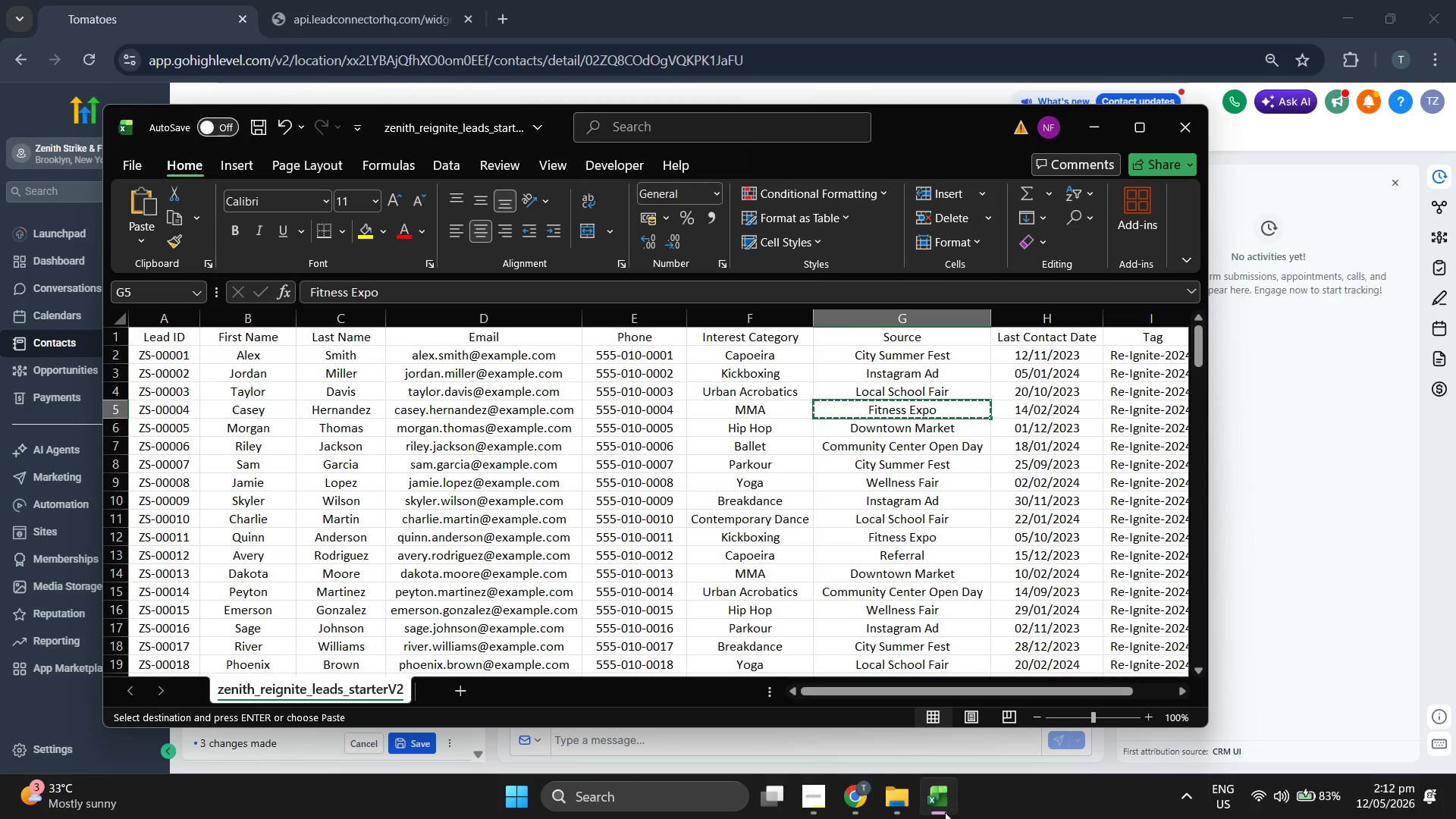 
left_click([1272, 626])
 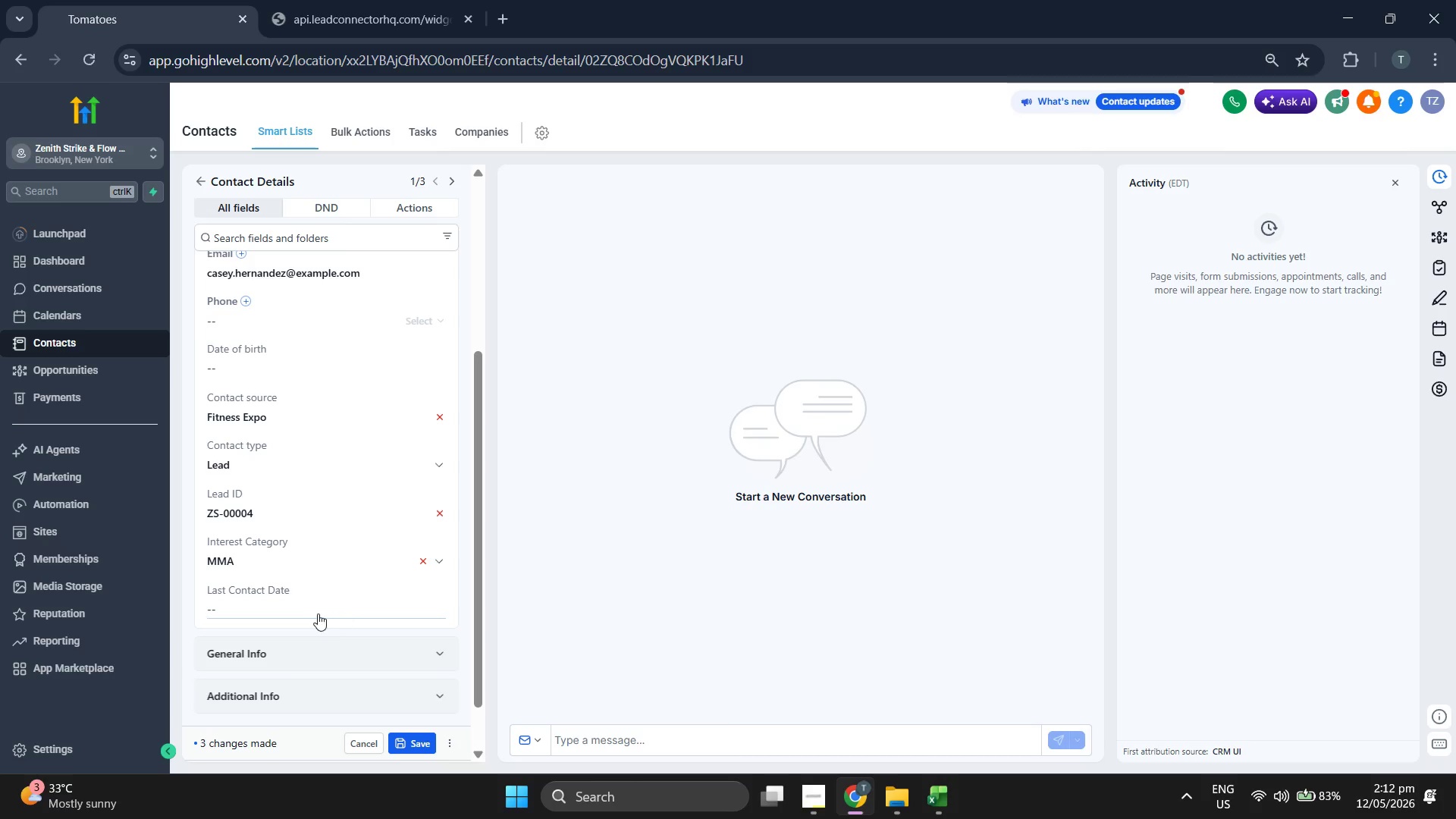 
left_click([315, 614])
 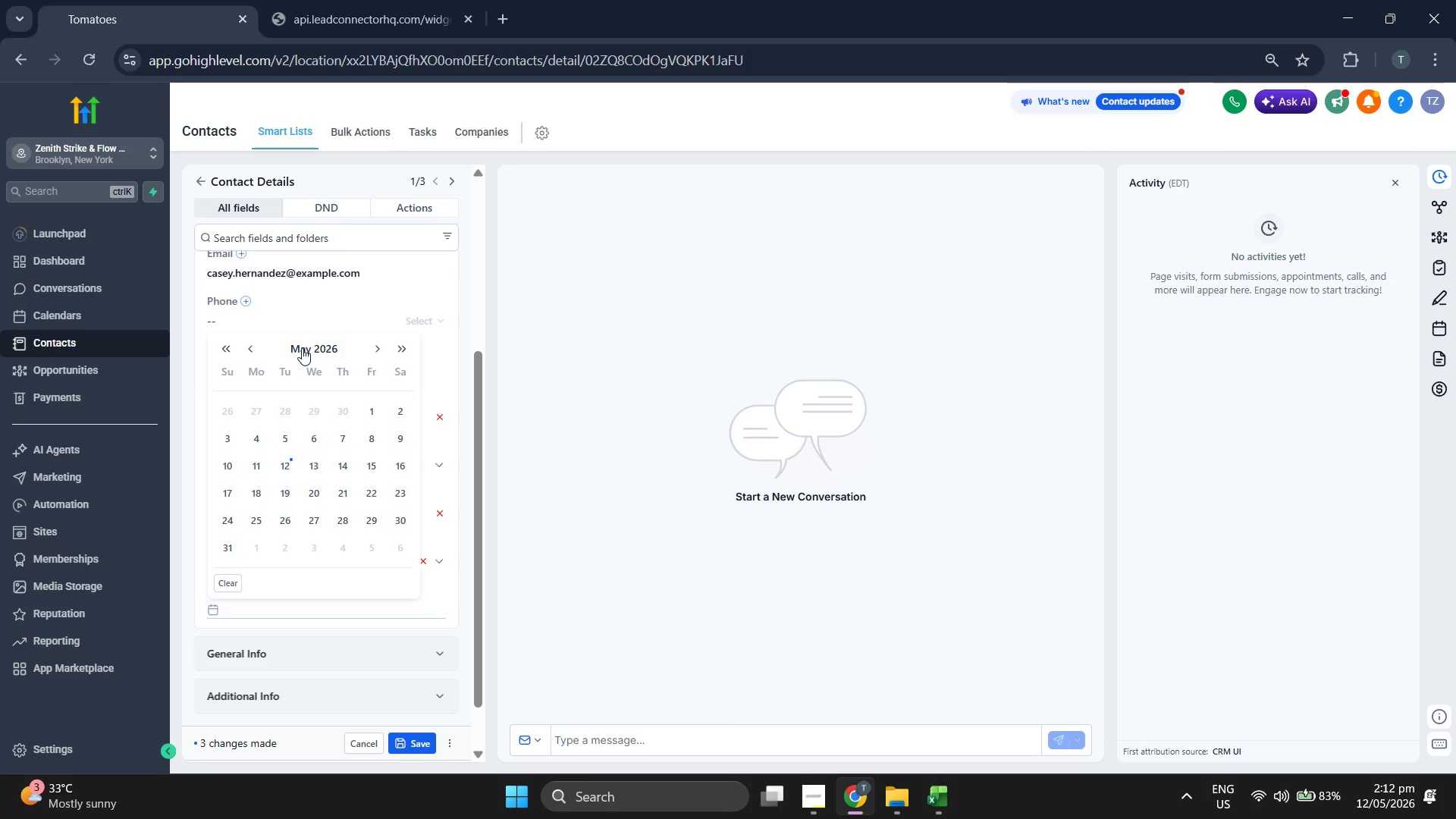 
scroll: coordinate [366, 444], scroll_direction: up, amount: 1.0
 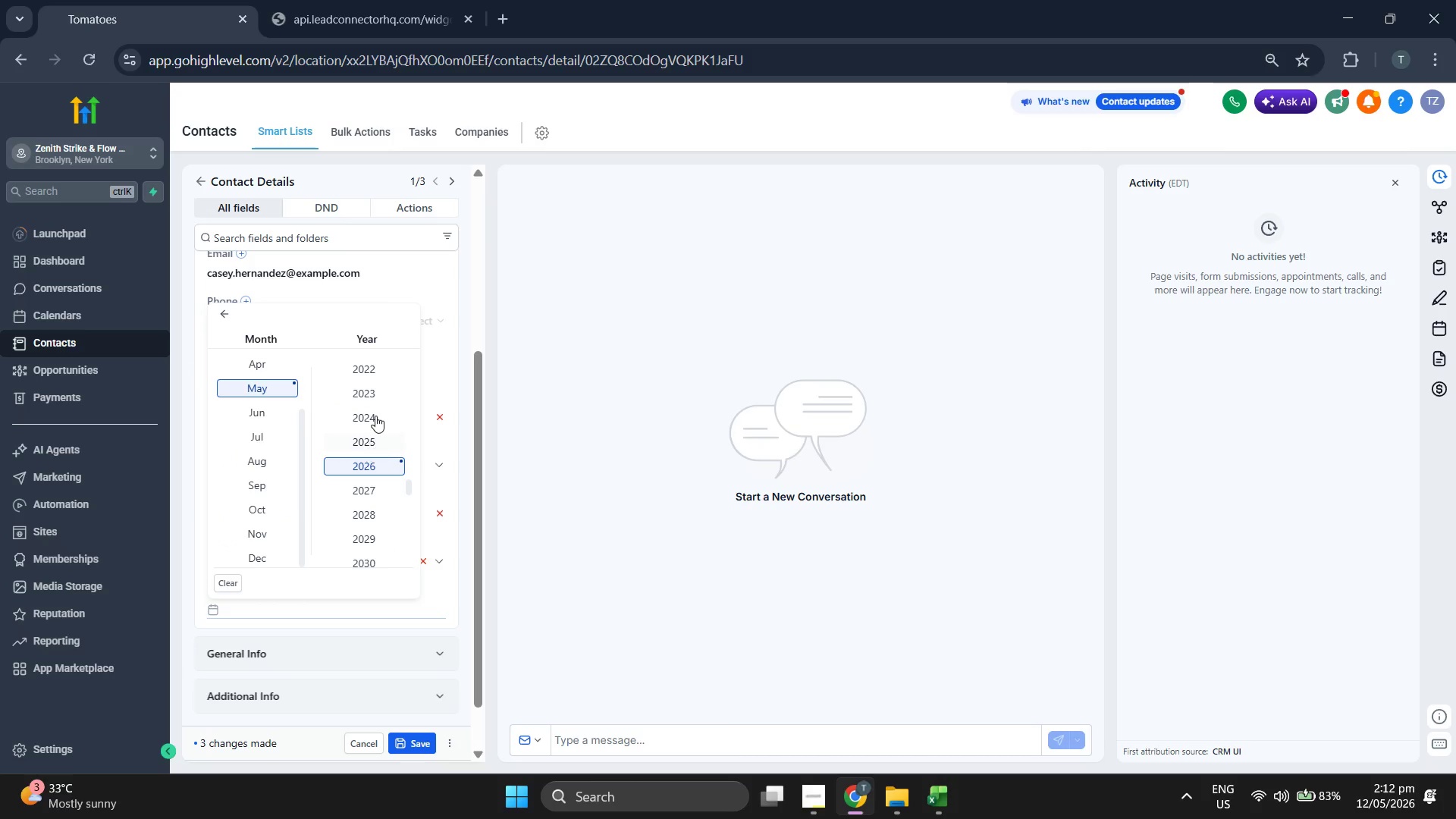 
left_click([375, 416])
 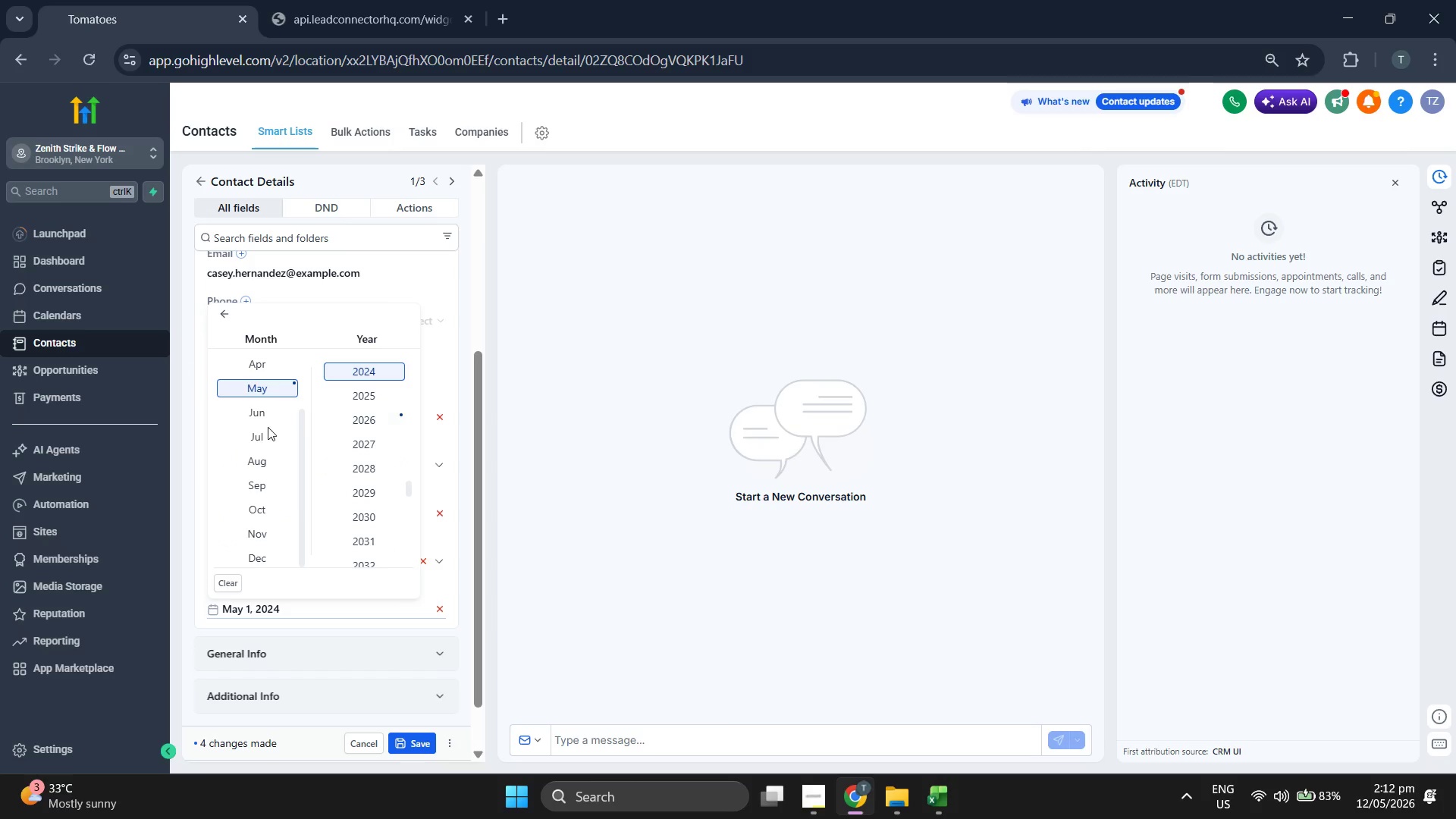 
scroll: coordinate [268, 427], scroll_direction: up, amount: 4.0
 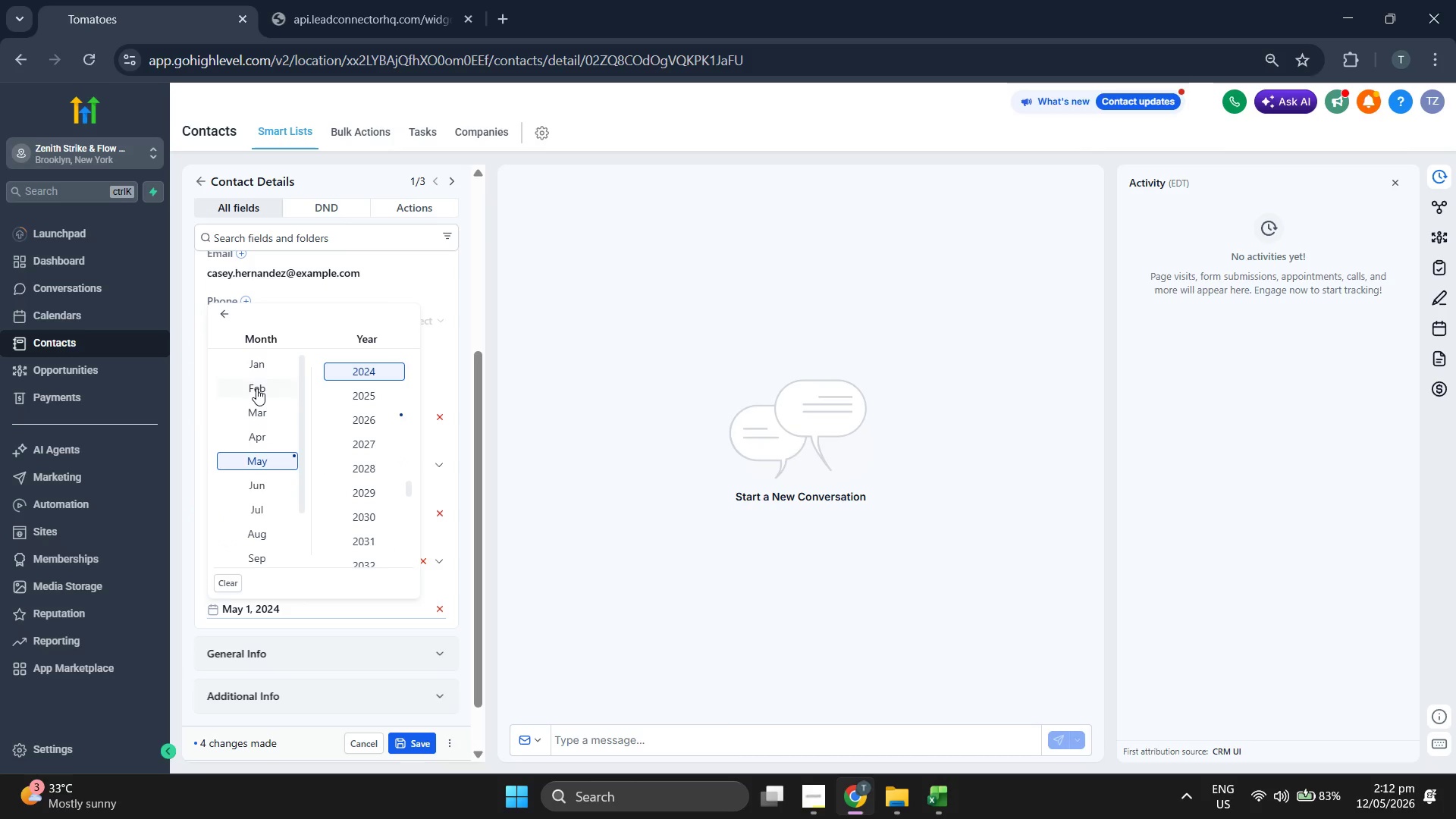 
left_click([256, 388])
 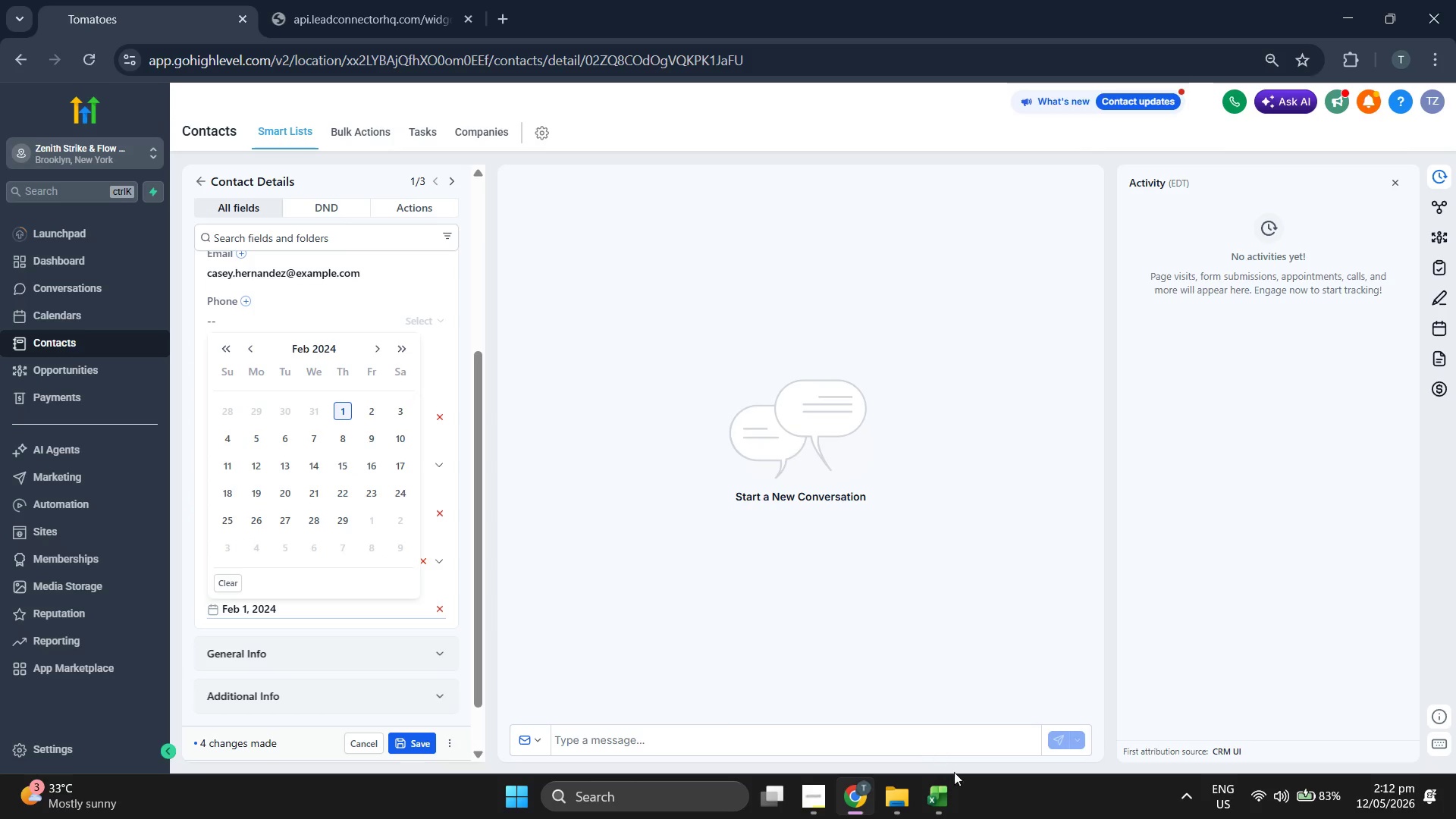 
left_click([955, 807])
 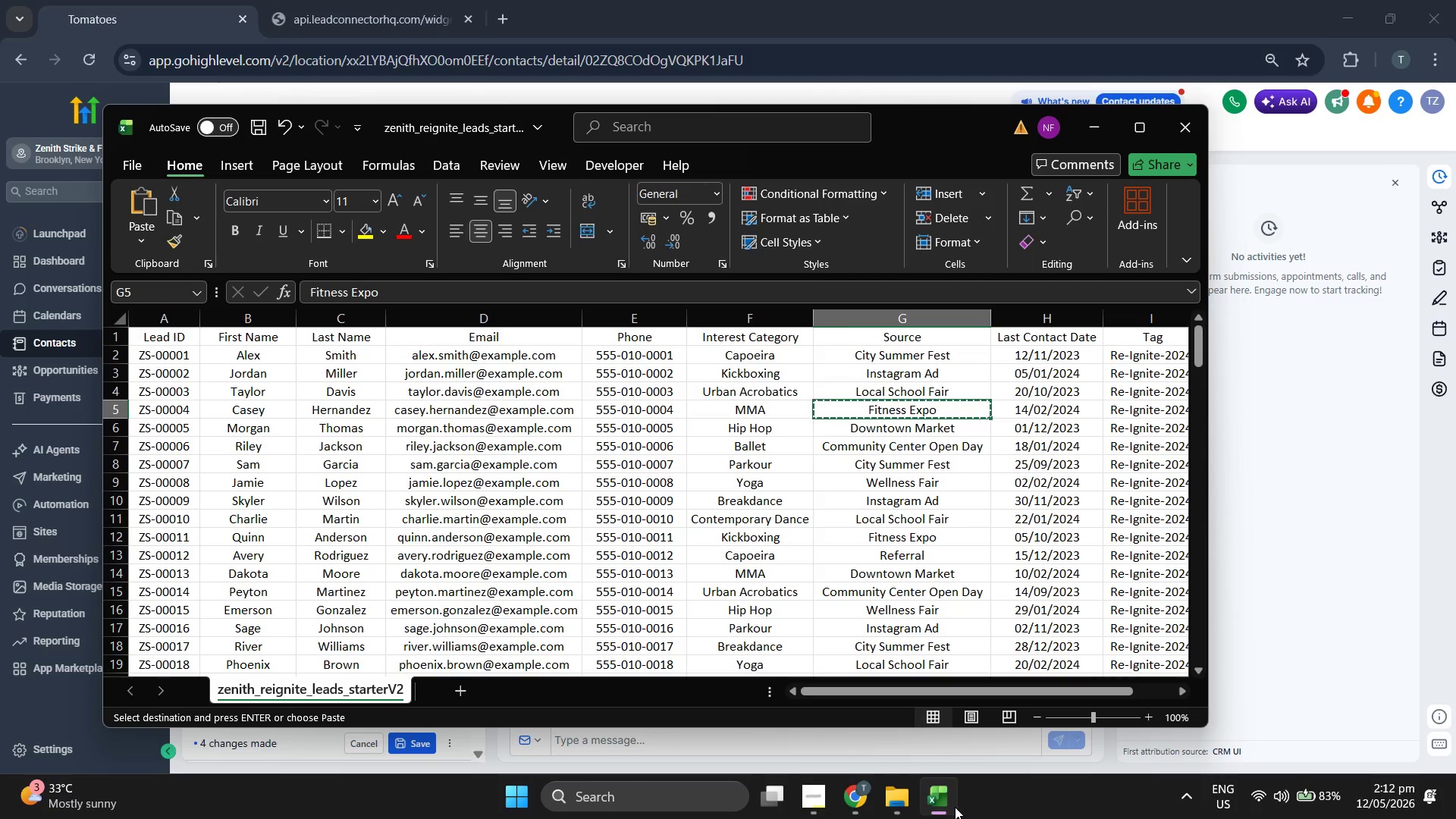 
left_click([955, 807])
 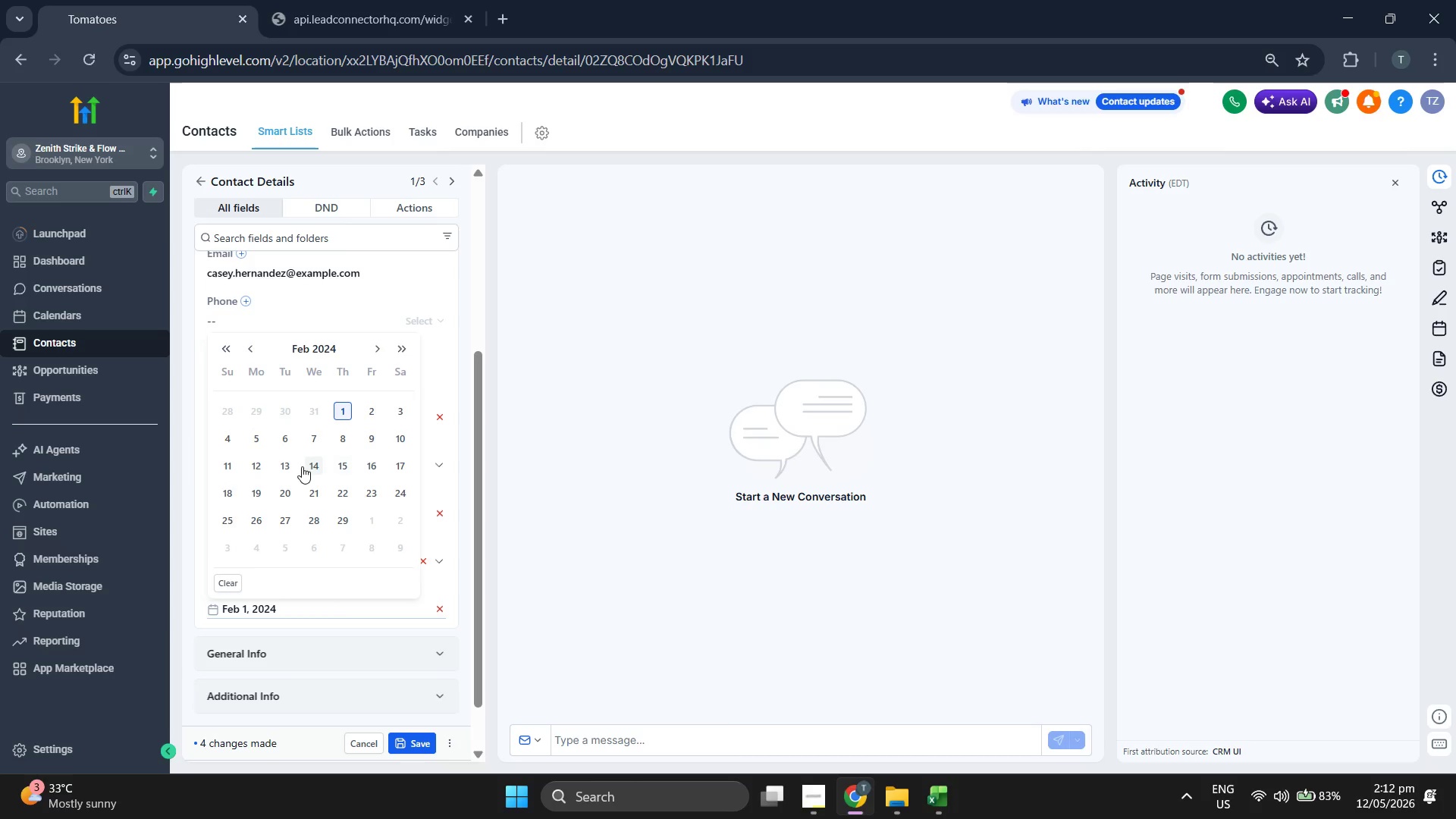 
double_click([639, 494])
 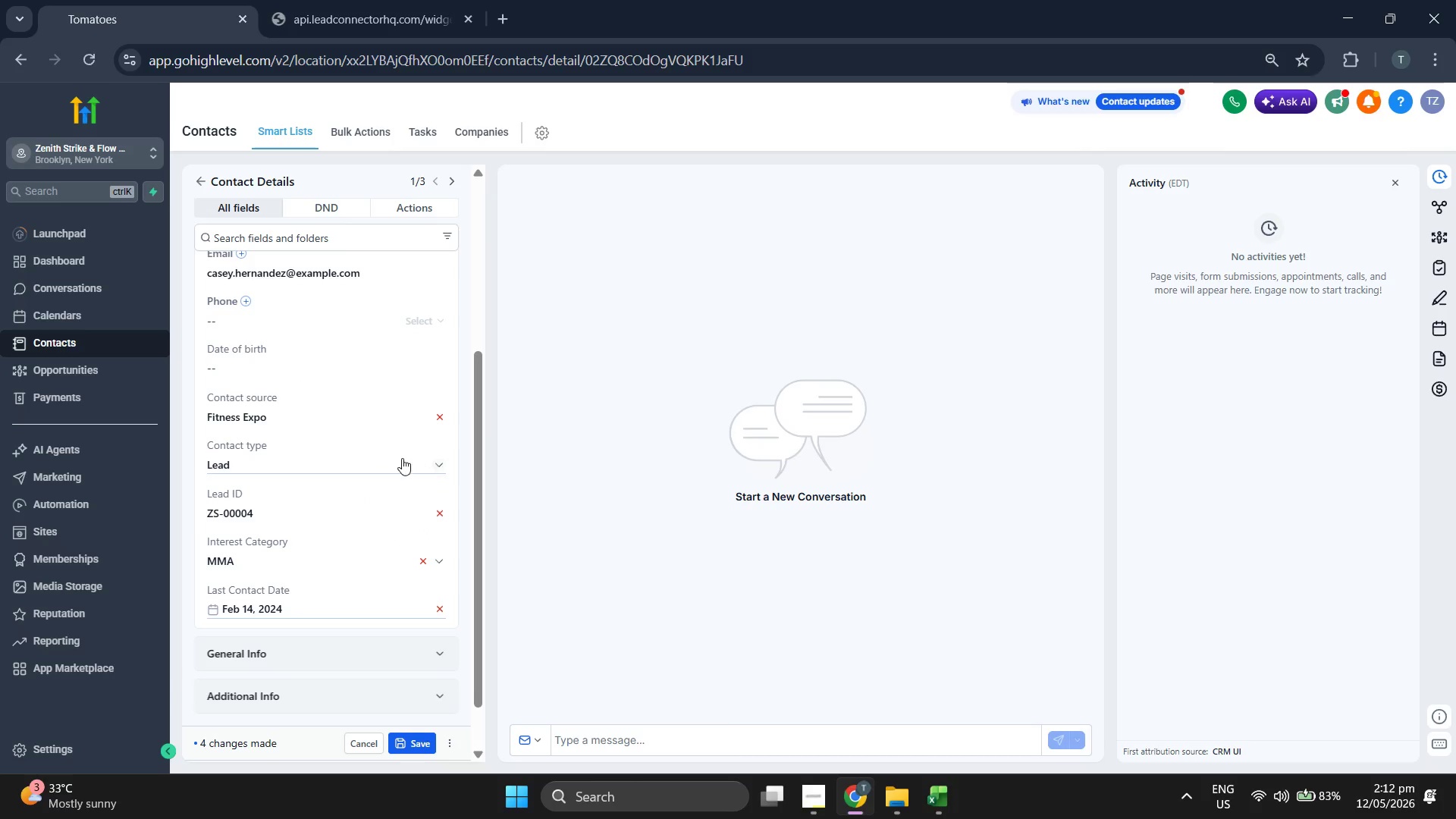 
scroll: coordinate [400, 457], scroll_direction: up, amount: 2.0
 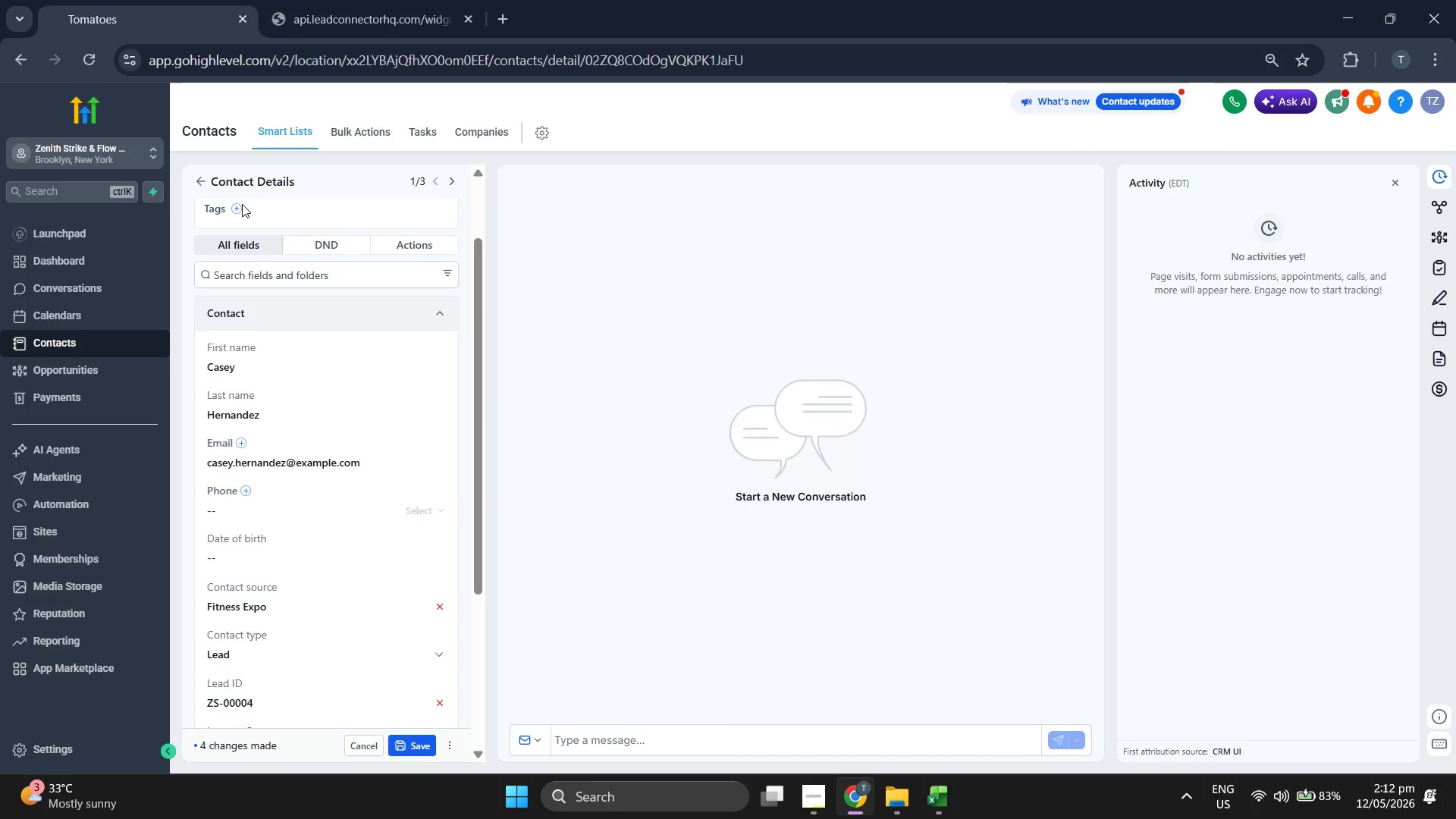 
left_click([237, 209])
 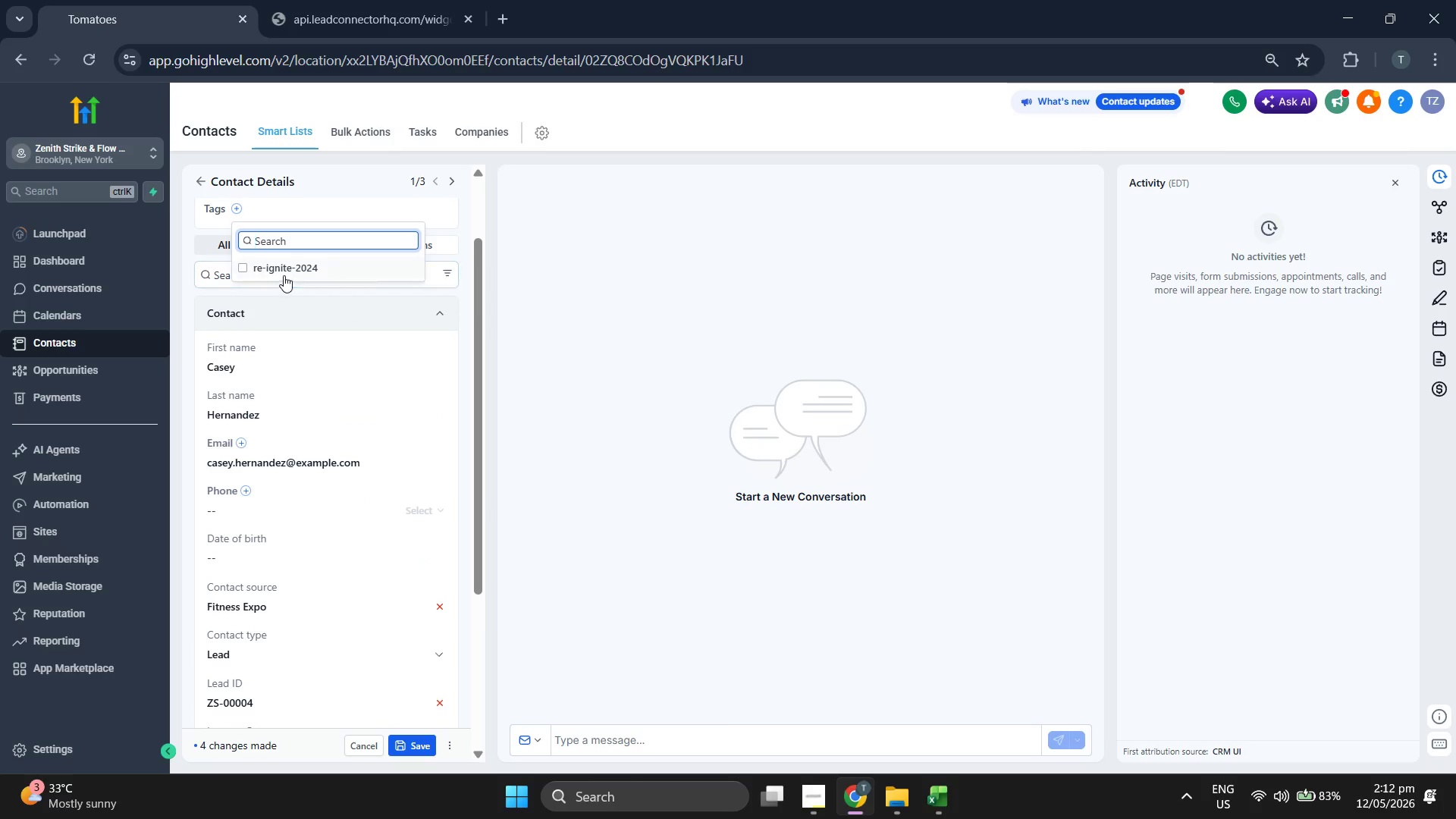 
double_click([637, 344])
 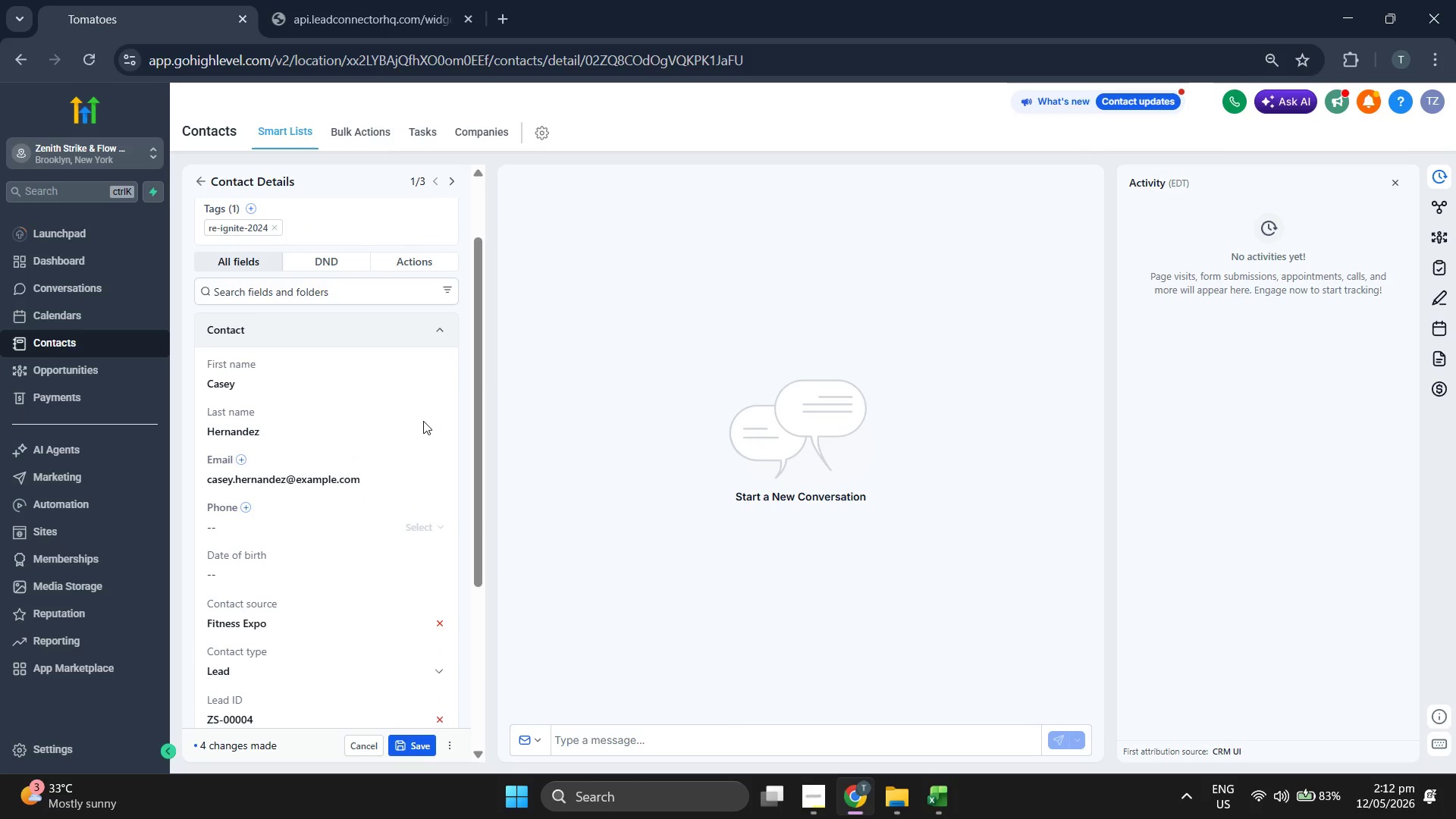 
scroll: coordinate [423, 421], scroll_direction: up, amount: 2.0
 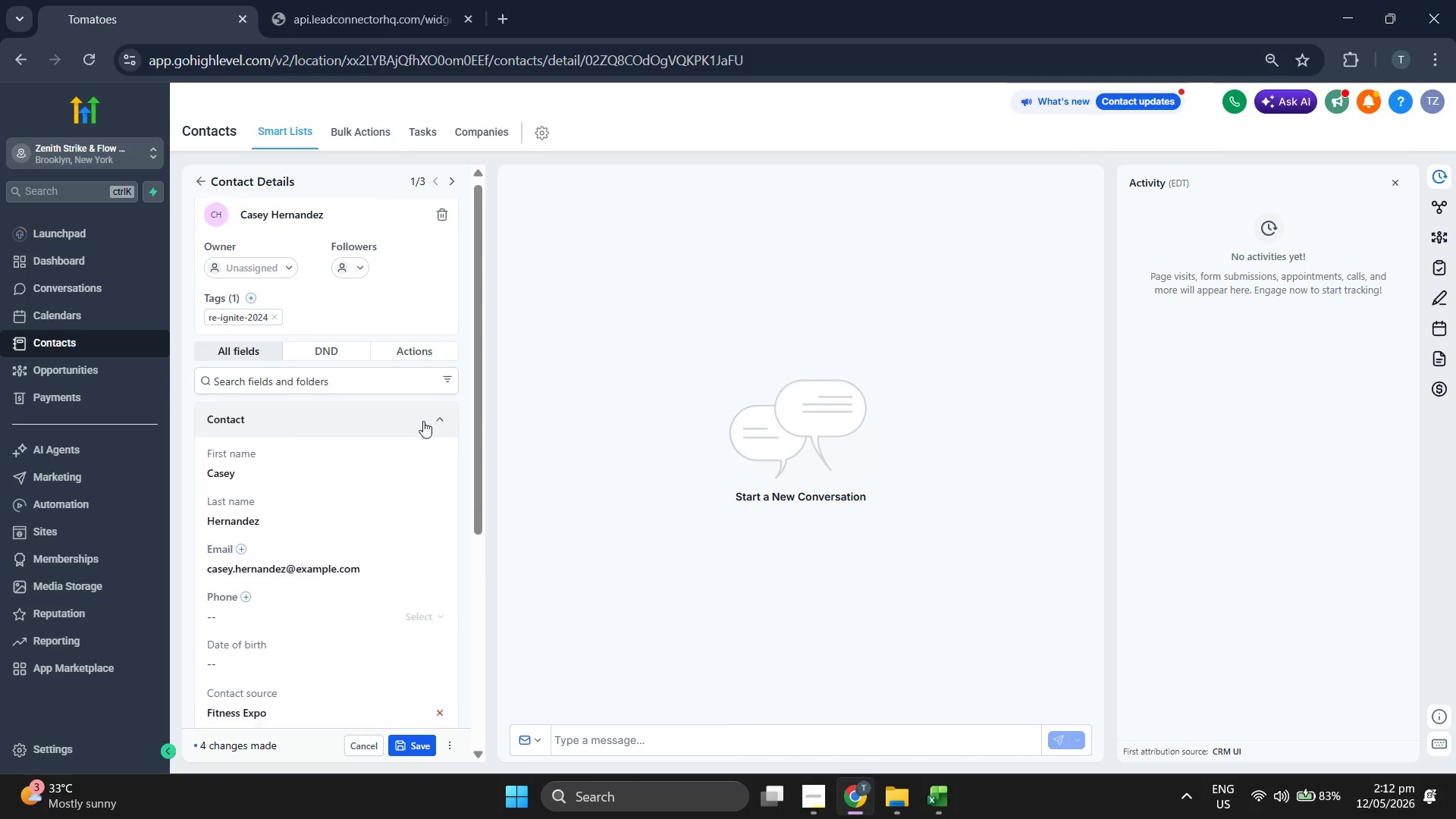 
scroll: coordinate [423, 421], scroll_direction: down, amount: 2.0
 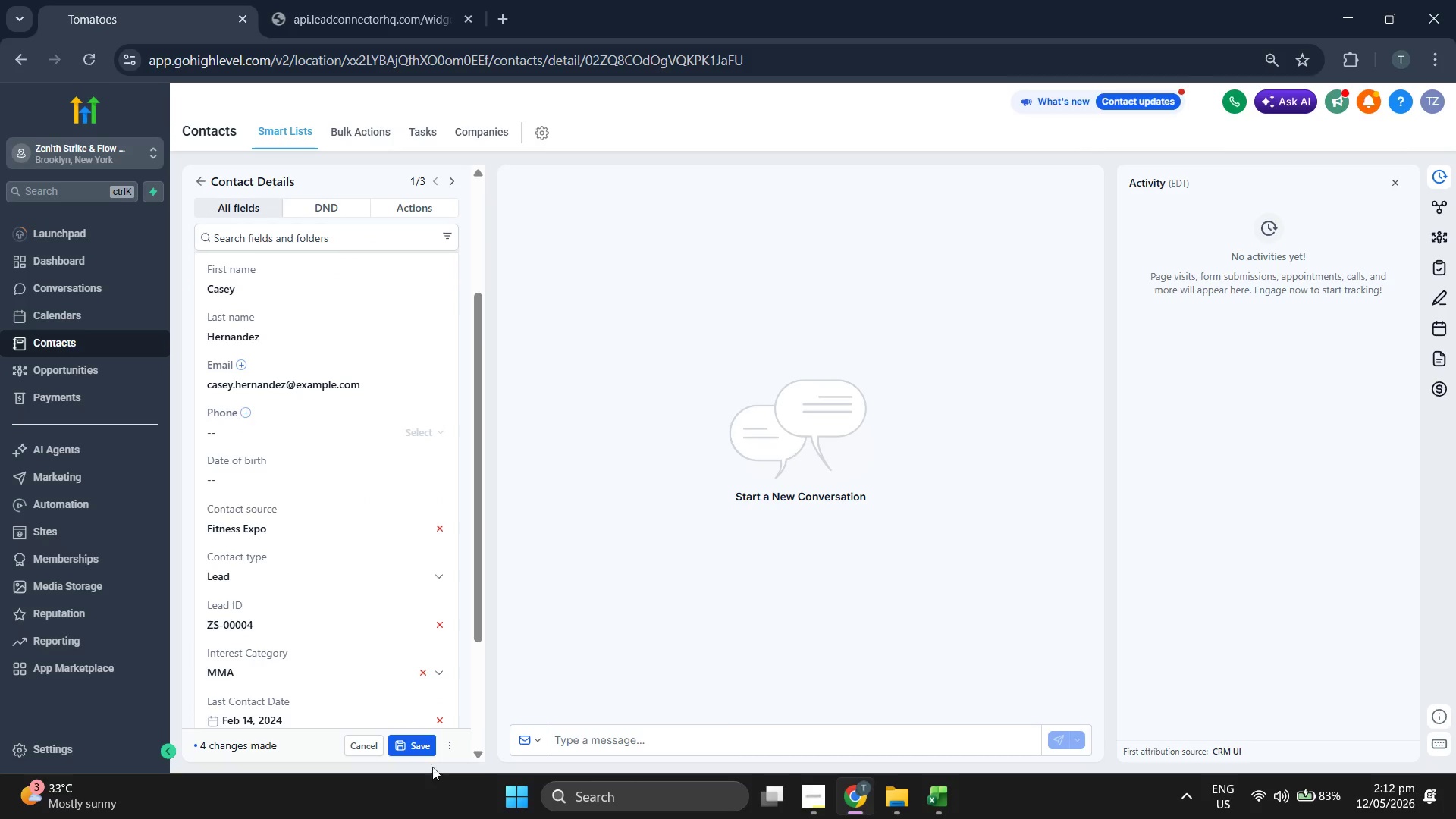 
left_click([419, 748])
 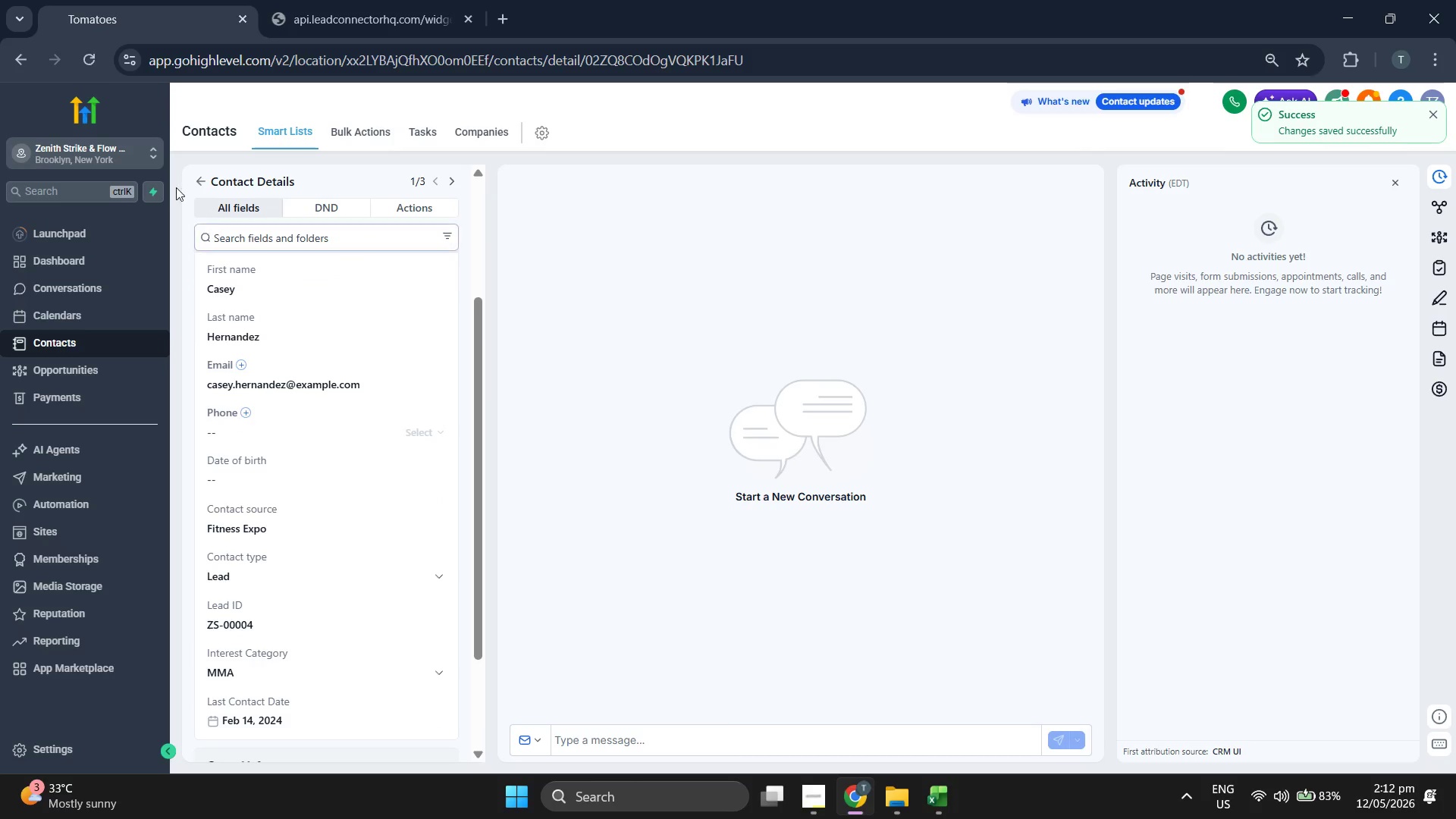 
left_click([202, 179])
 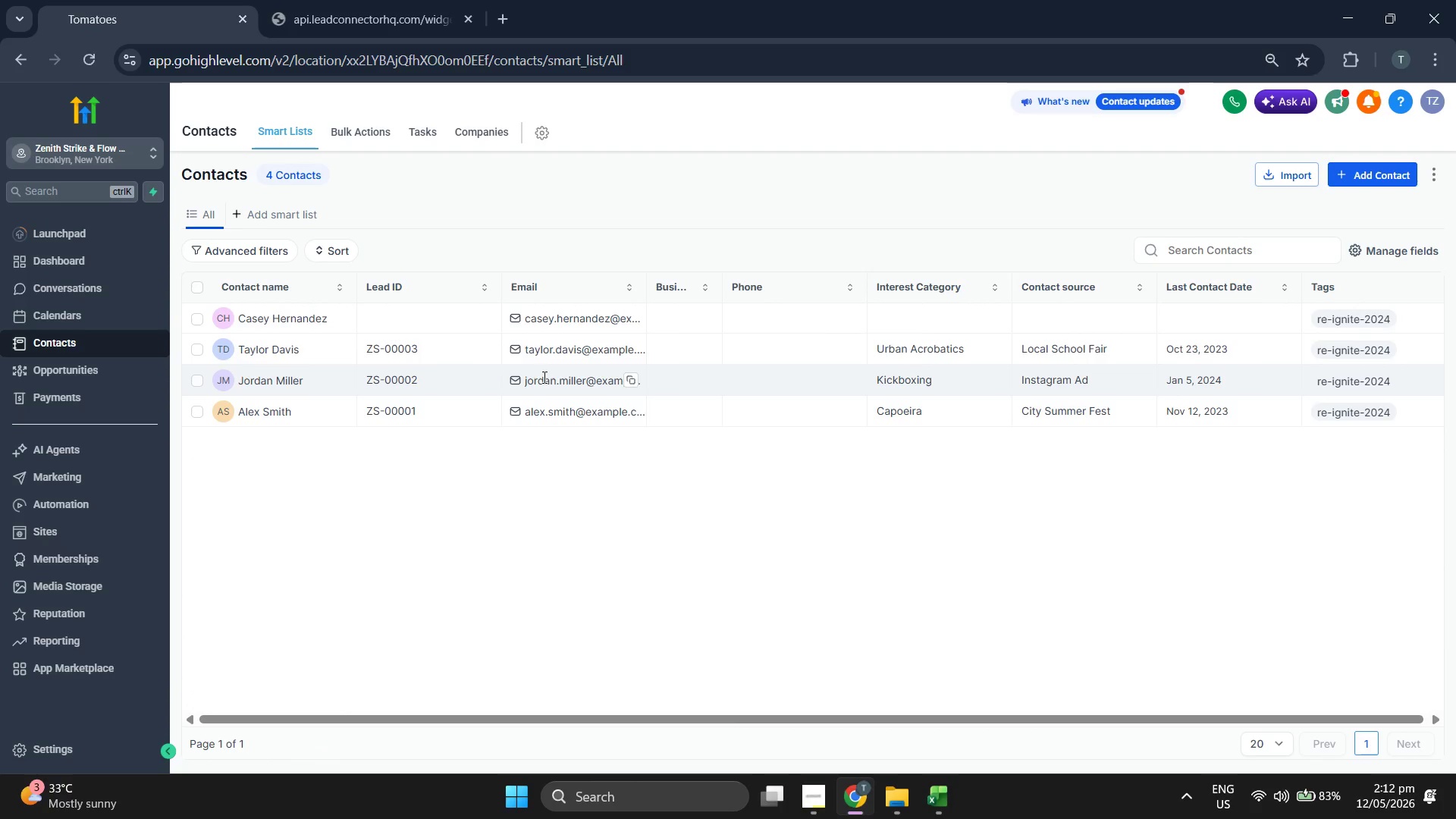 
wait(8.78)
 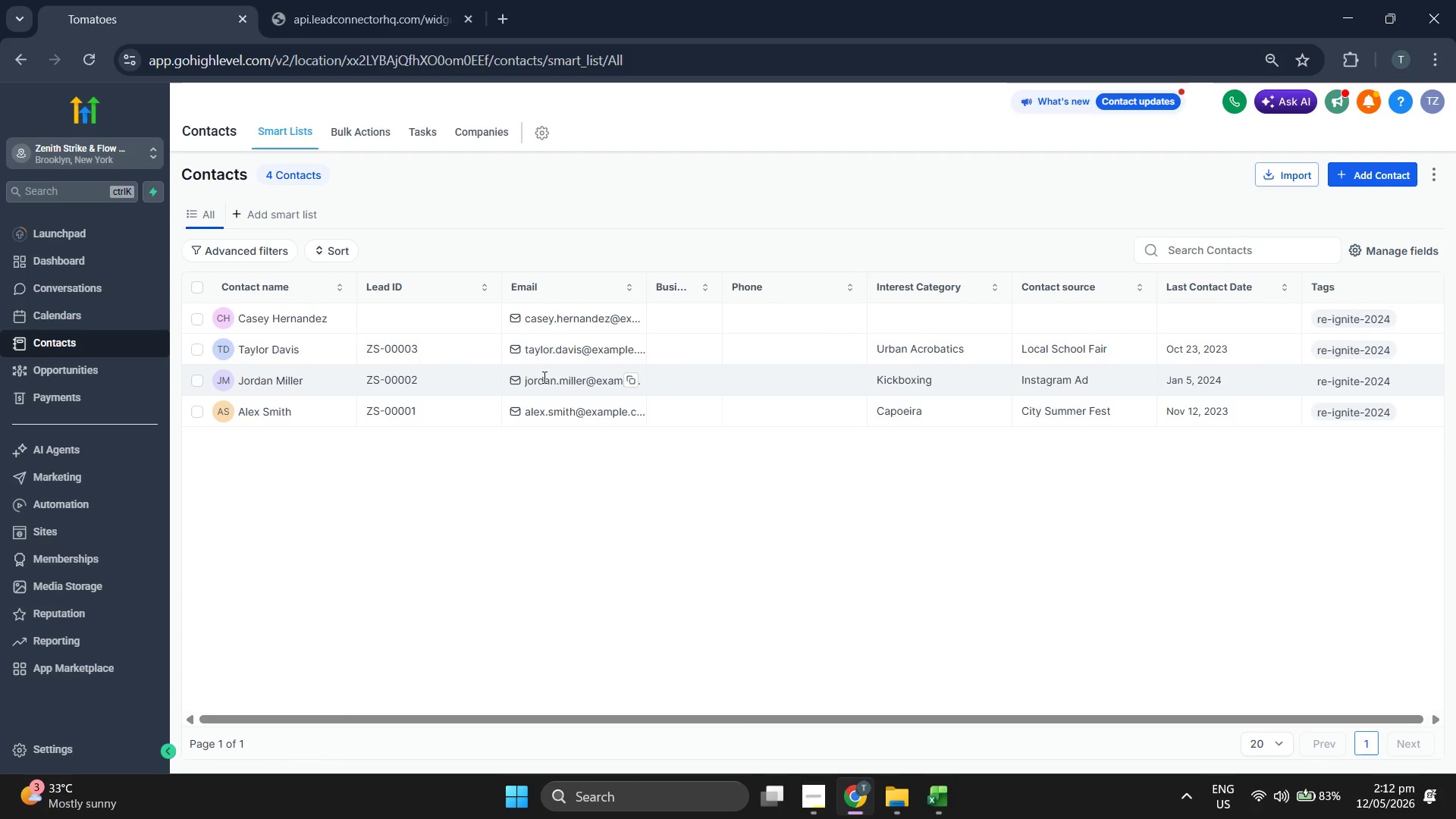 
left_click([1384, 174])
 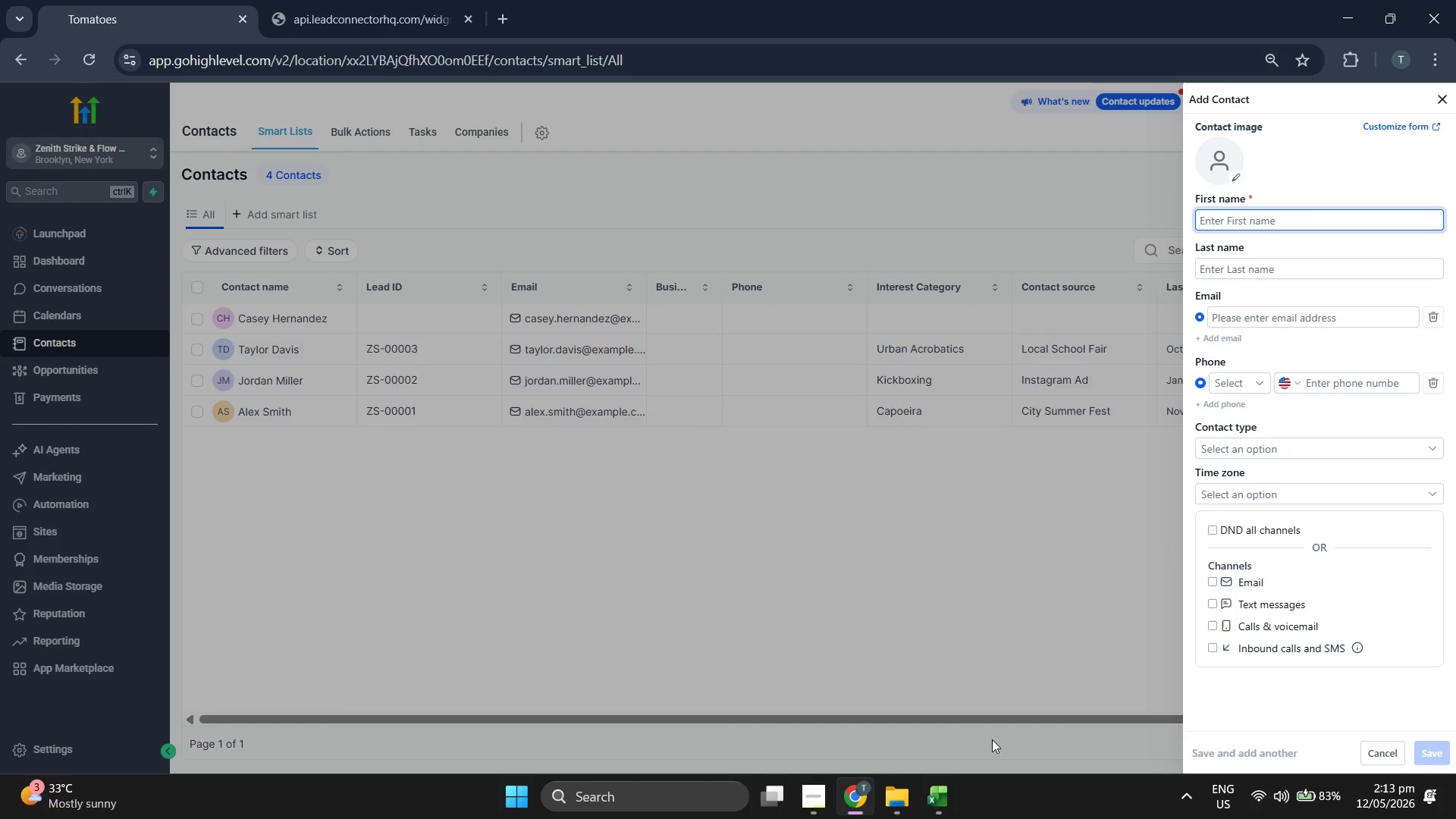 
left_click([951, 795])
 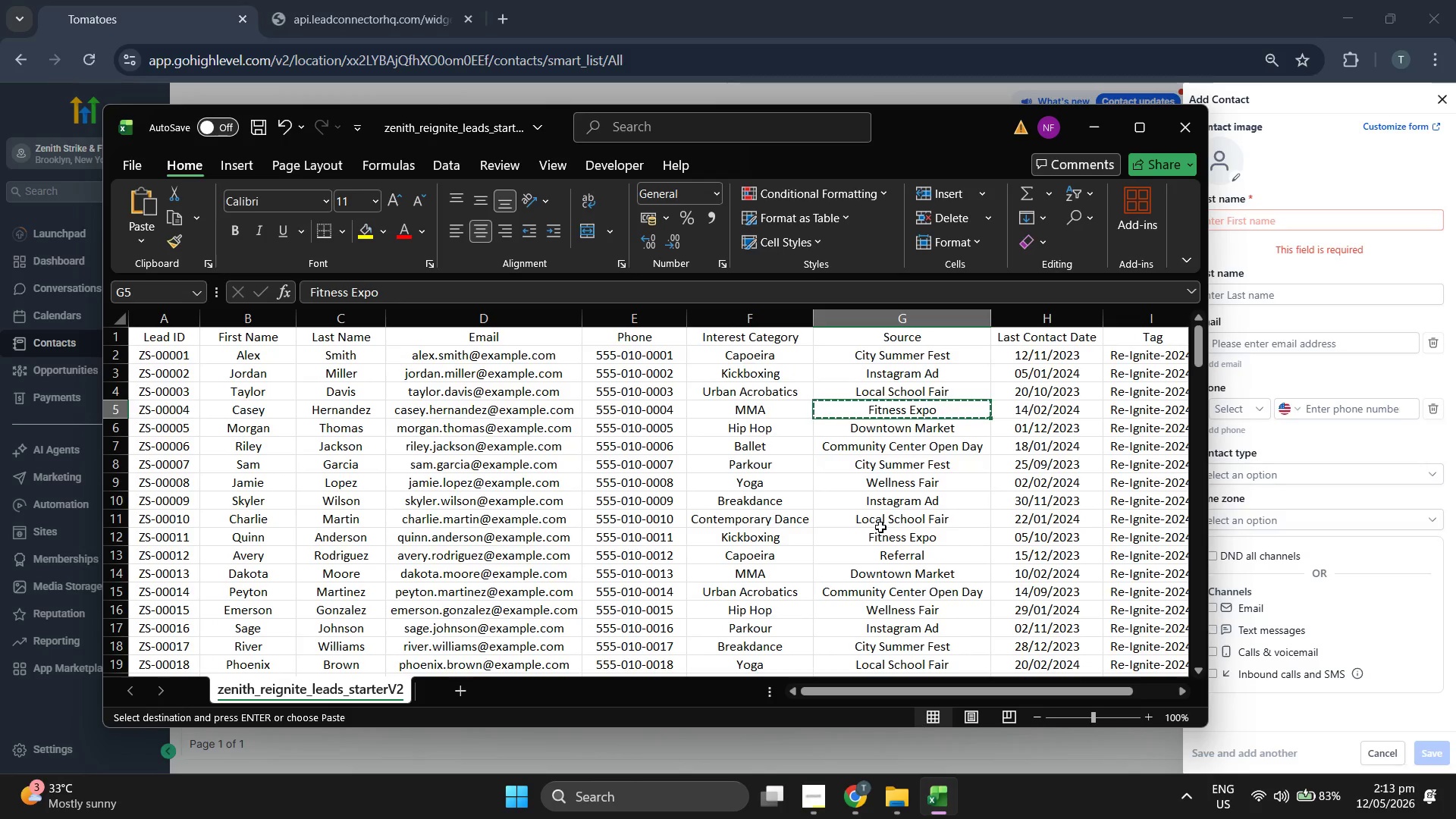 
key(ArrowDown)
 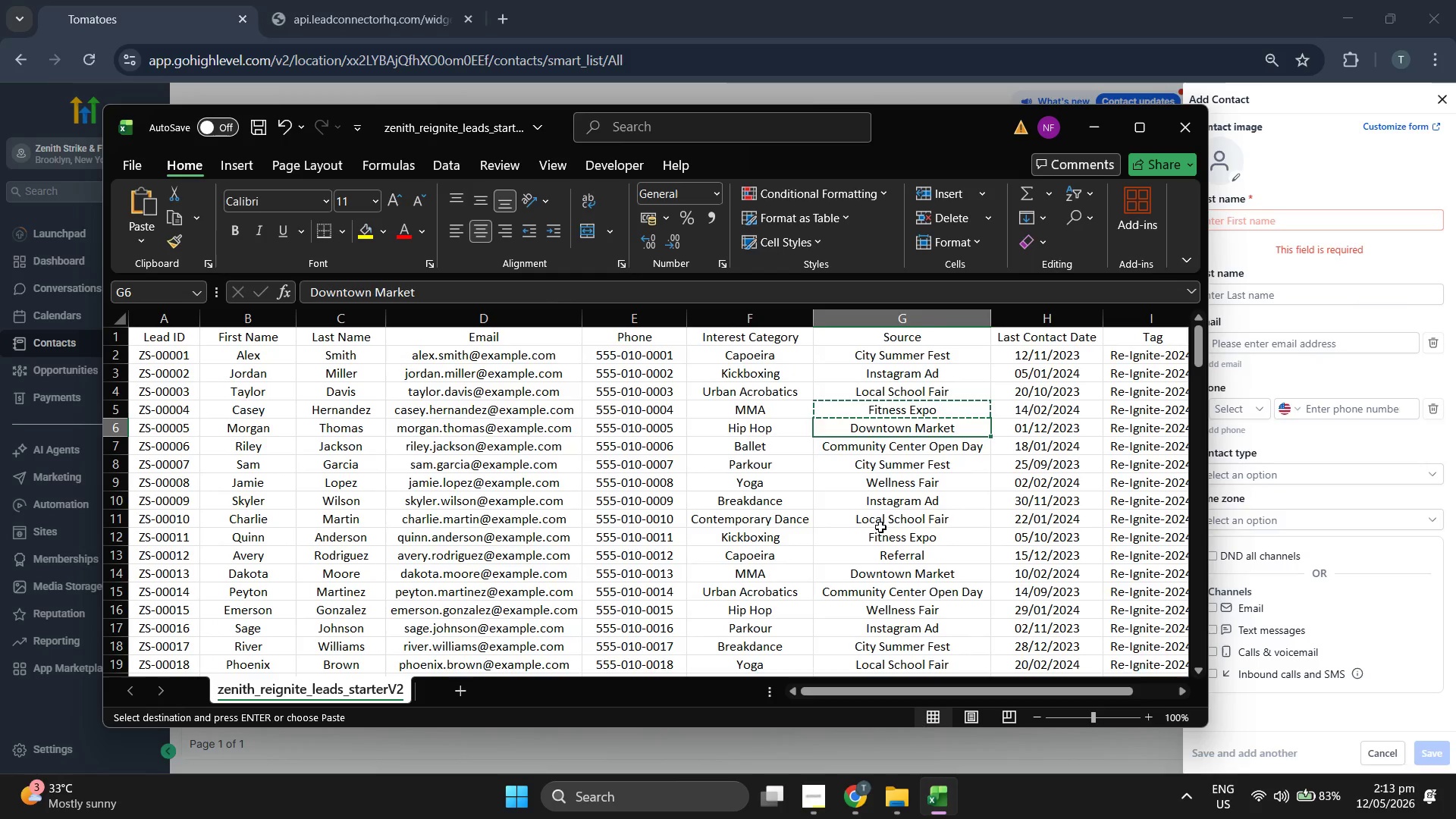 
key(ArrowLeft)
 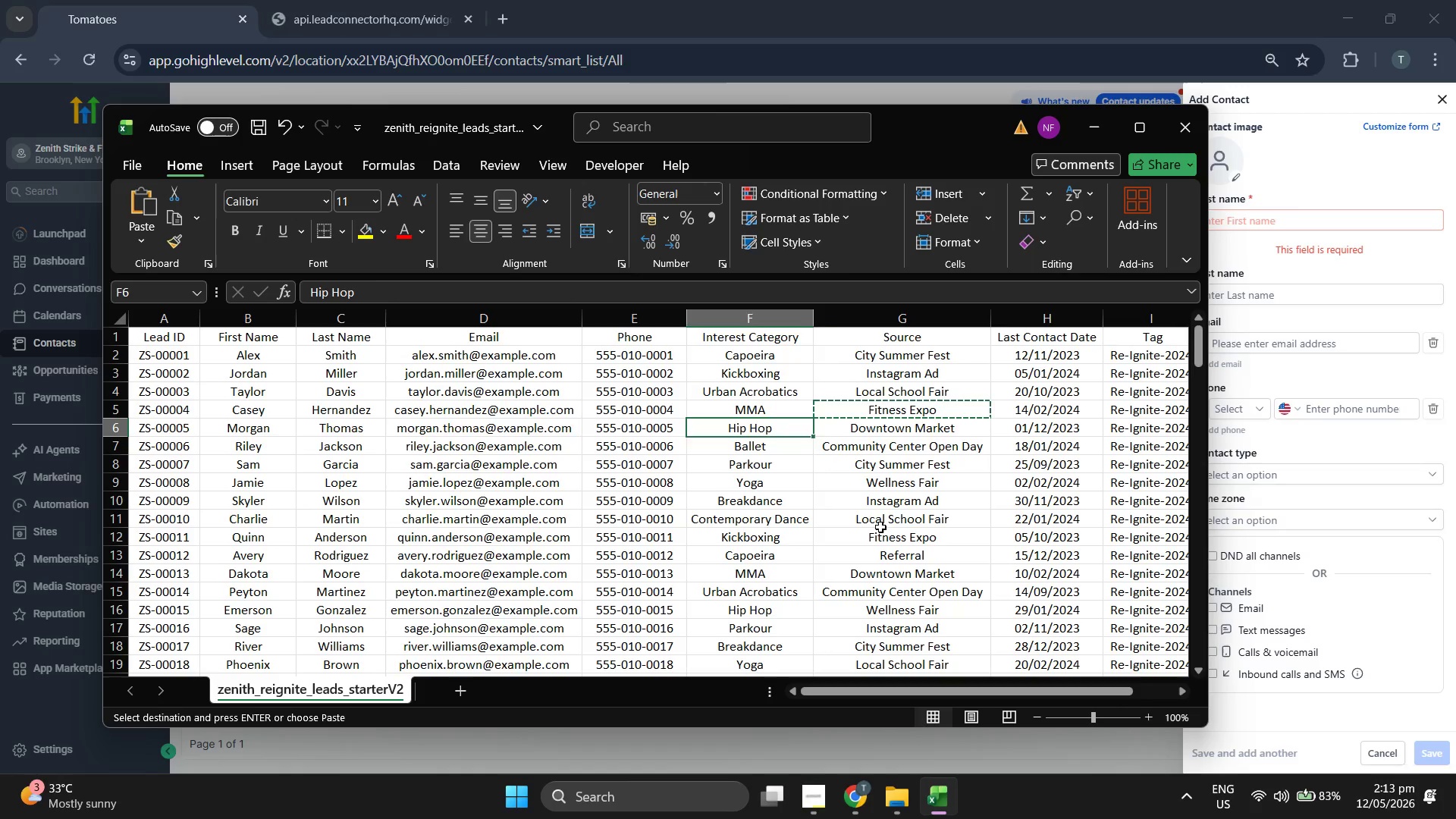 
key(ArrowLeft)
 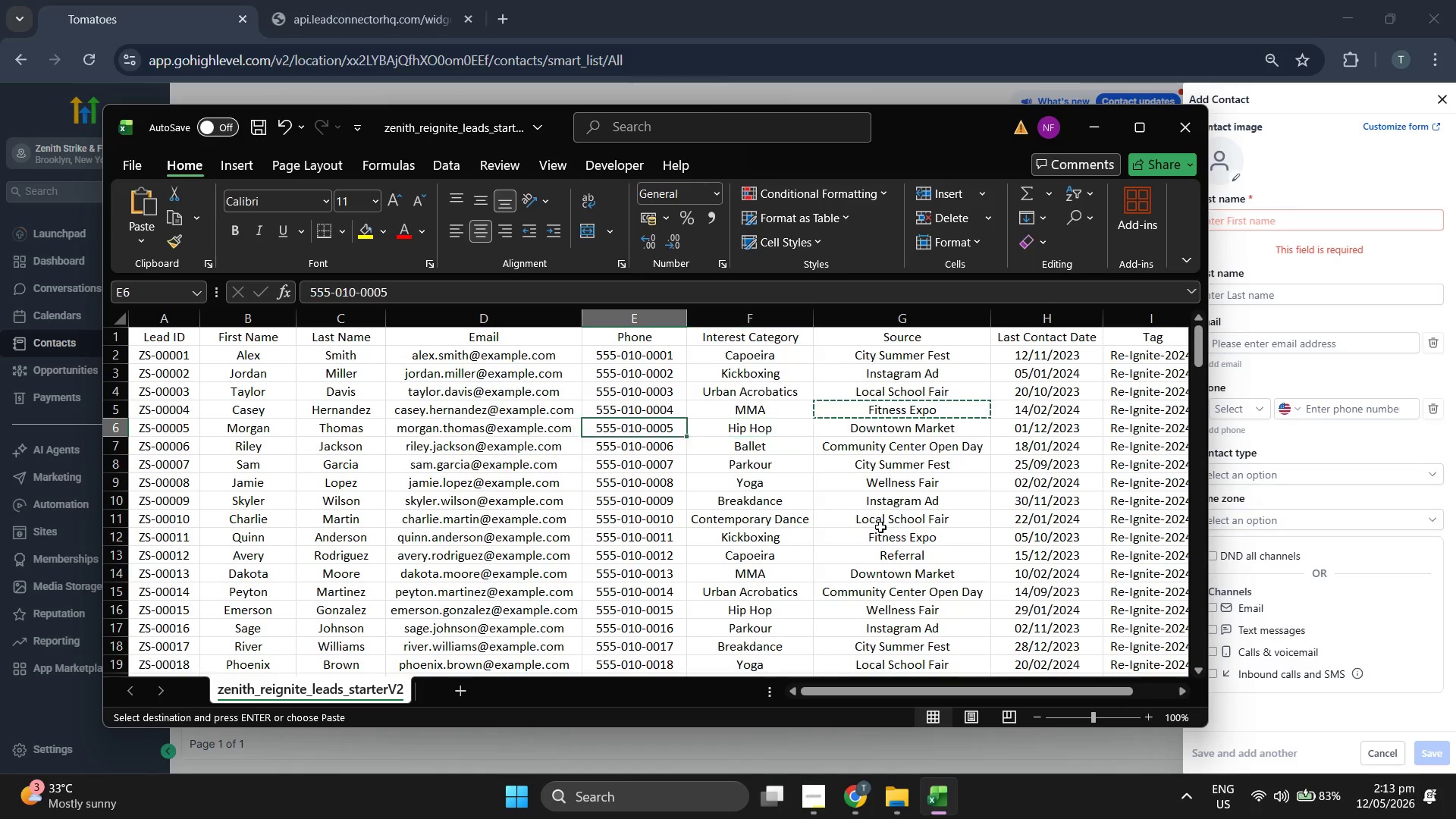 
key(ArrowLeft)
 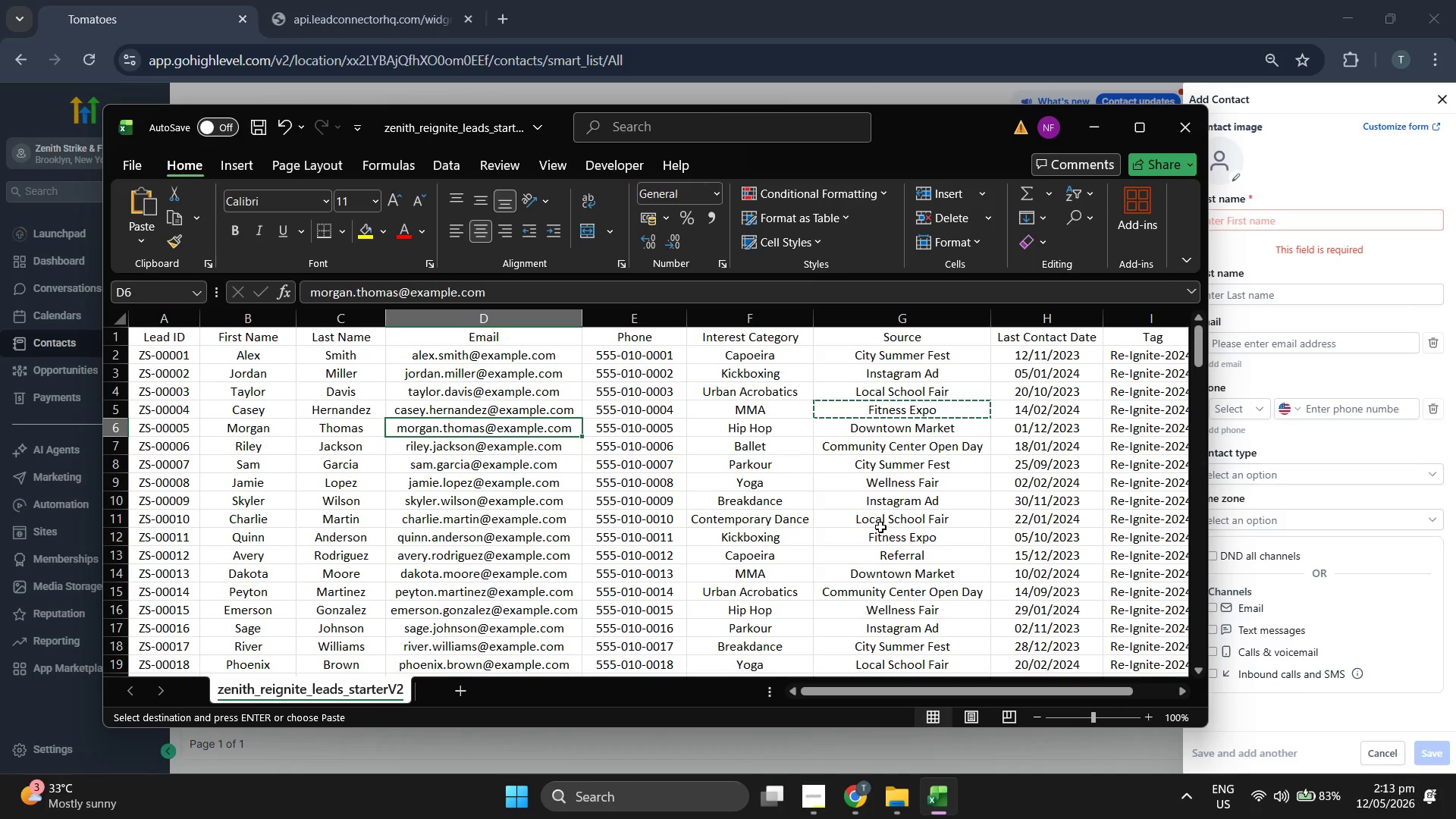 
key(Control+C)
 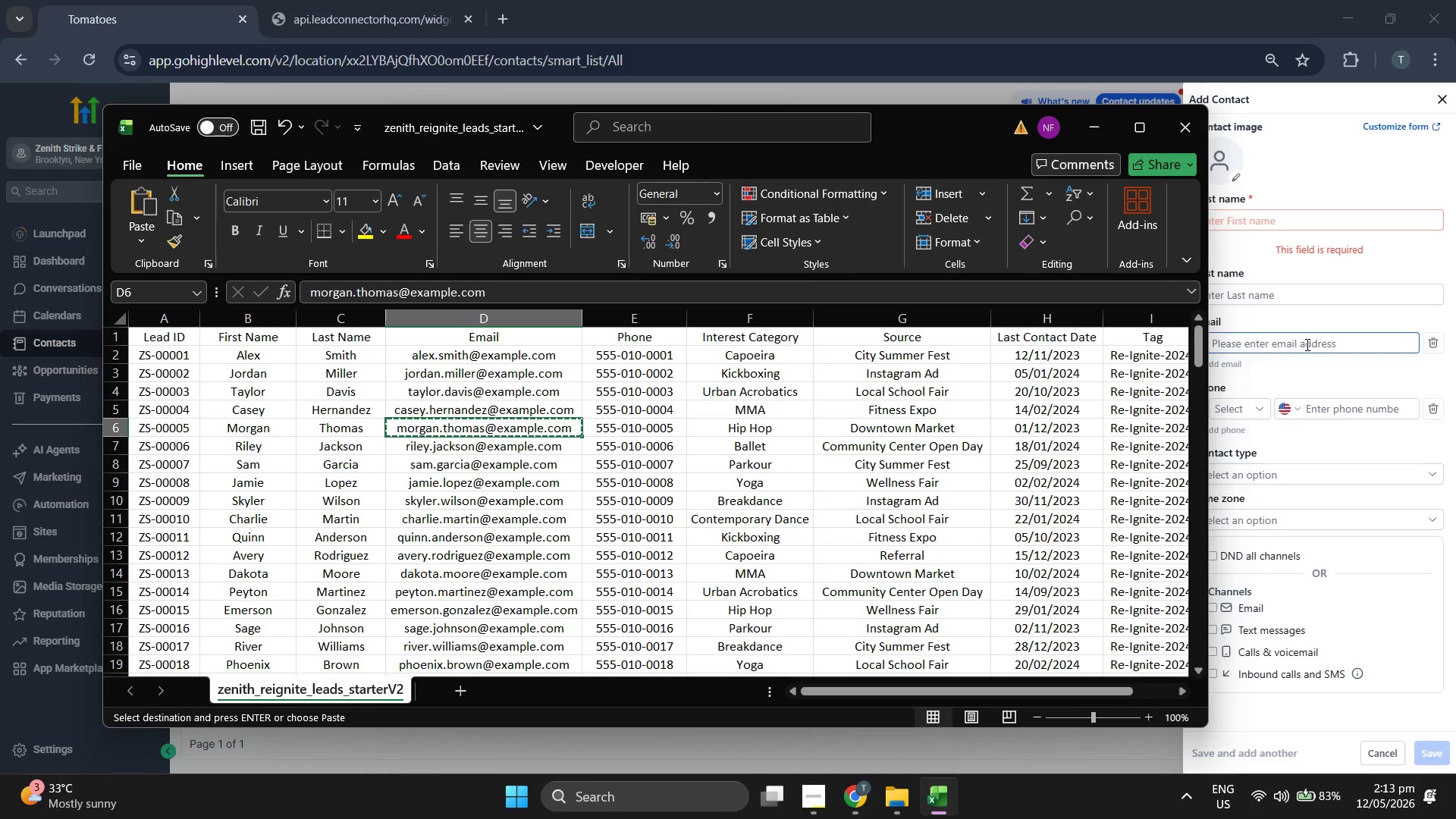 
left_click([1306, 344])
 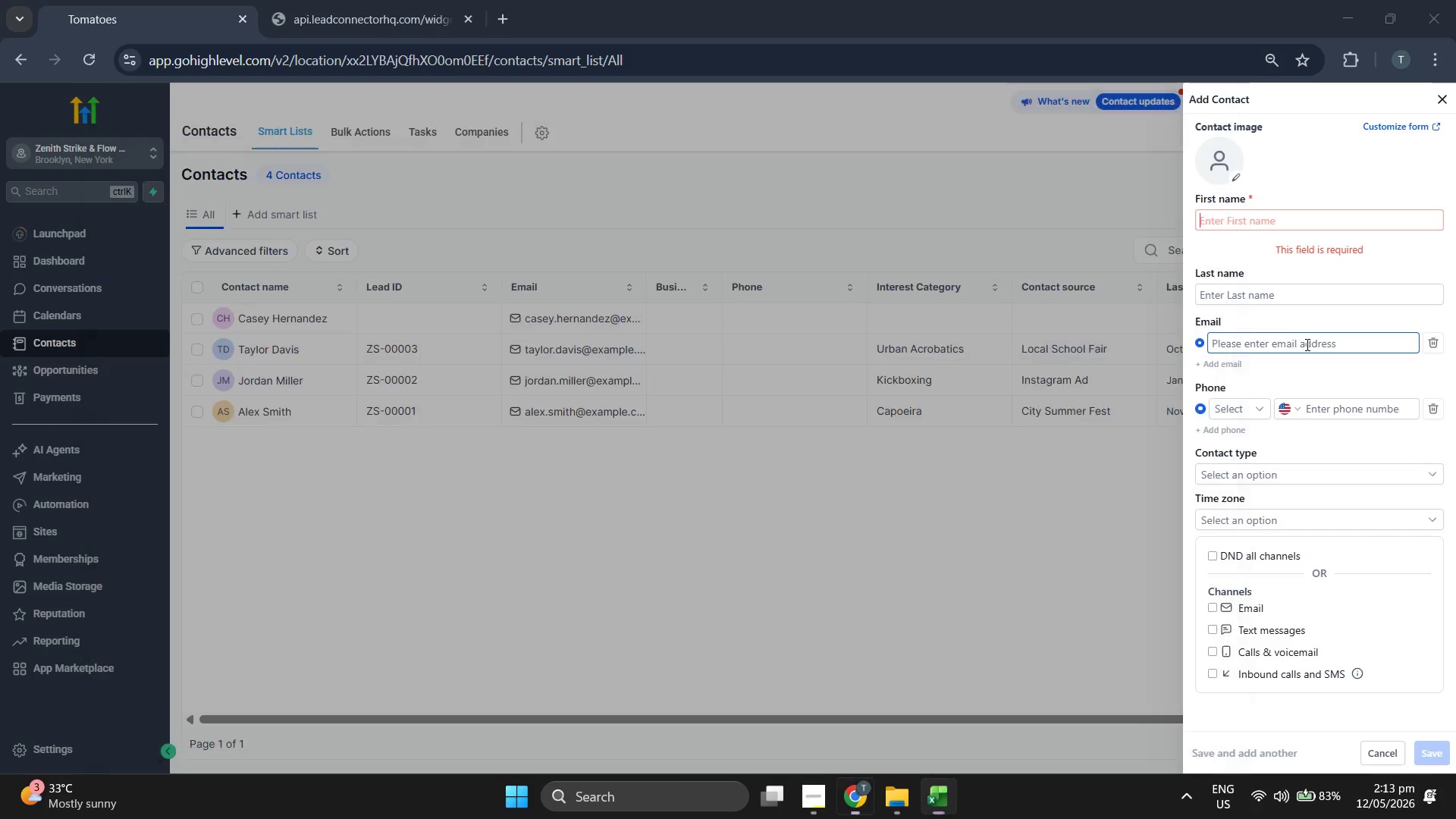 
key(Control+V)
 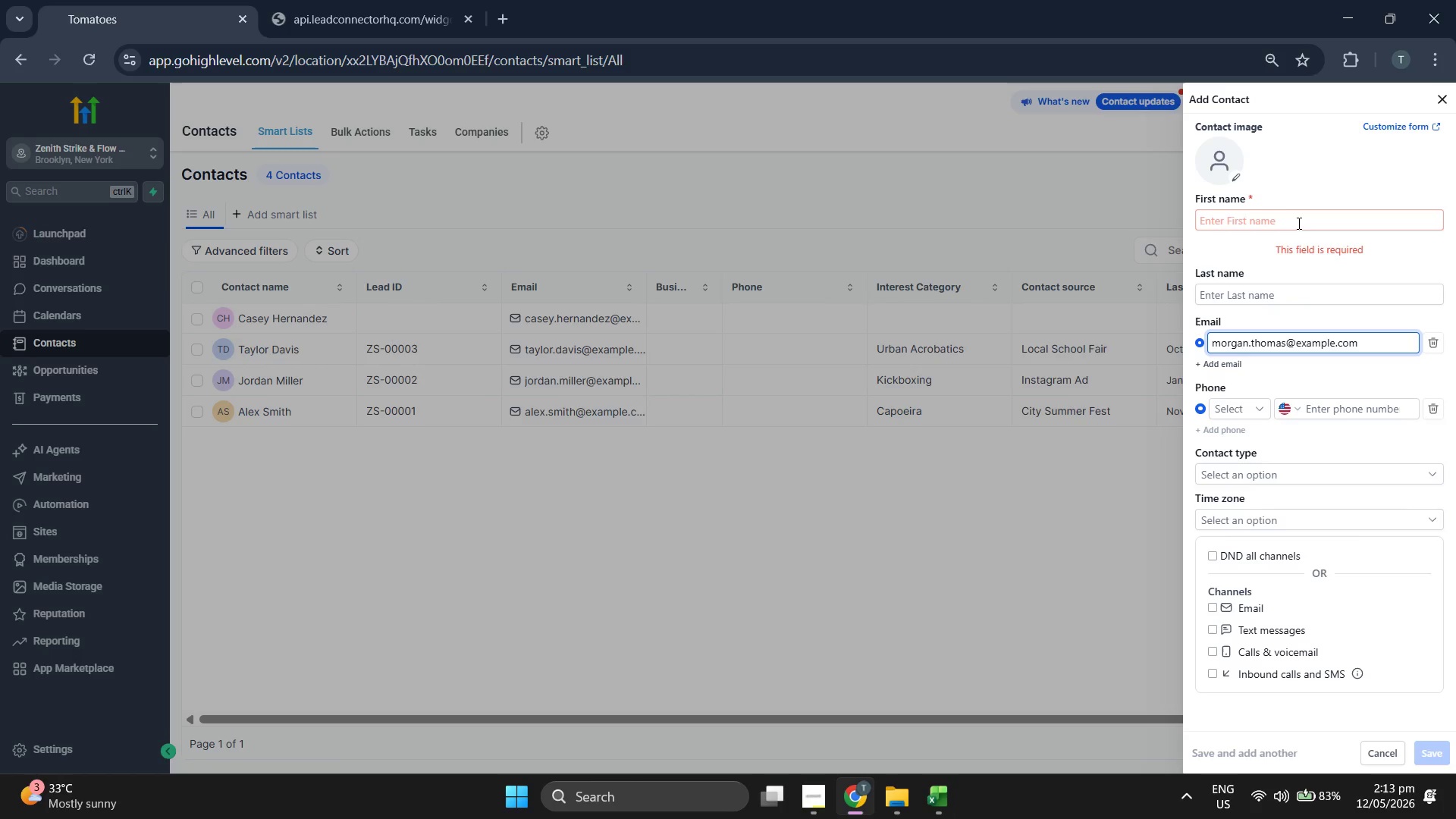 
left_click([1300, 219])
 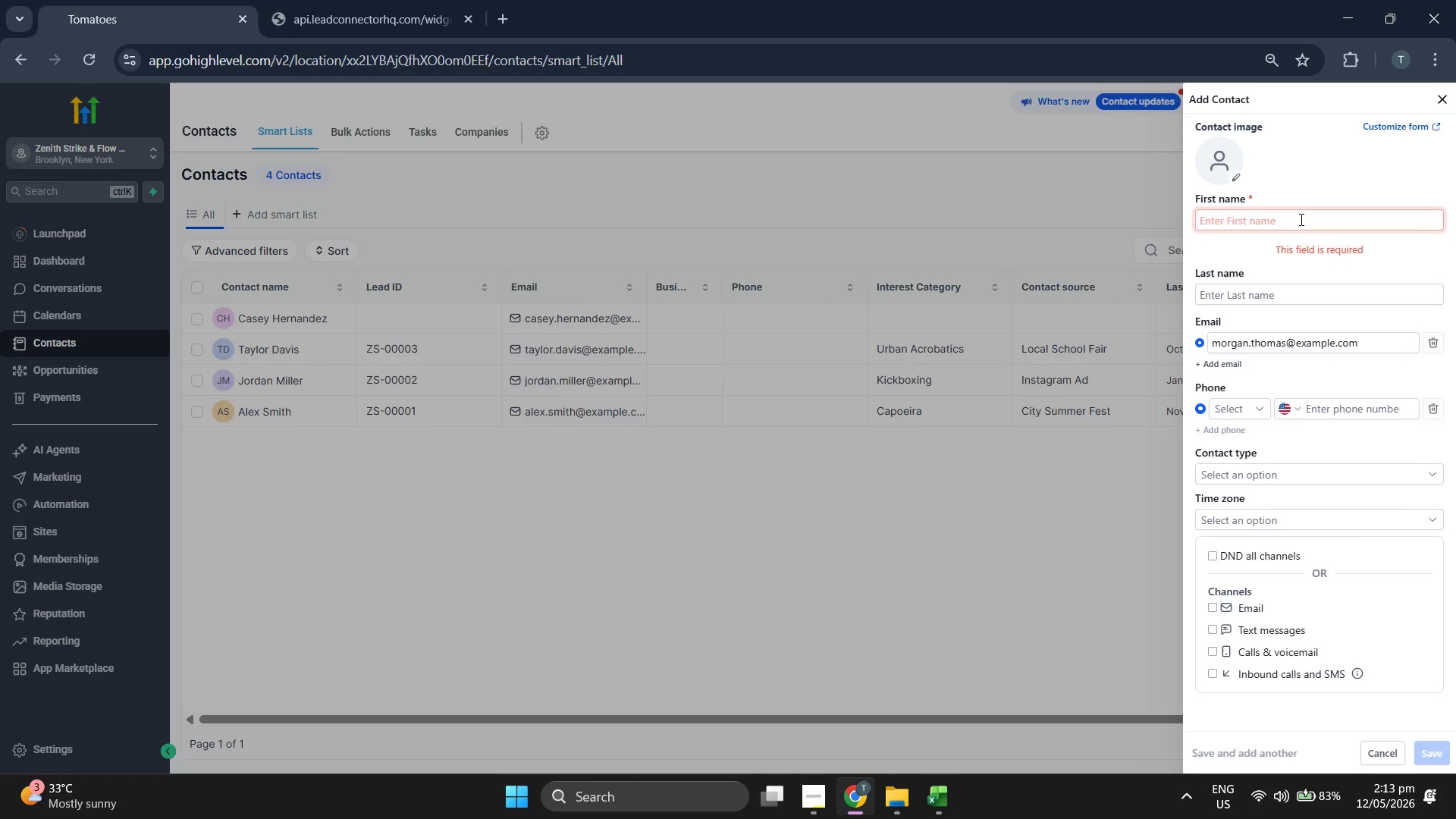 
type(Morgan)
key(Tab)
type(TH)
key(Backspace)
type(homas)
 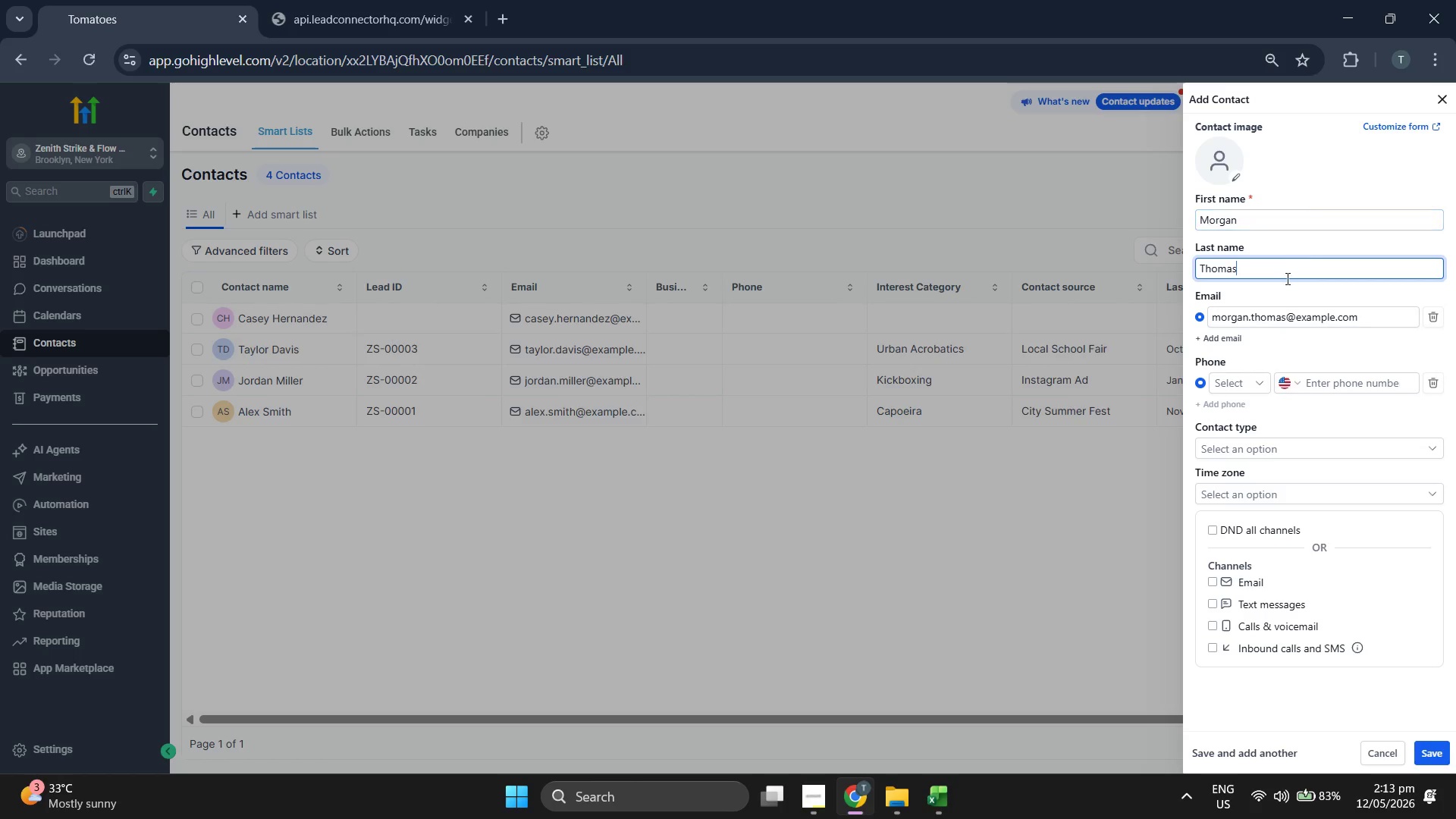 
left_click([1297, 344])
 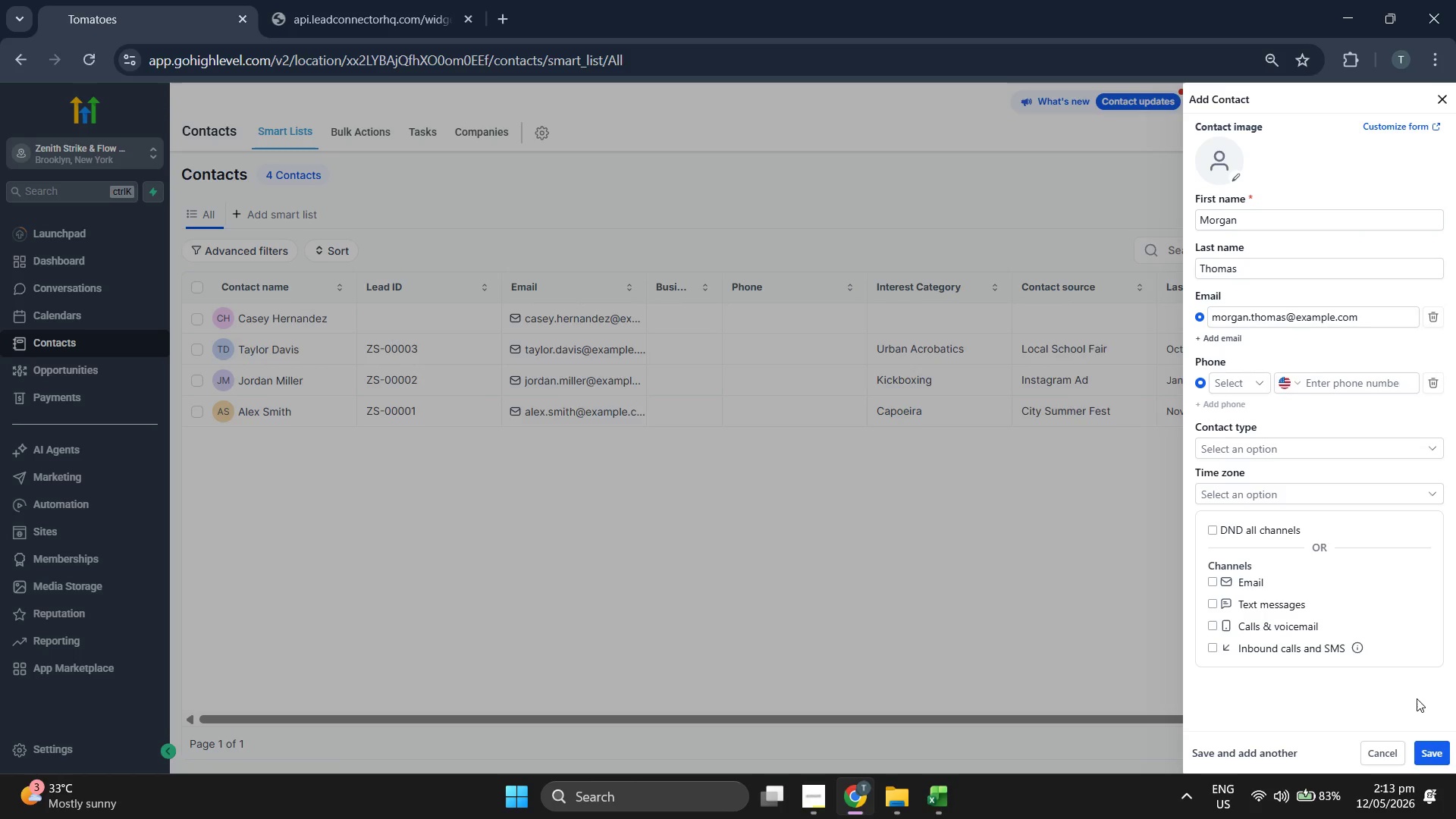 
left_click([1431, 752])
 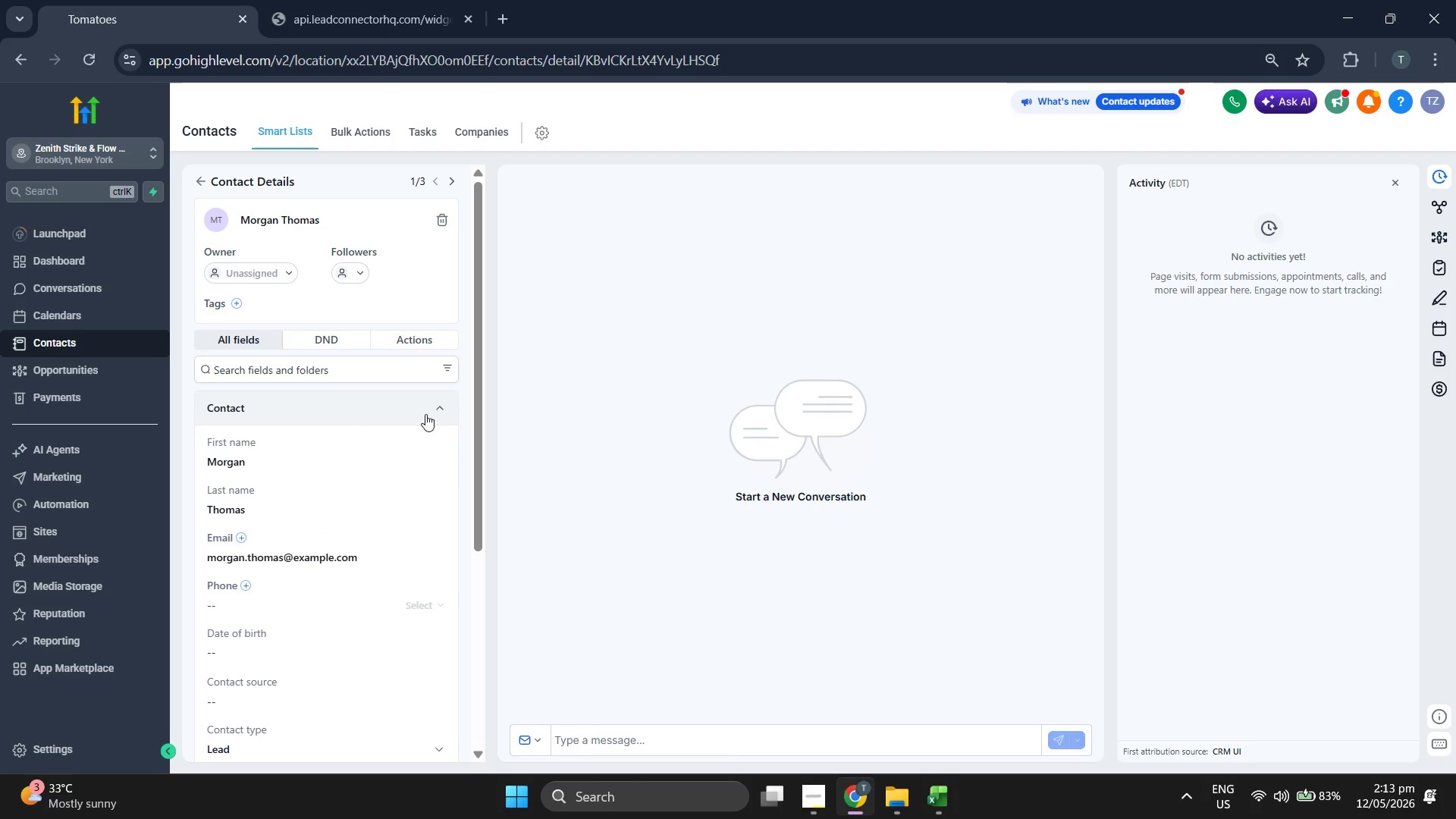 
scroll: coordinate [461, 397], scroll_direction: down, amount: 2.0
 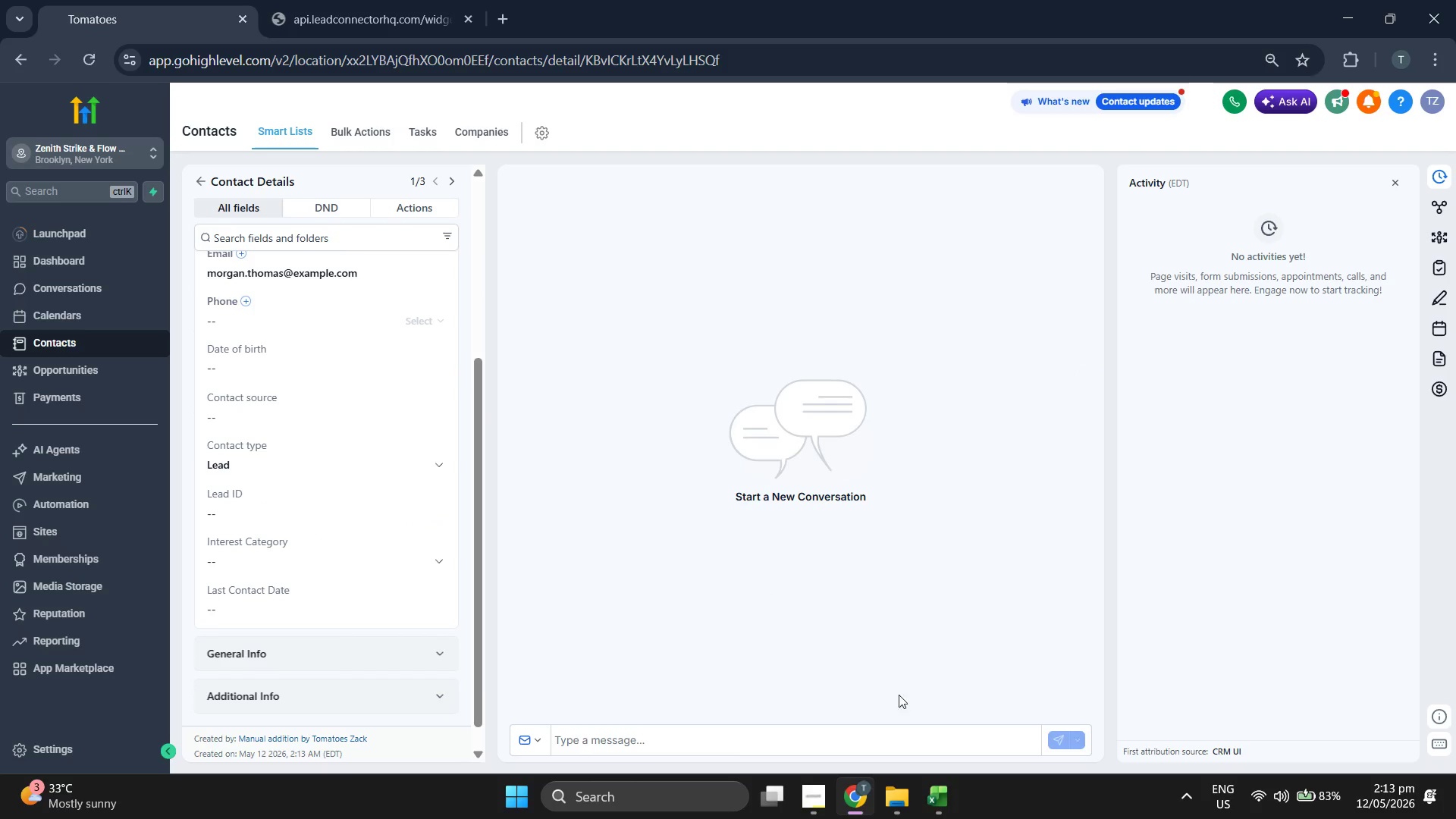 
left_click([939, 787])
 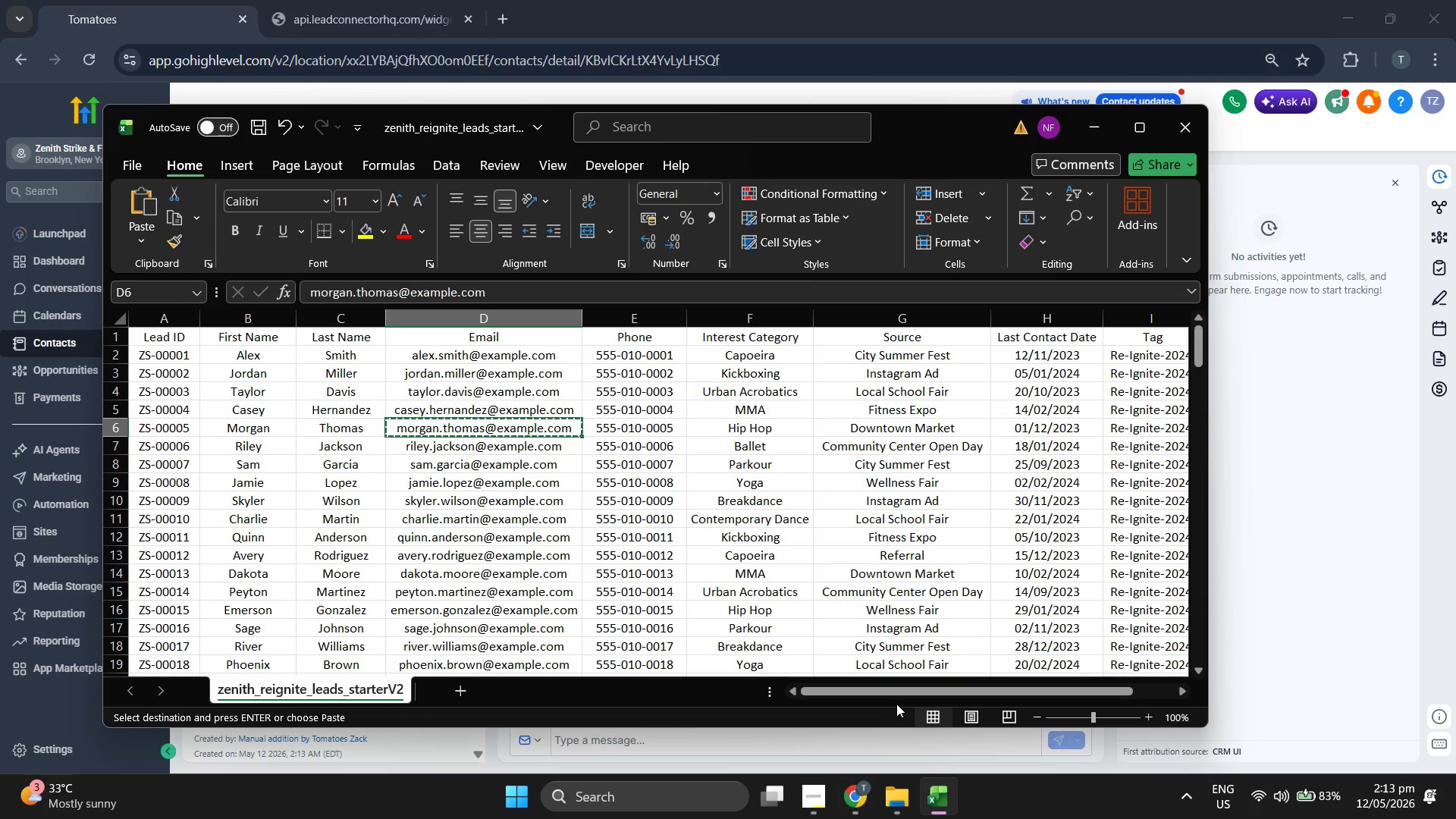 
key(Control+ControlLeft)
 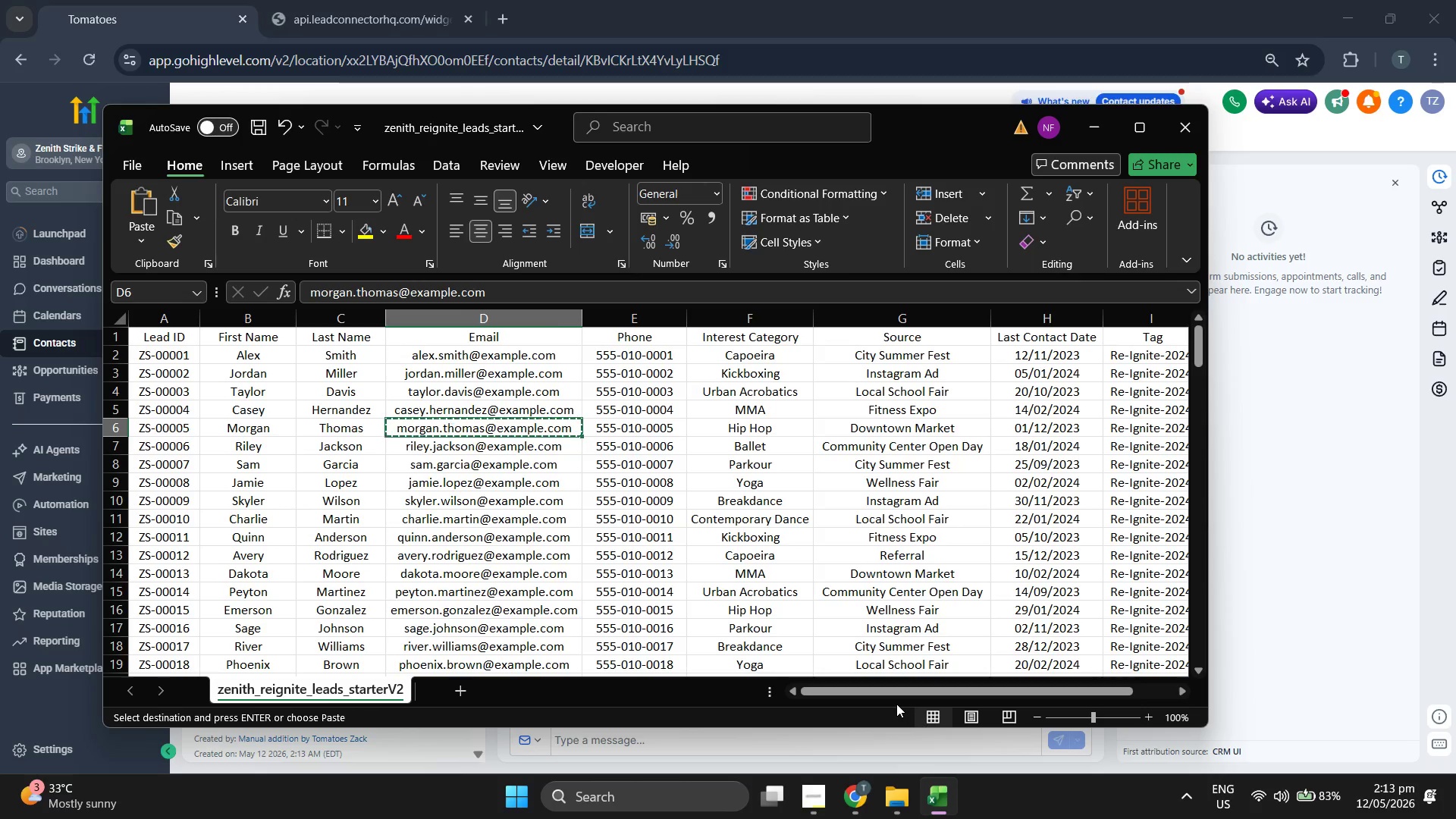 
key(ArrowRight)
 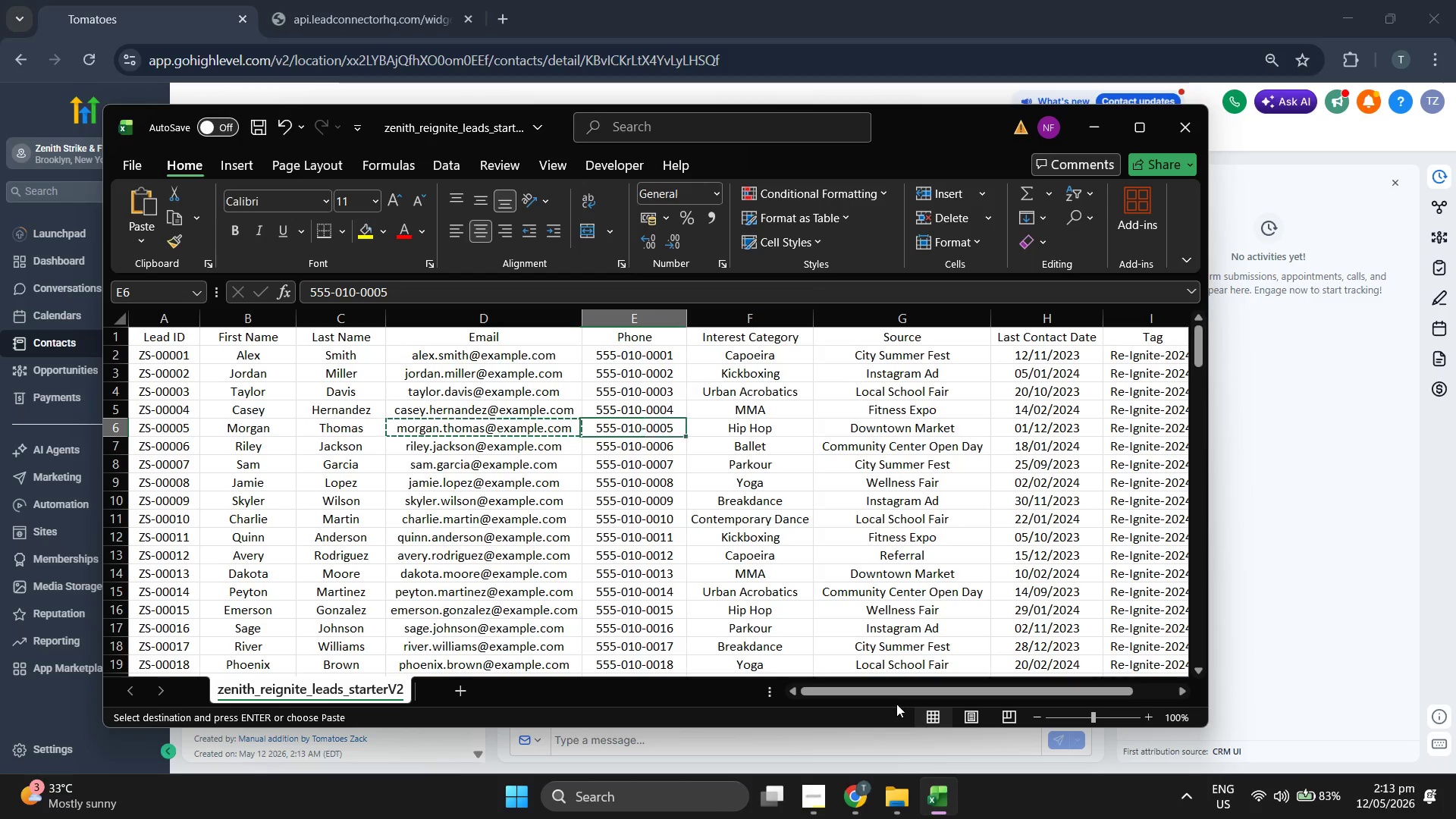 
key(Control+ControlLeft)
 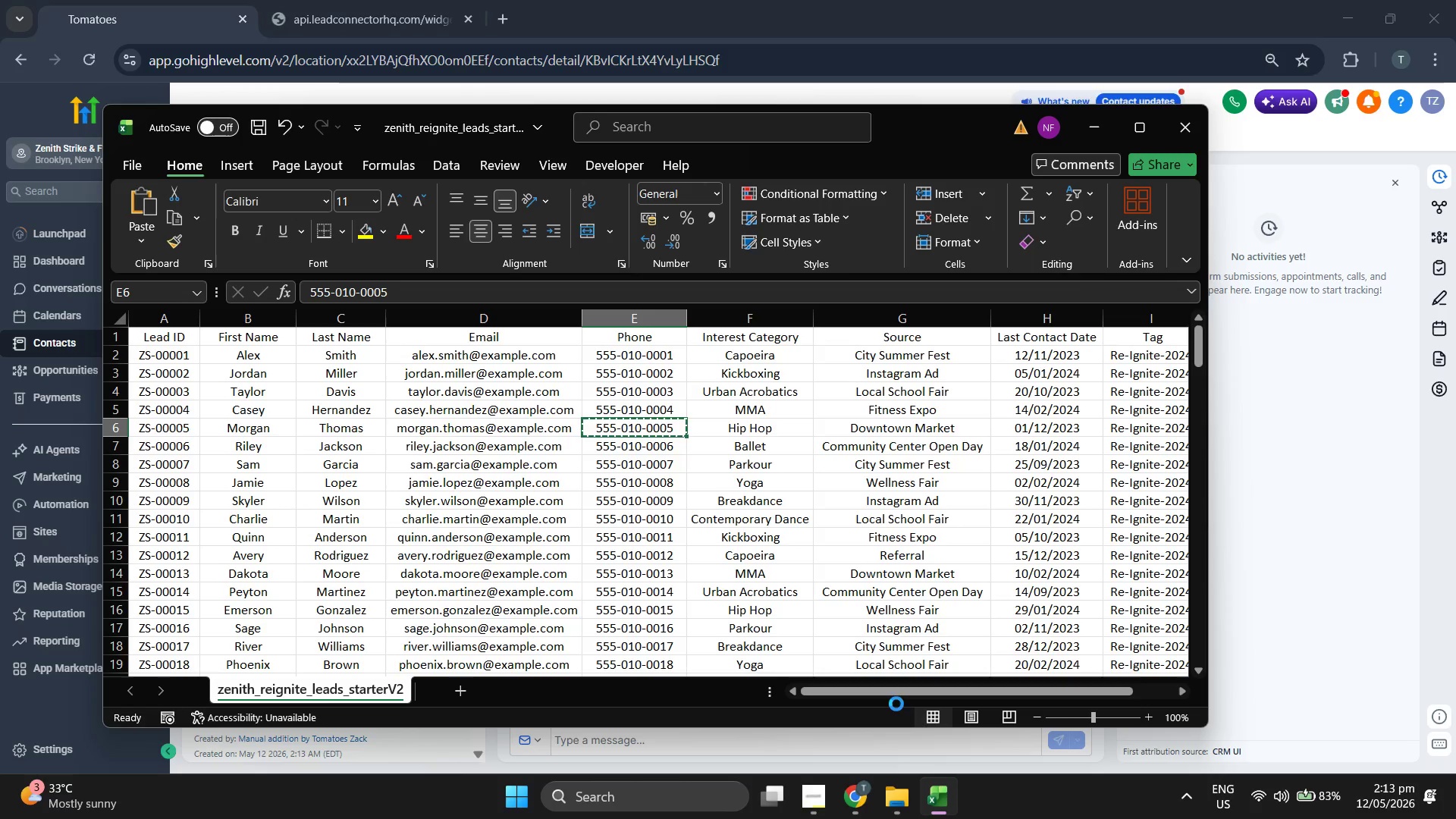 
key(Control+C)
 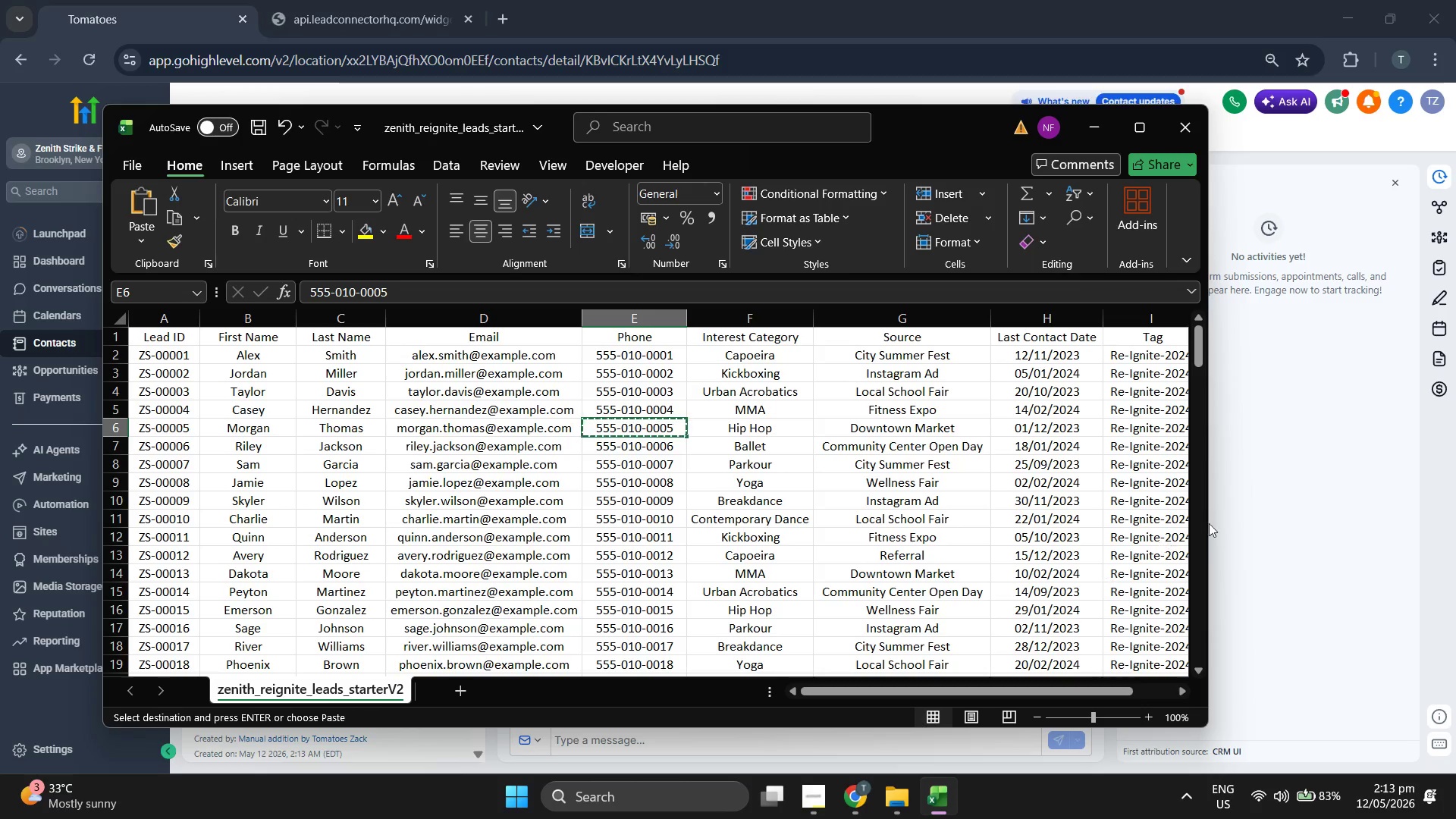 
left_click([1257, 504])
 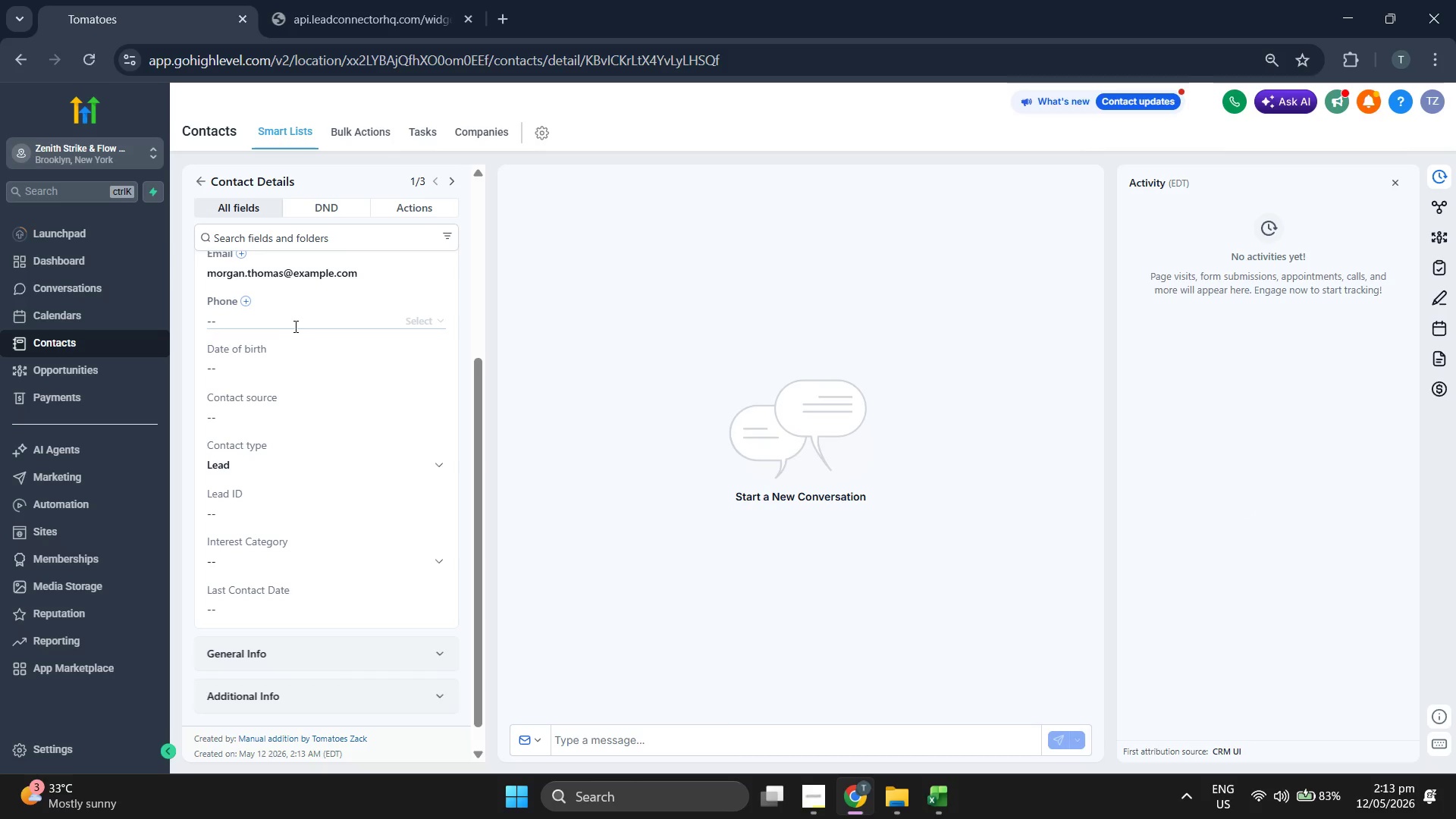 
left_click([302, 325])
 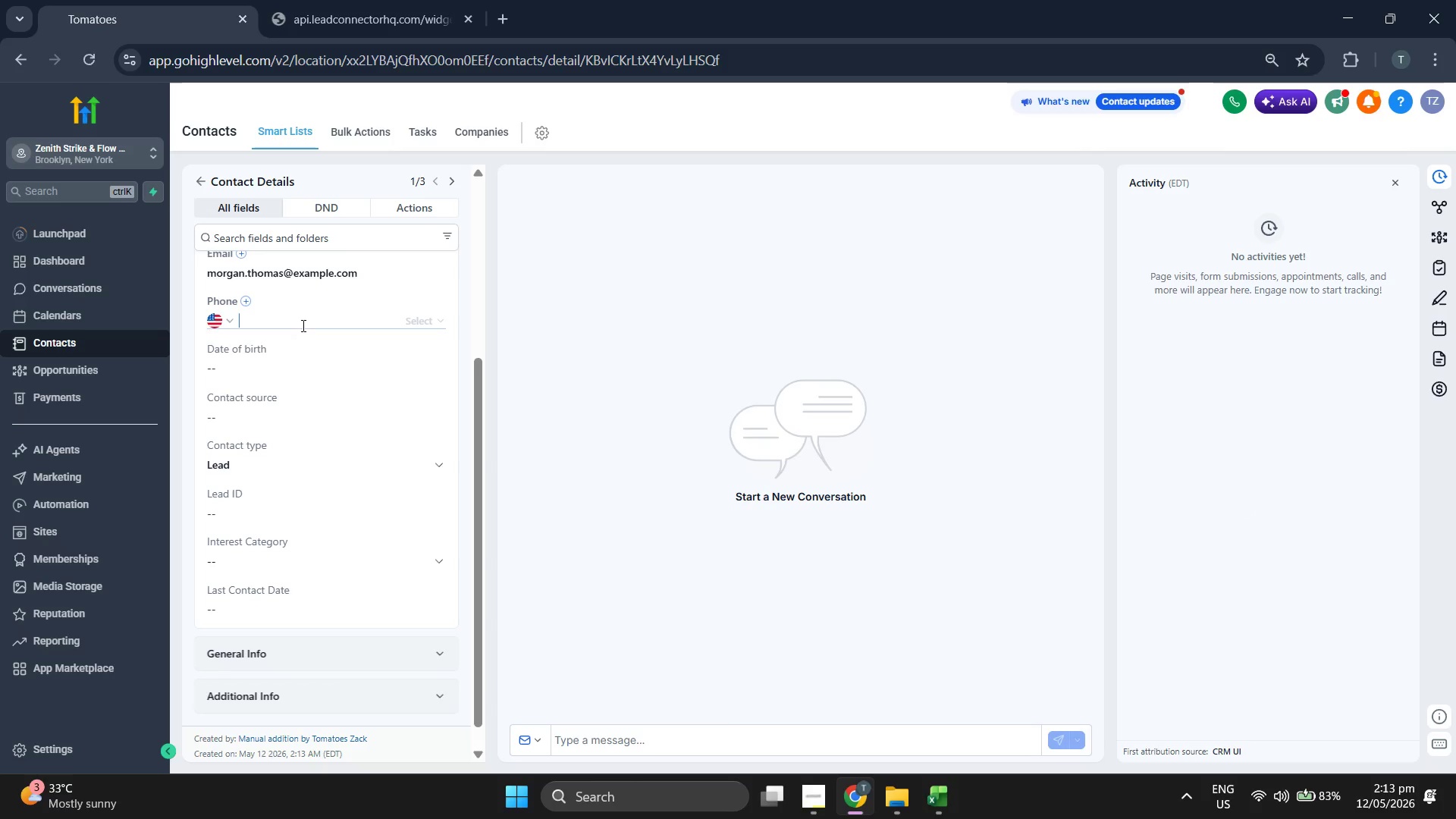 
key(Control+ControlLeft)
 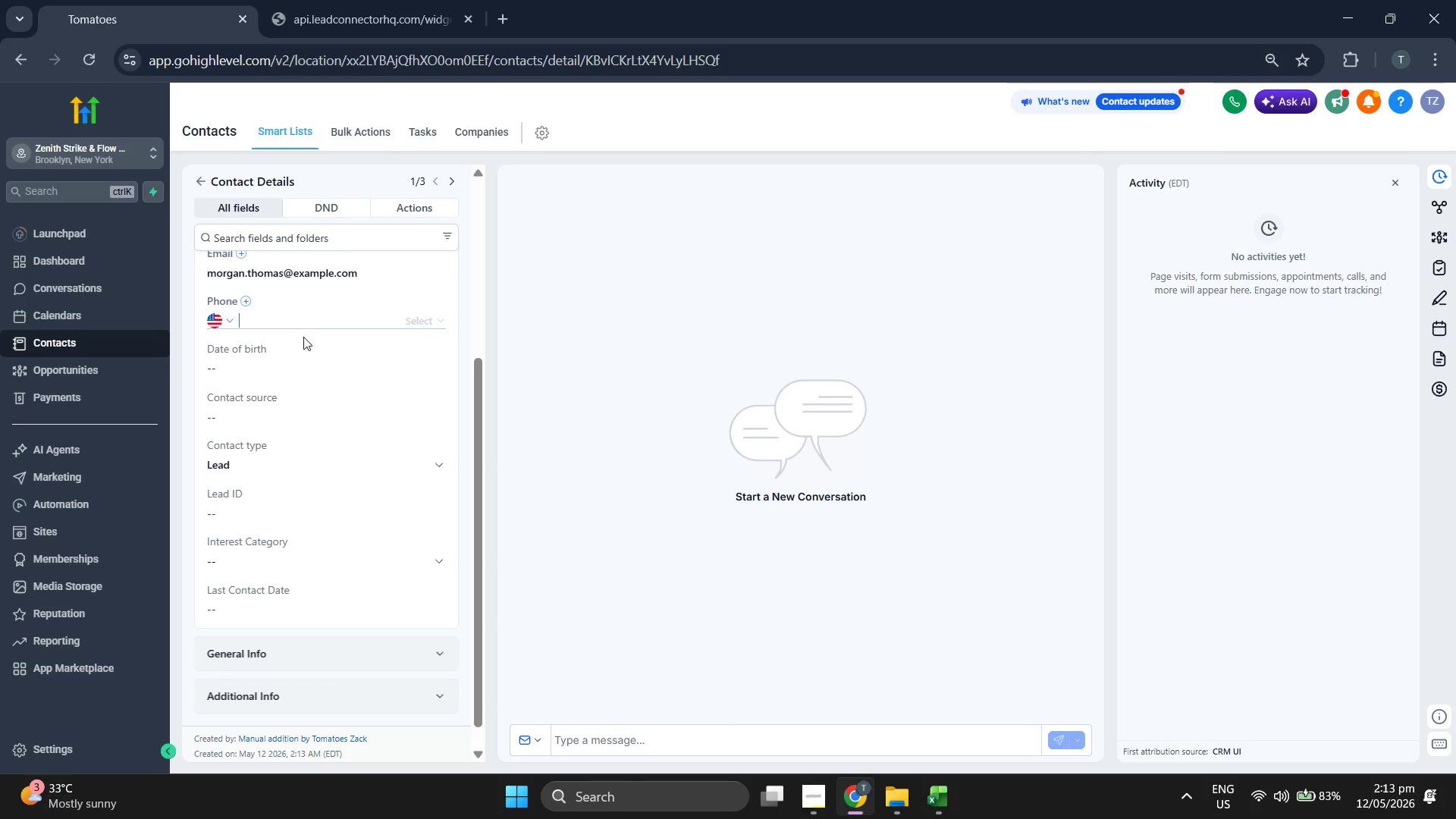 
key(Control+V)
 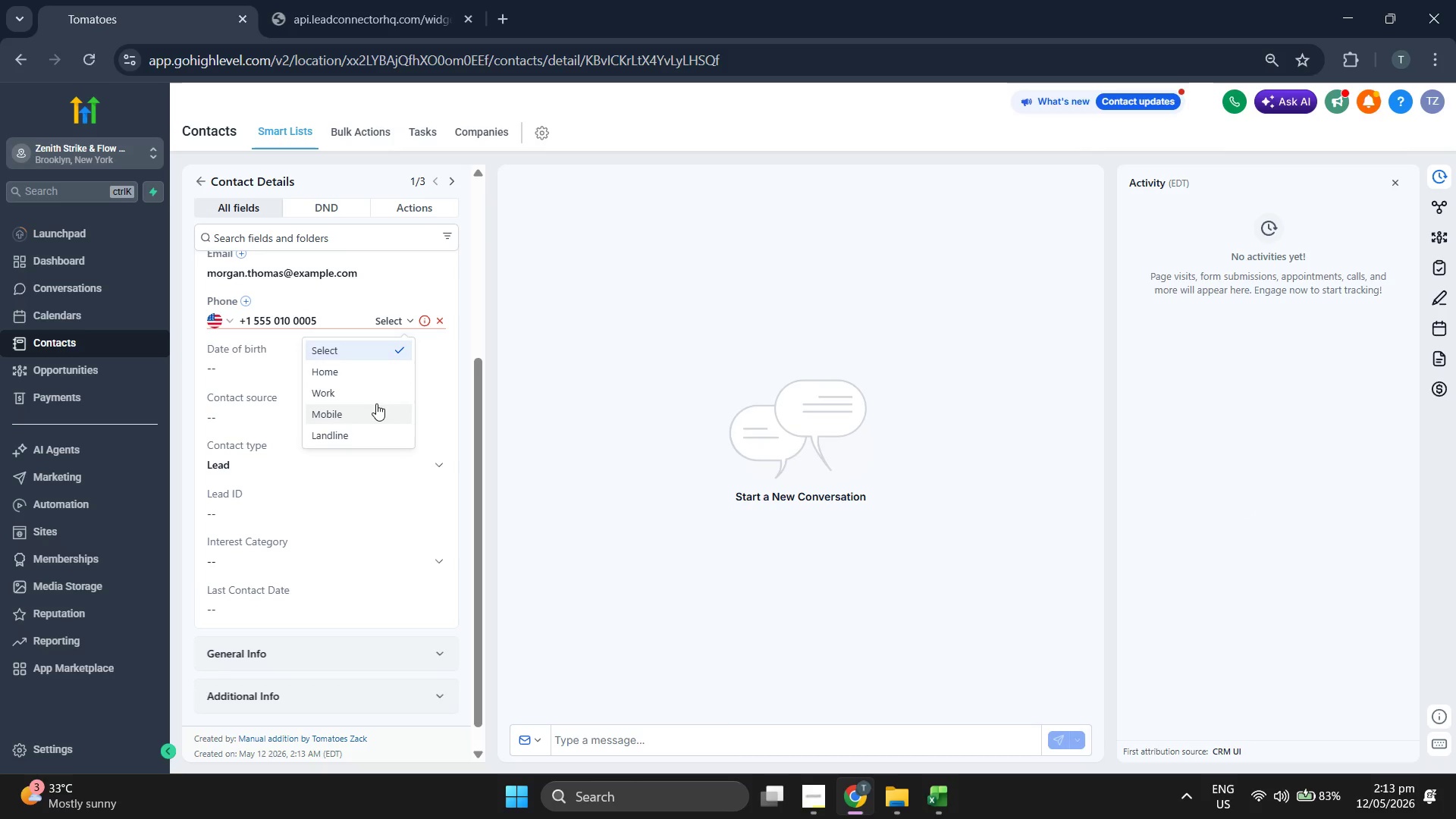 
double_click([671, 415])
 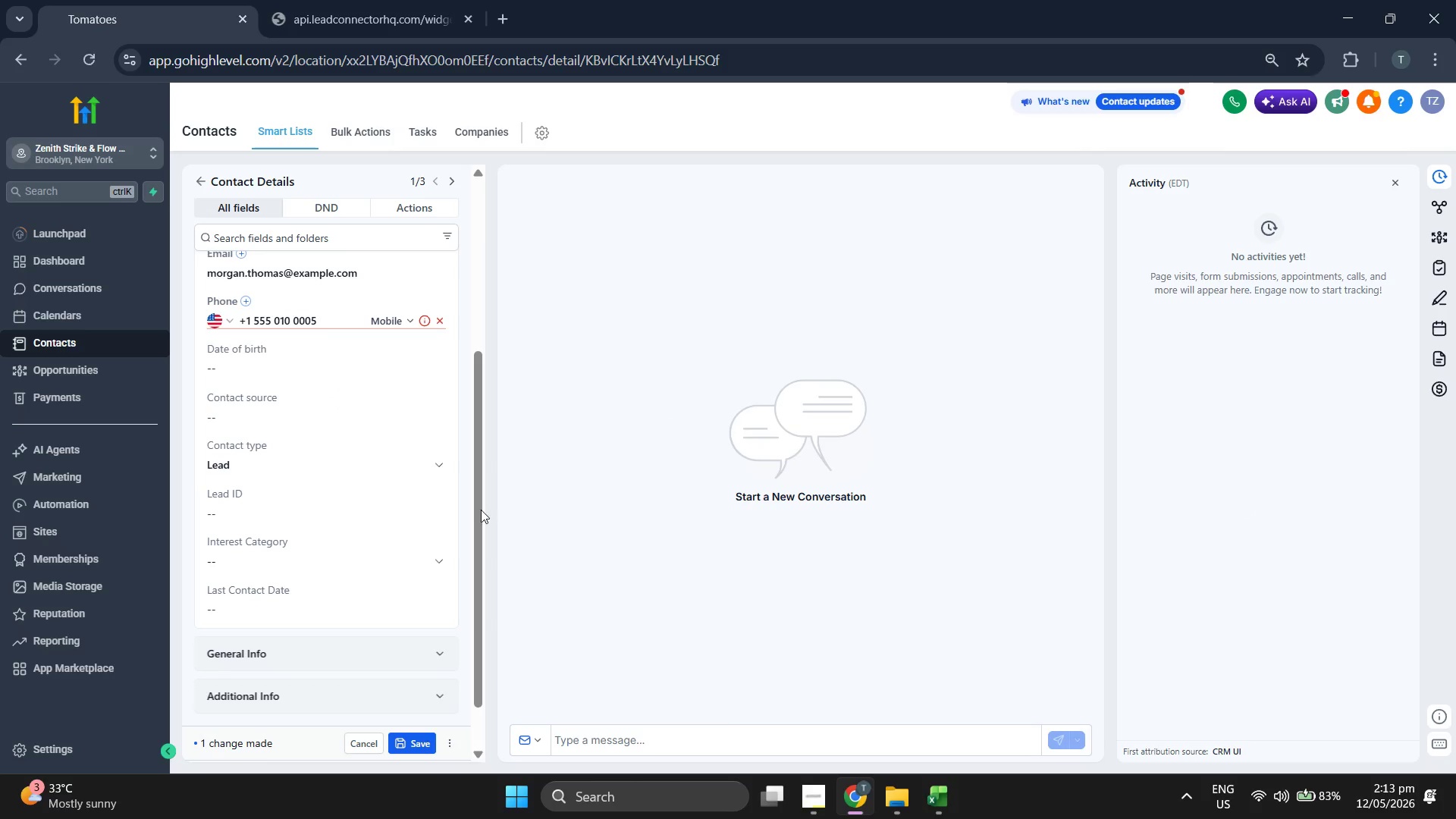 
scroll: coordinate [428, 499], scroll_direction: up, amount: 1.0
 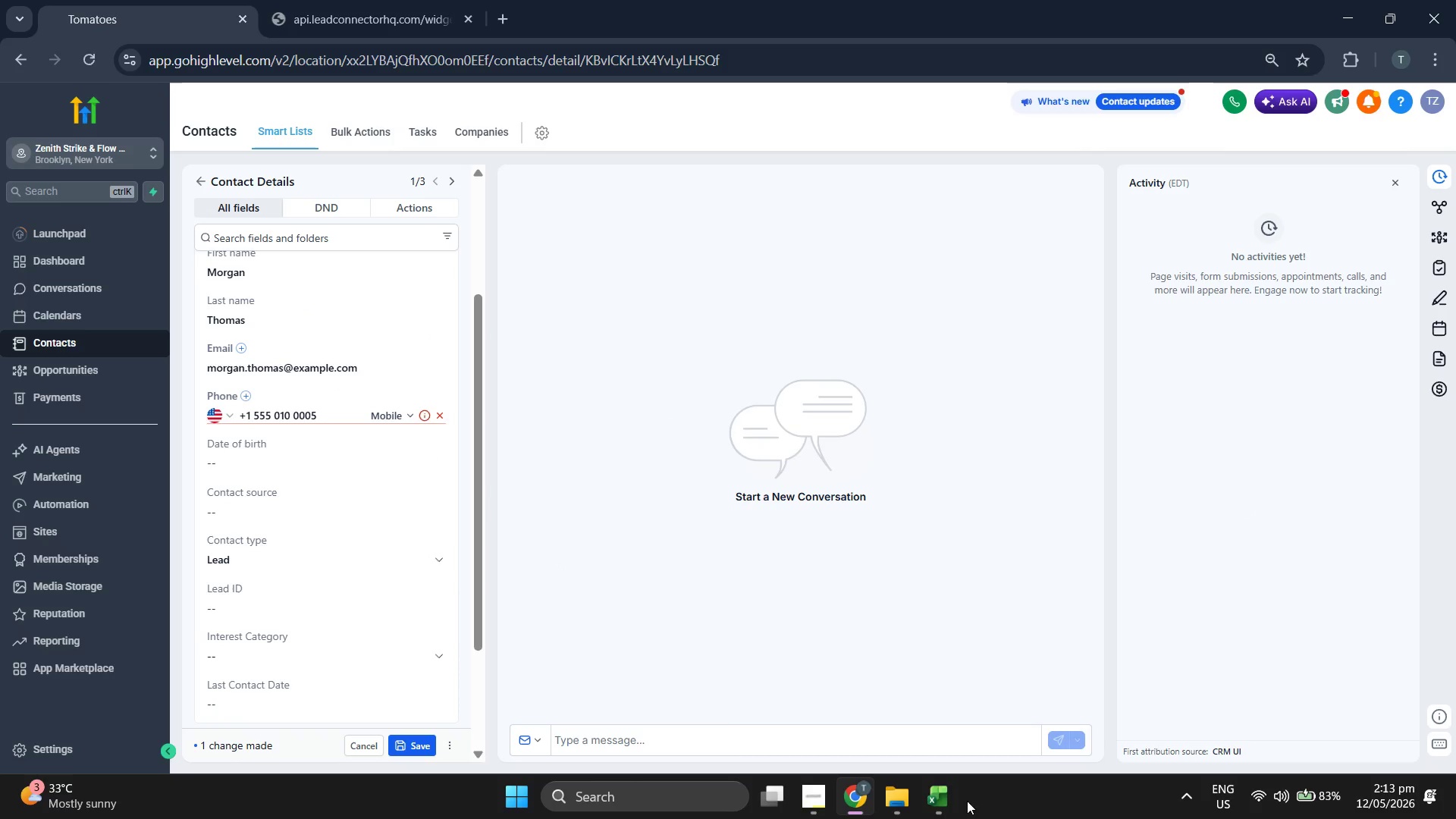 
left_click([955, 810])
 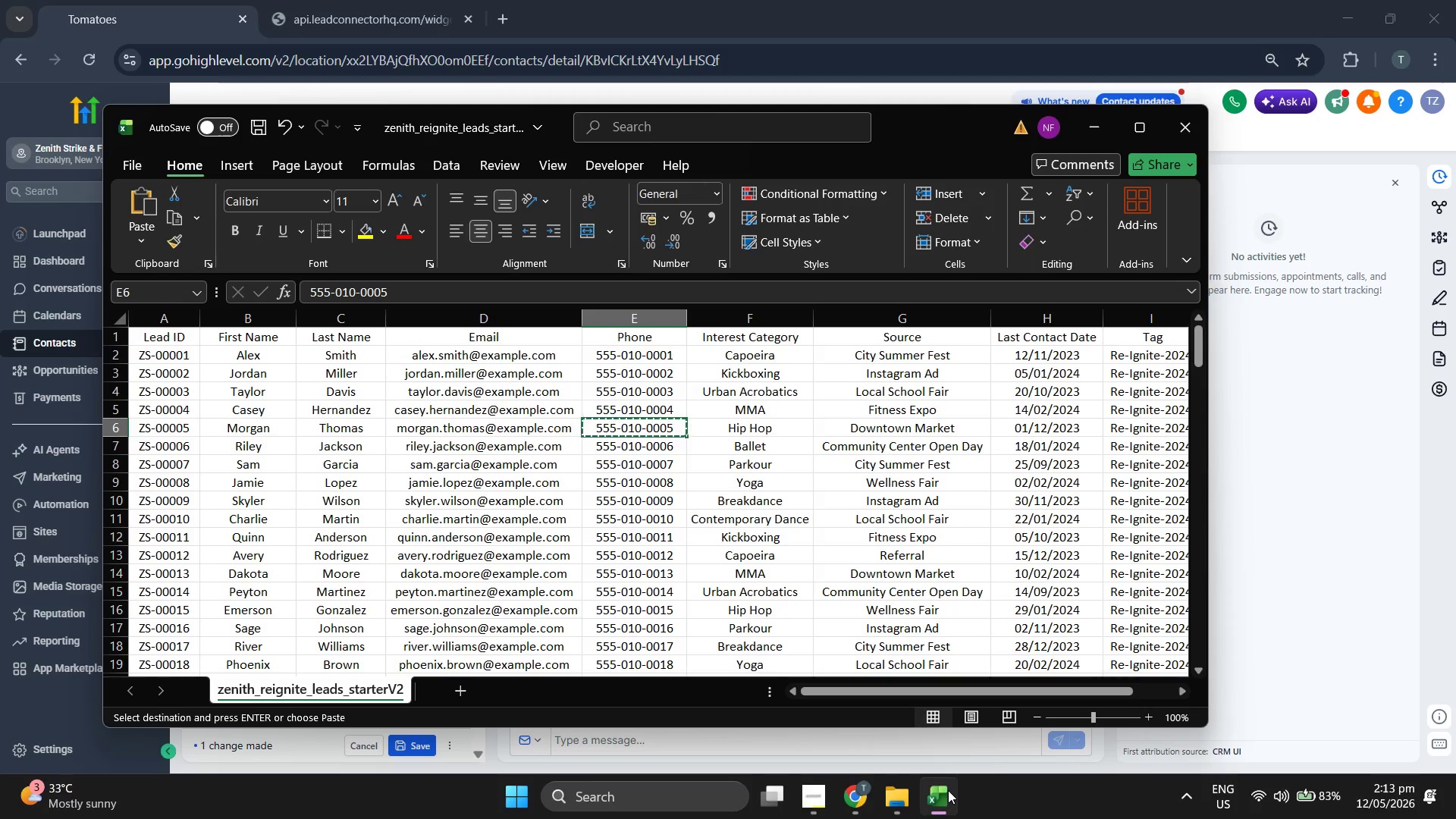 
key(ArrowLeft)
 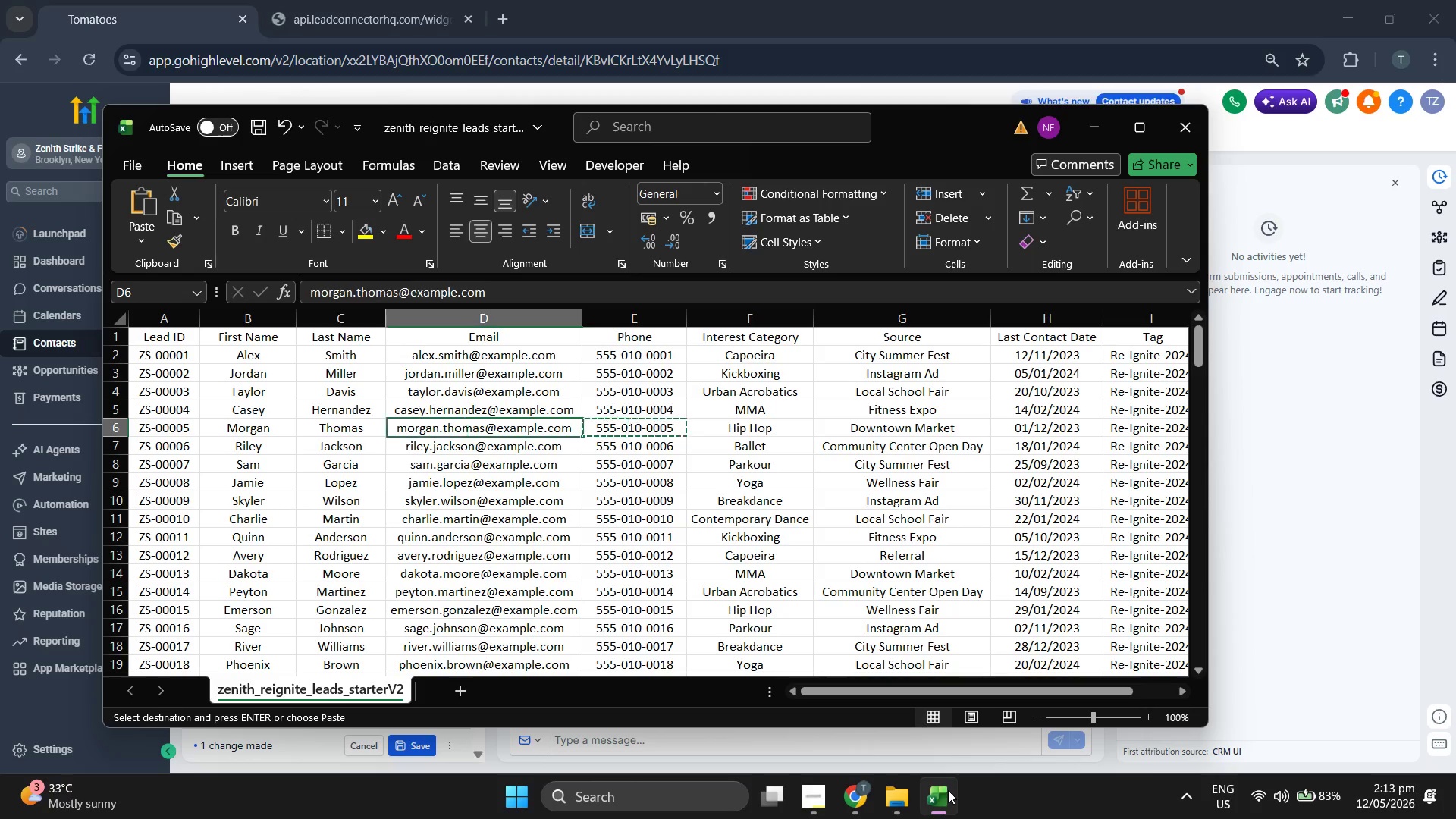 
key(ArrowLeft)
 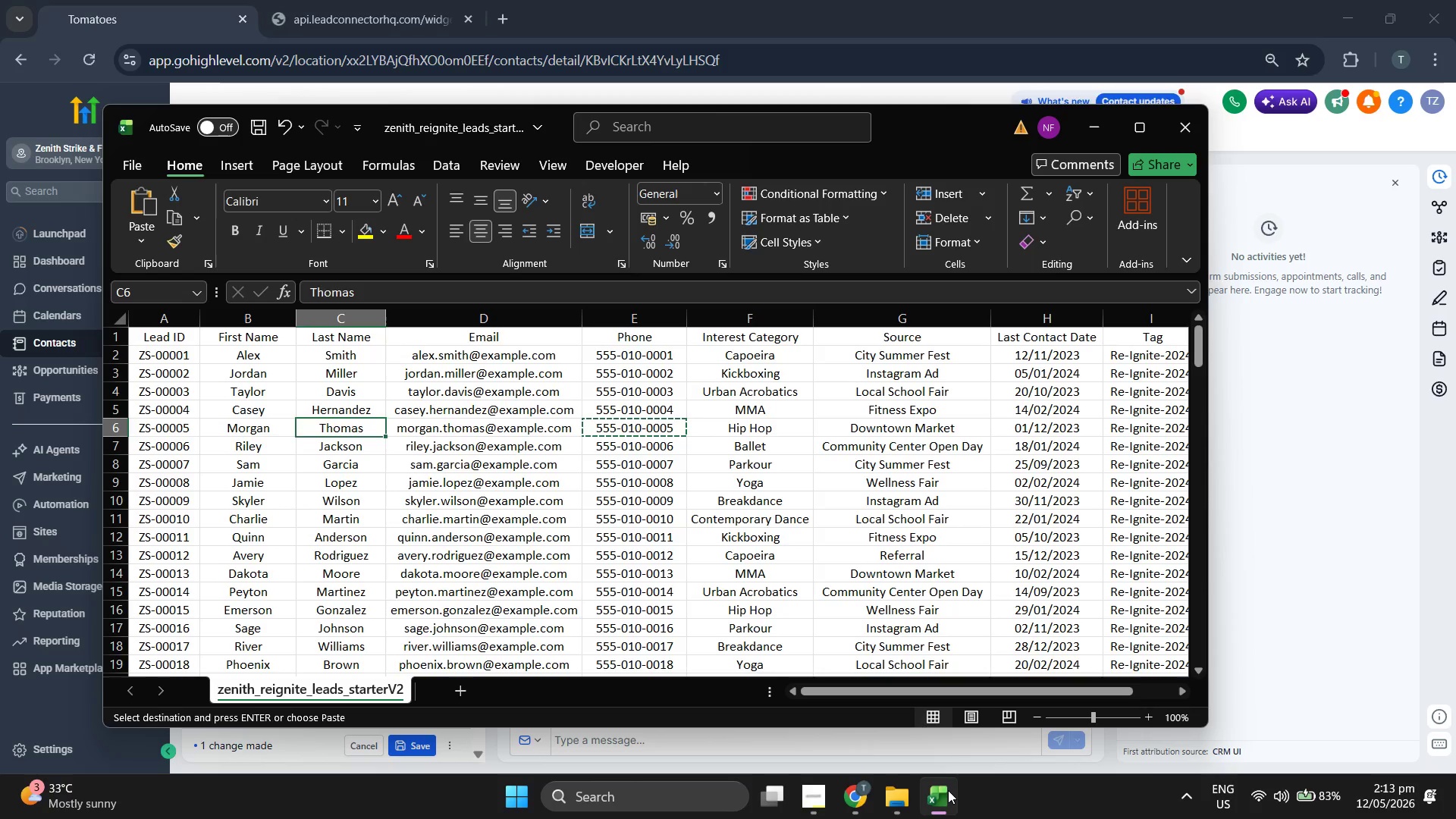 
key(ArrowLeft)
 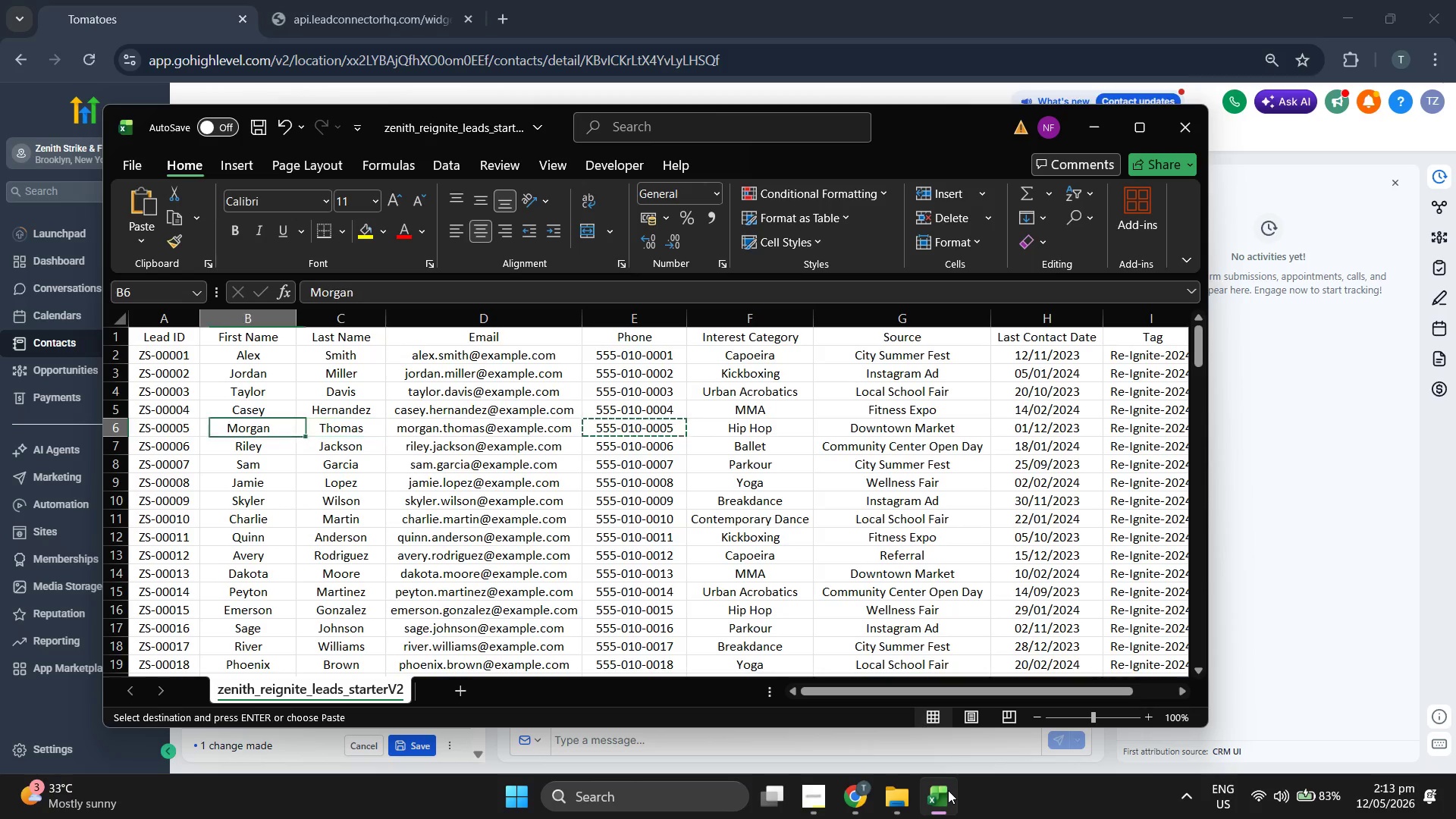 
key(ArrowLeft)
 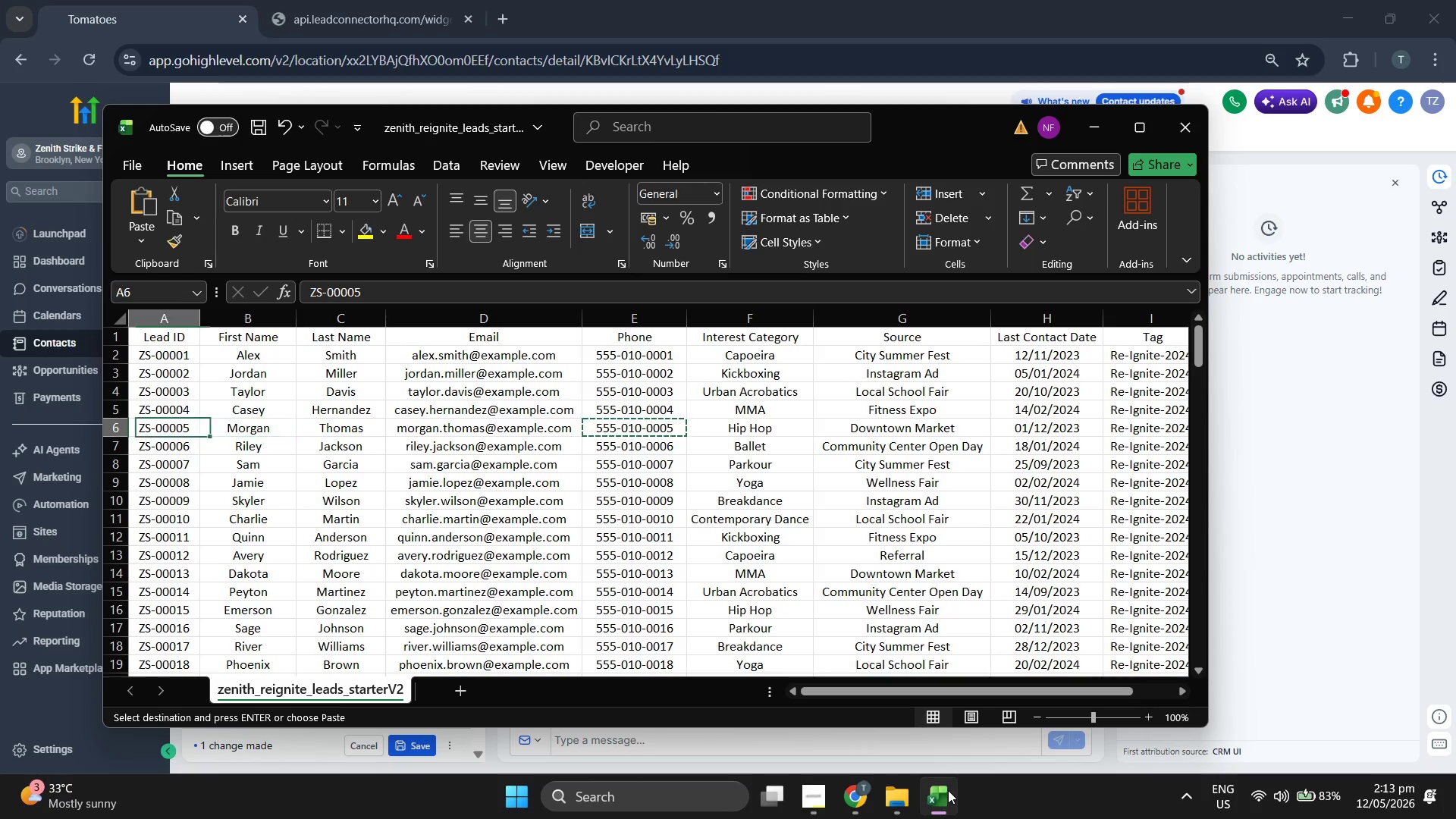 
key(ArrowLeft)
 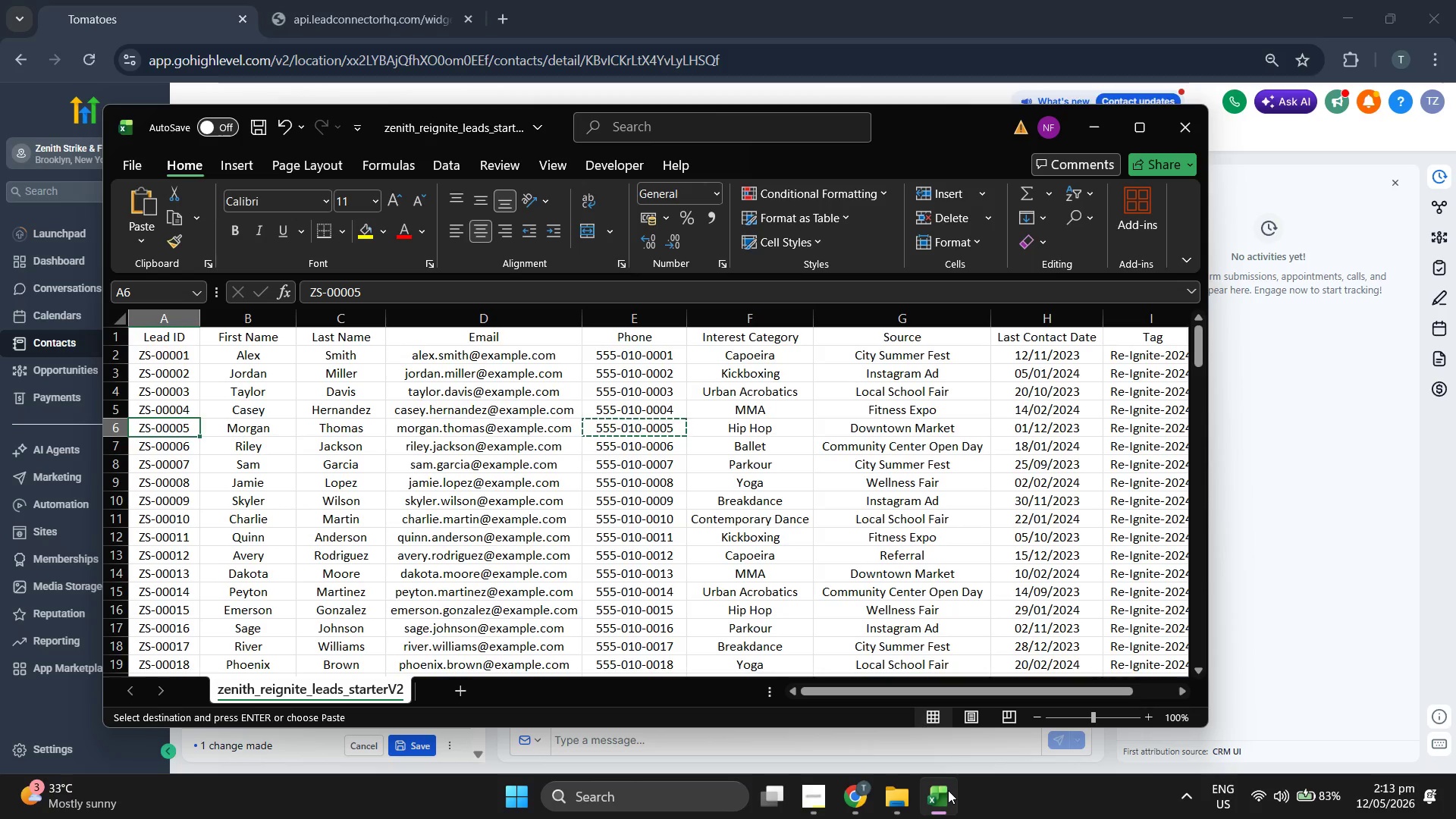 
key(Control+ControlLeft)
 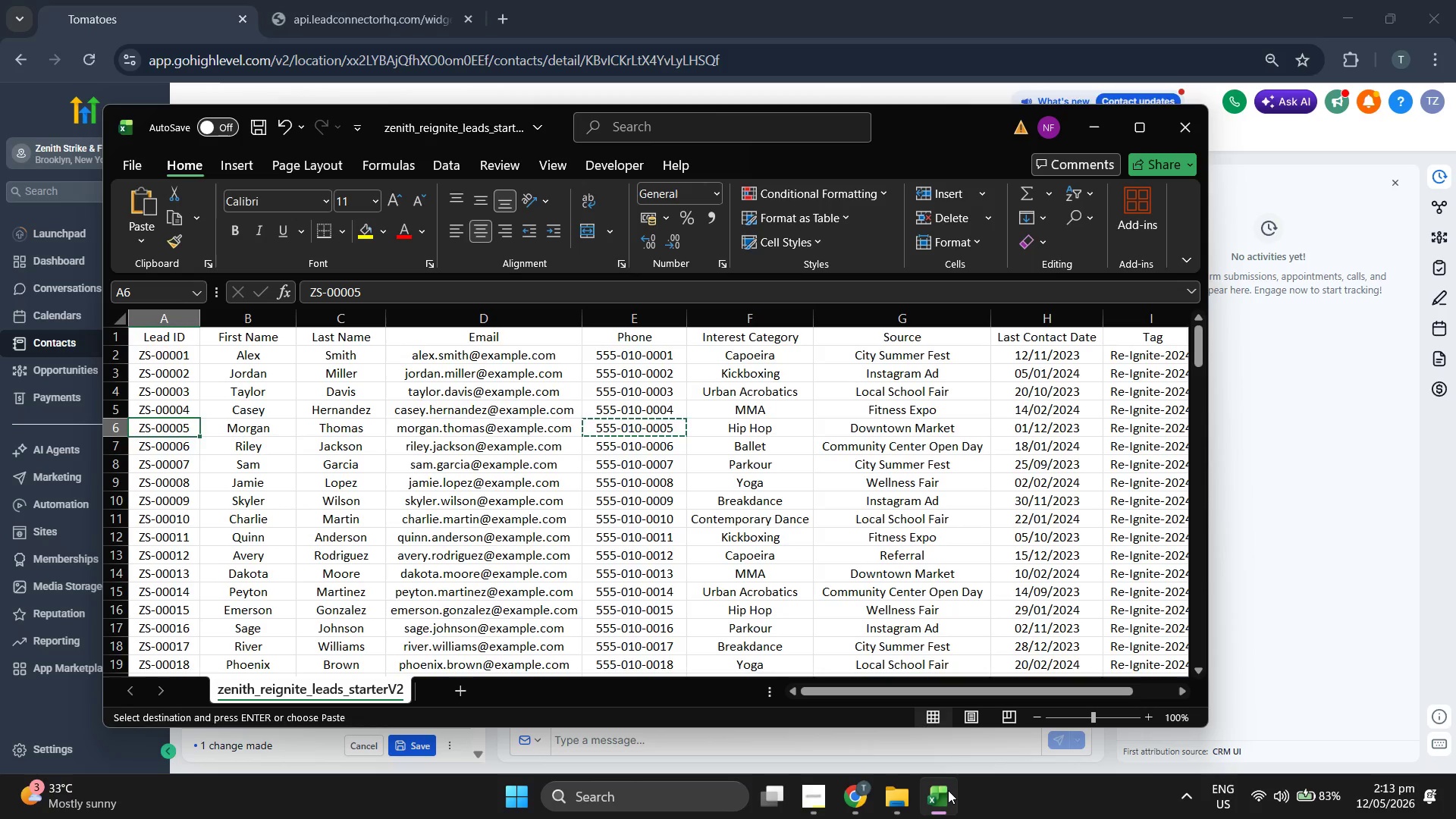 
key(Control+C)
 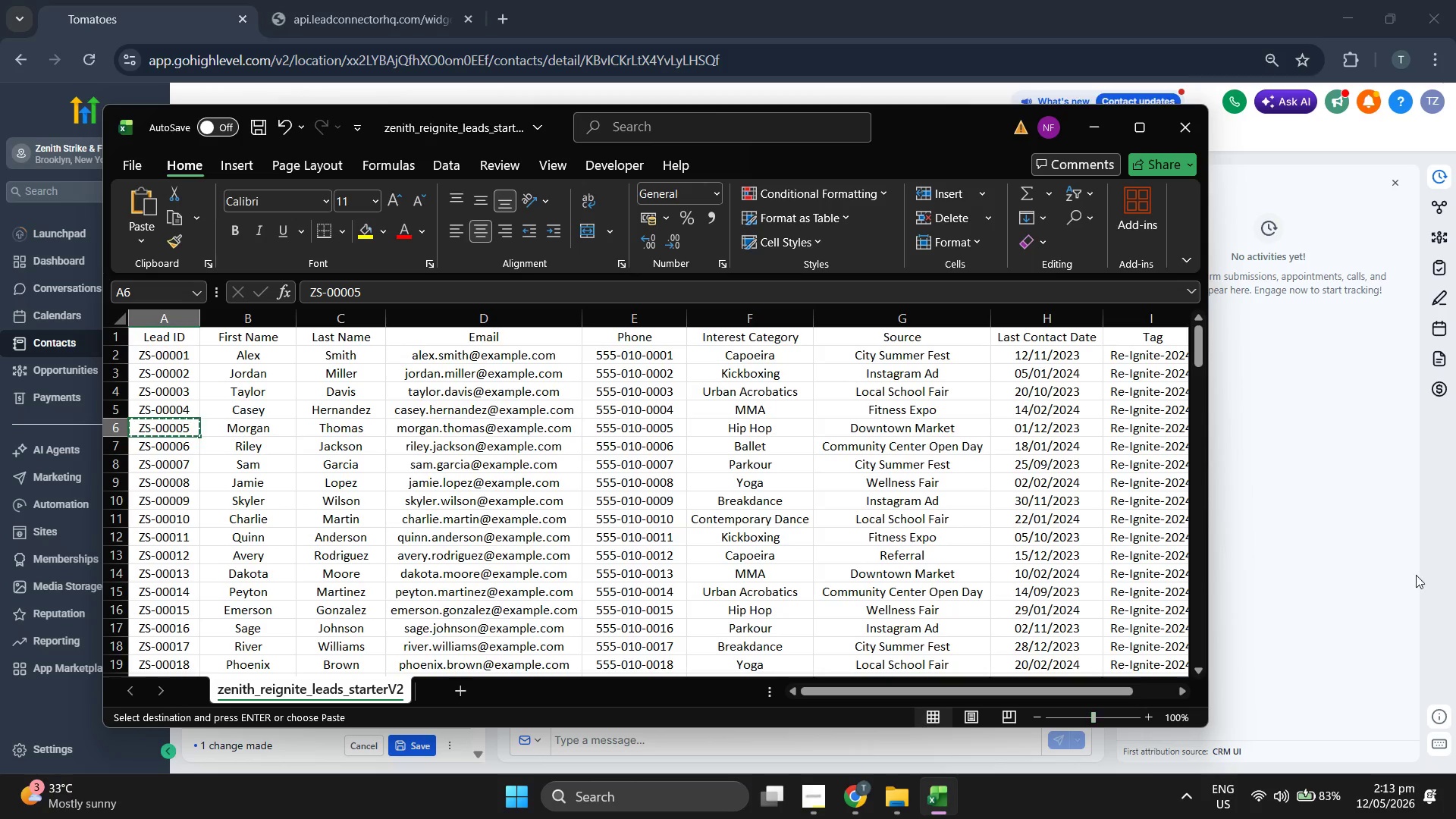 
left_click([1346, 559])
 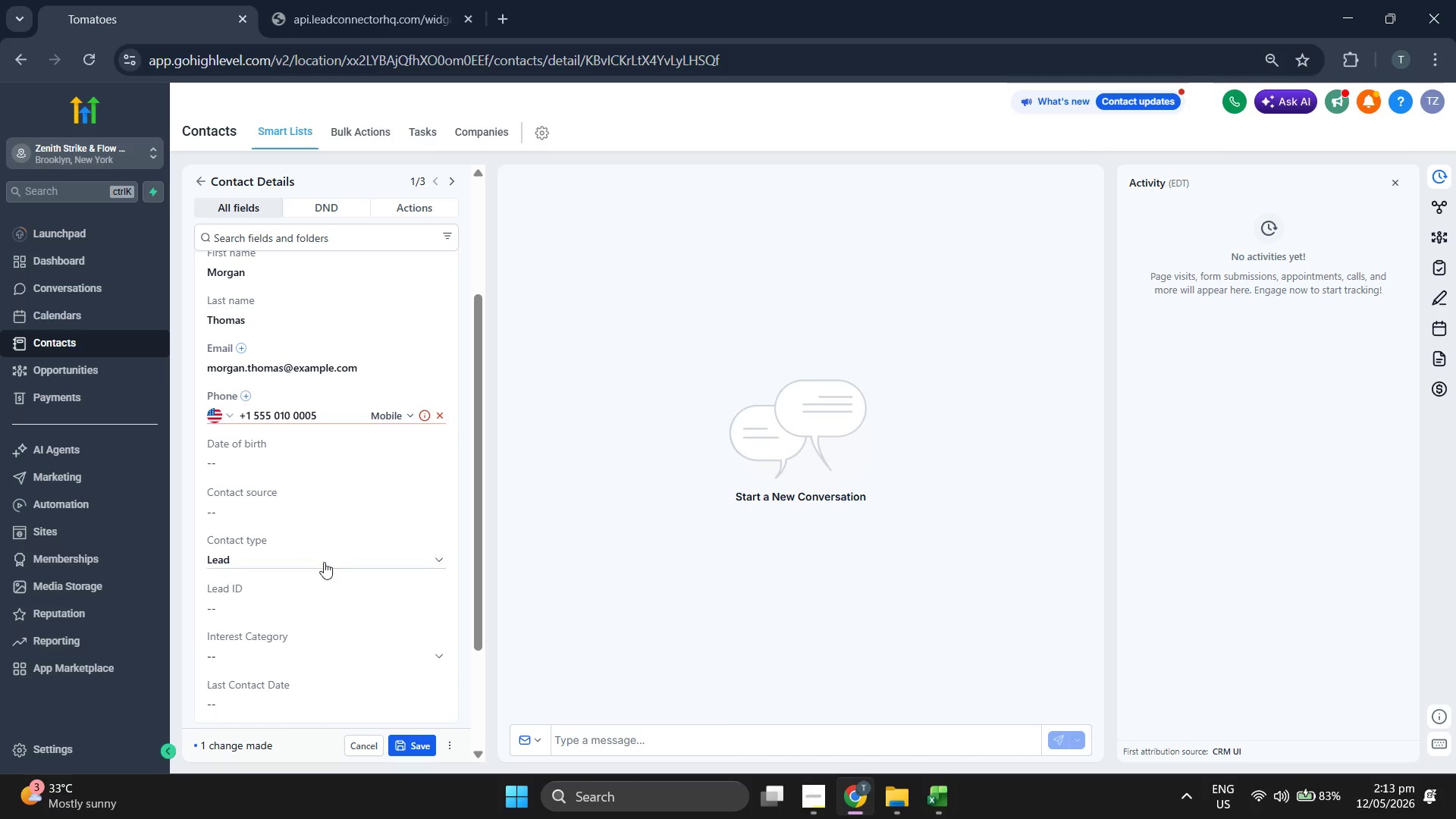 
left_click([314, 603])
 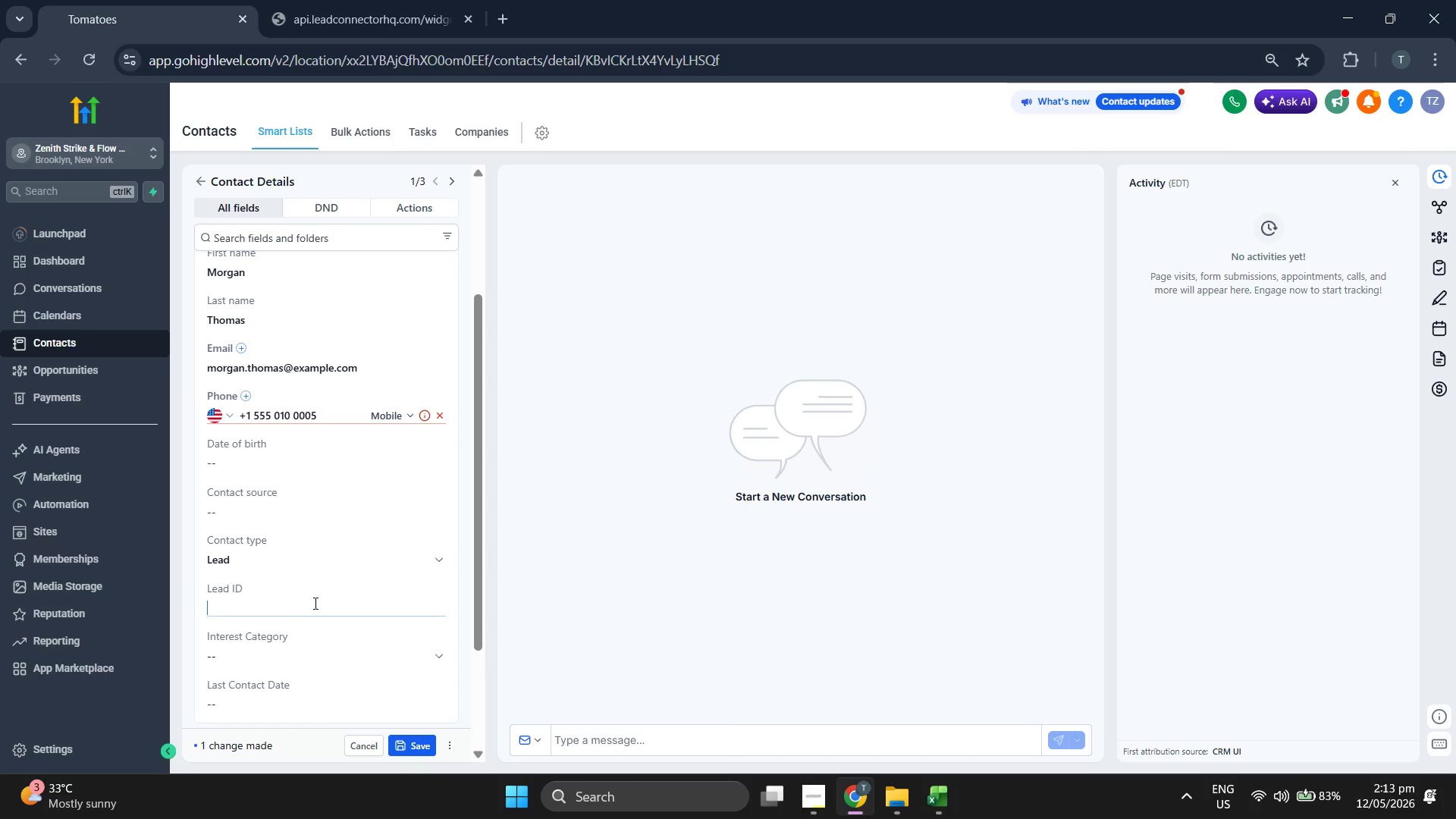 
key(Control+ControlLeft)
 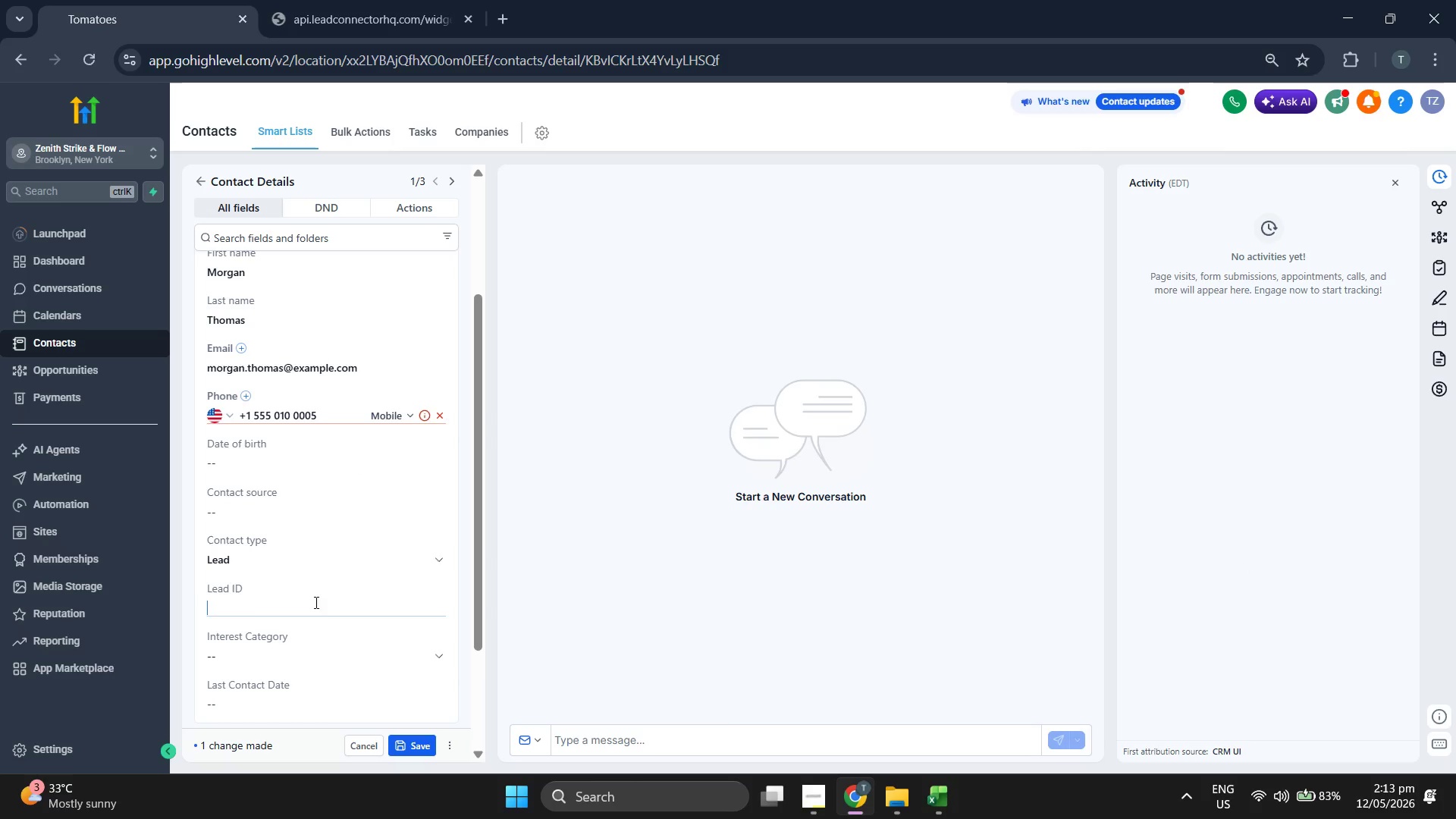 
key(Control+V)
 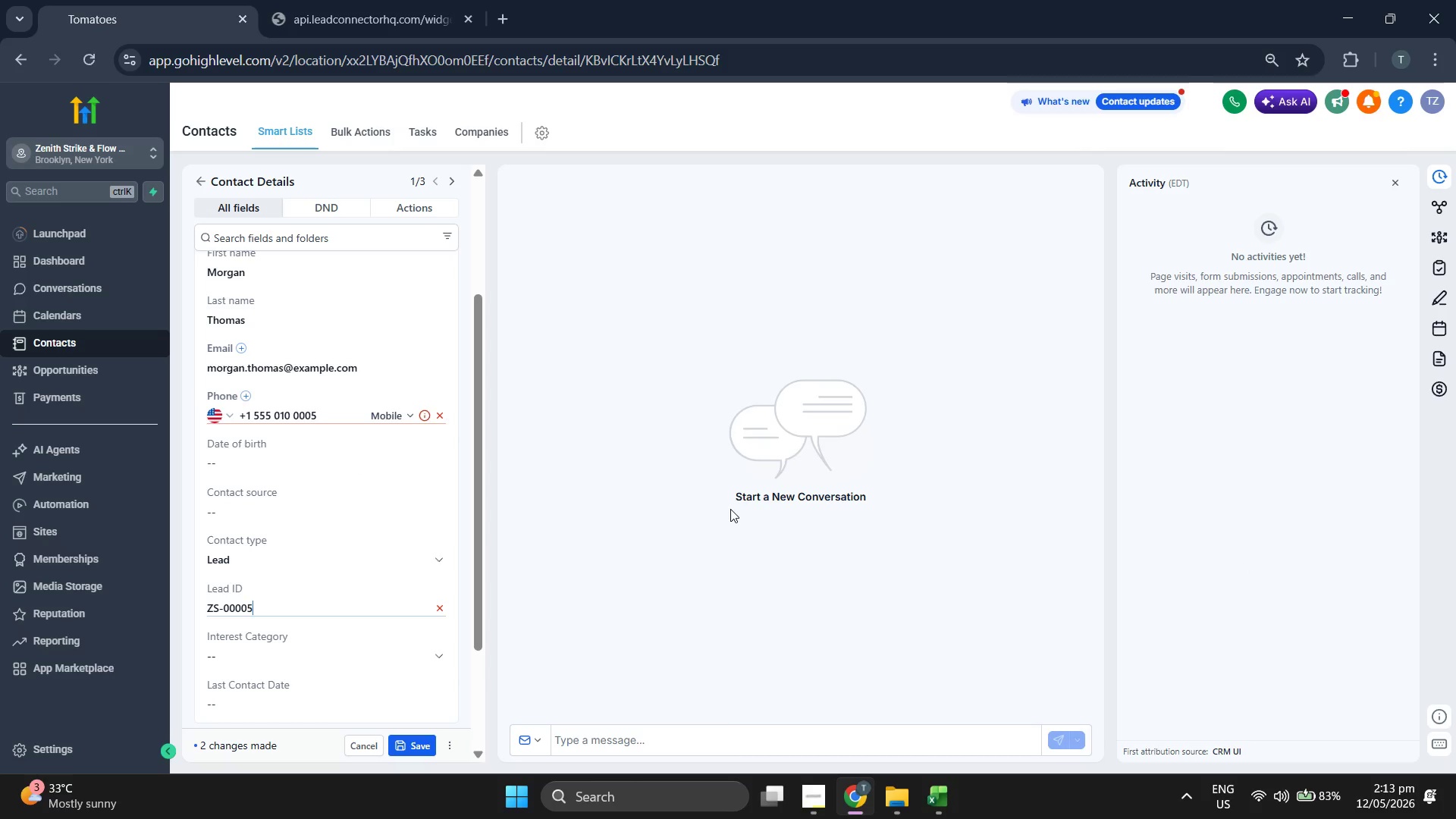 
scroll: coordinate [291, 438], scroll_direction: down, amount: 2.0
 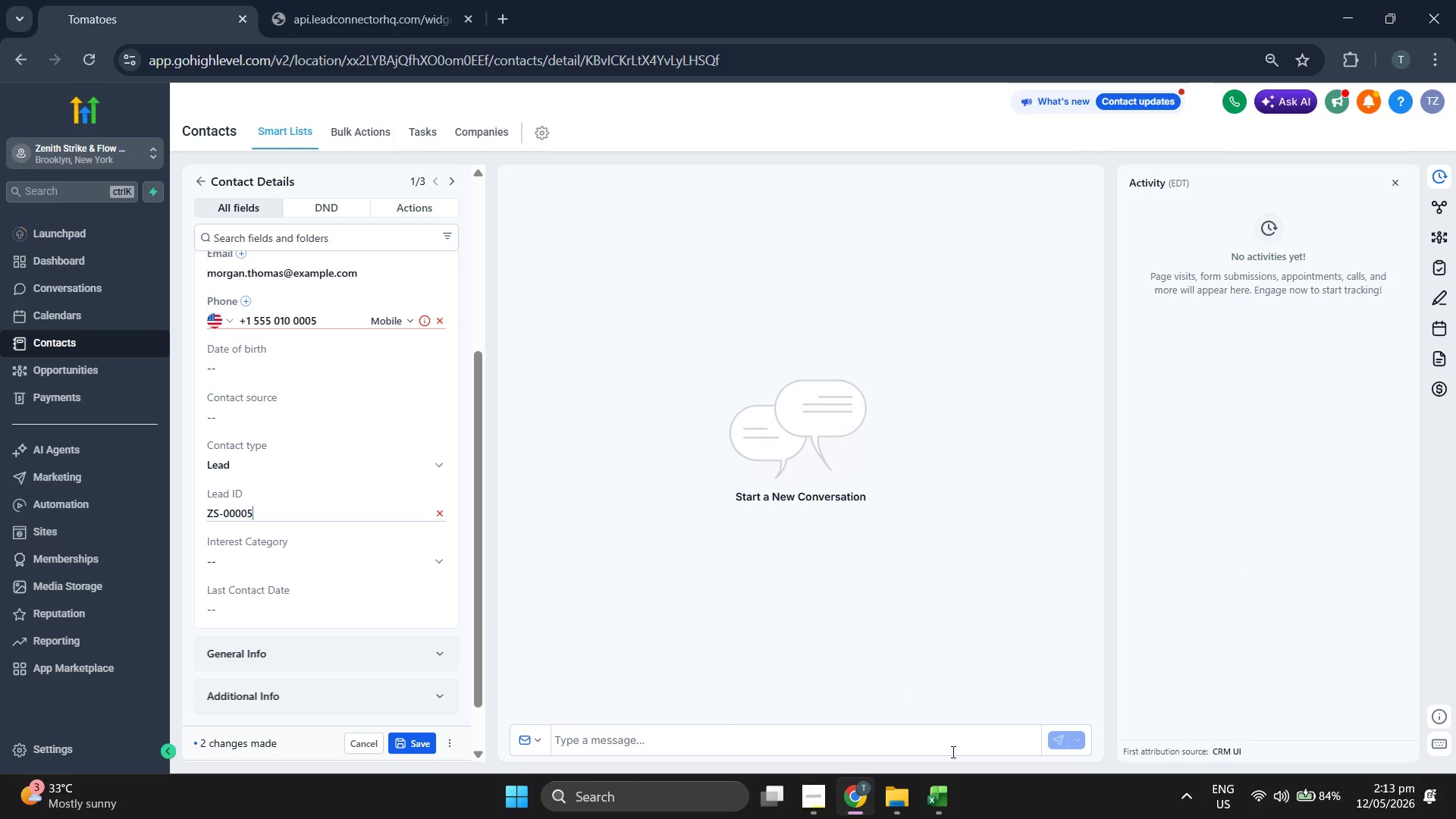 
left_click([946, 802])
 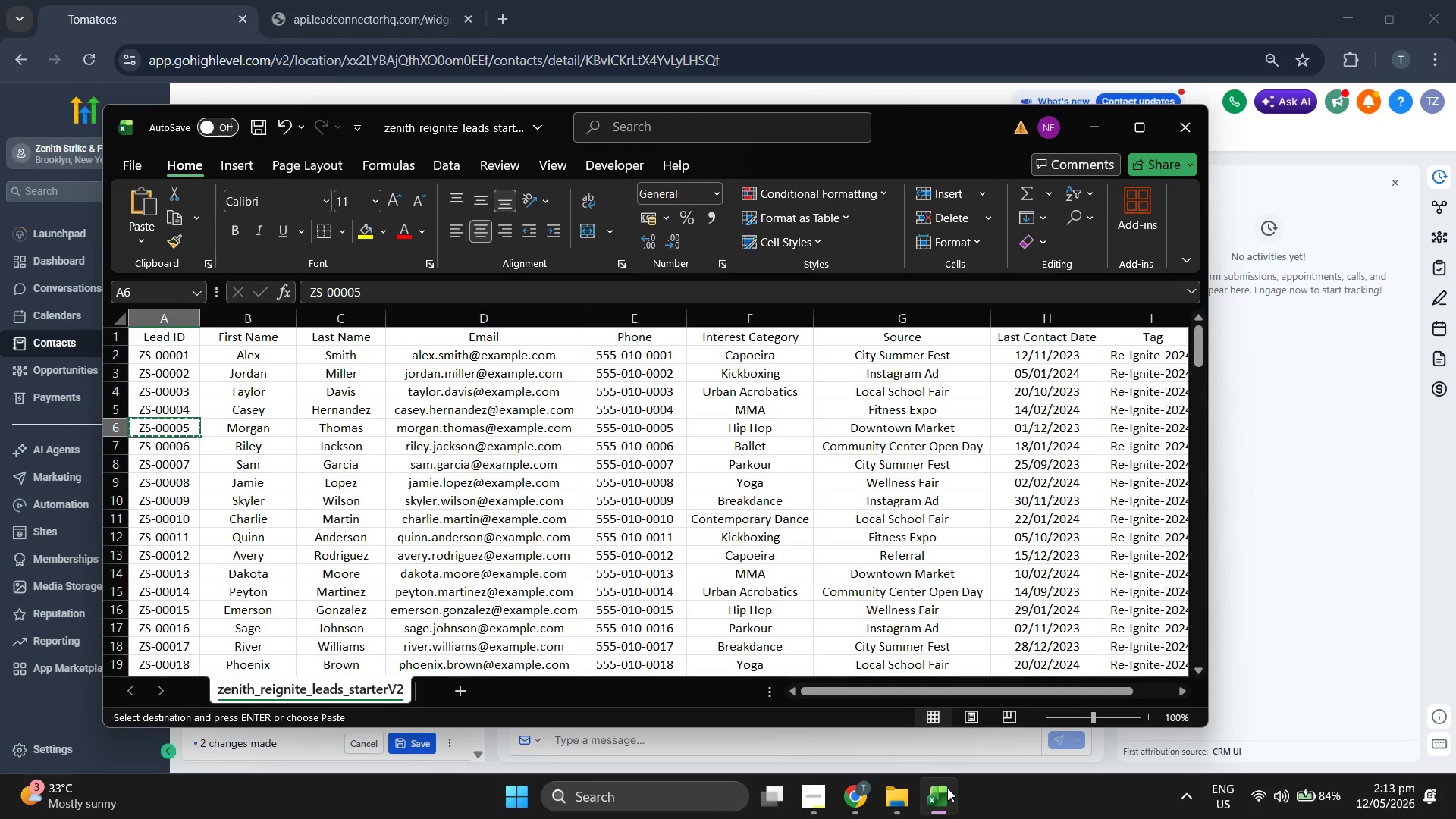 
key(ArrowRight)
 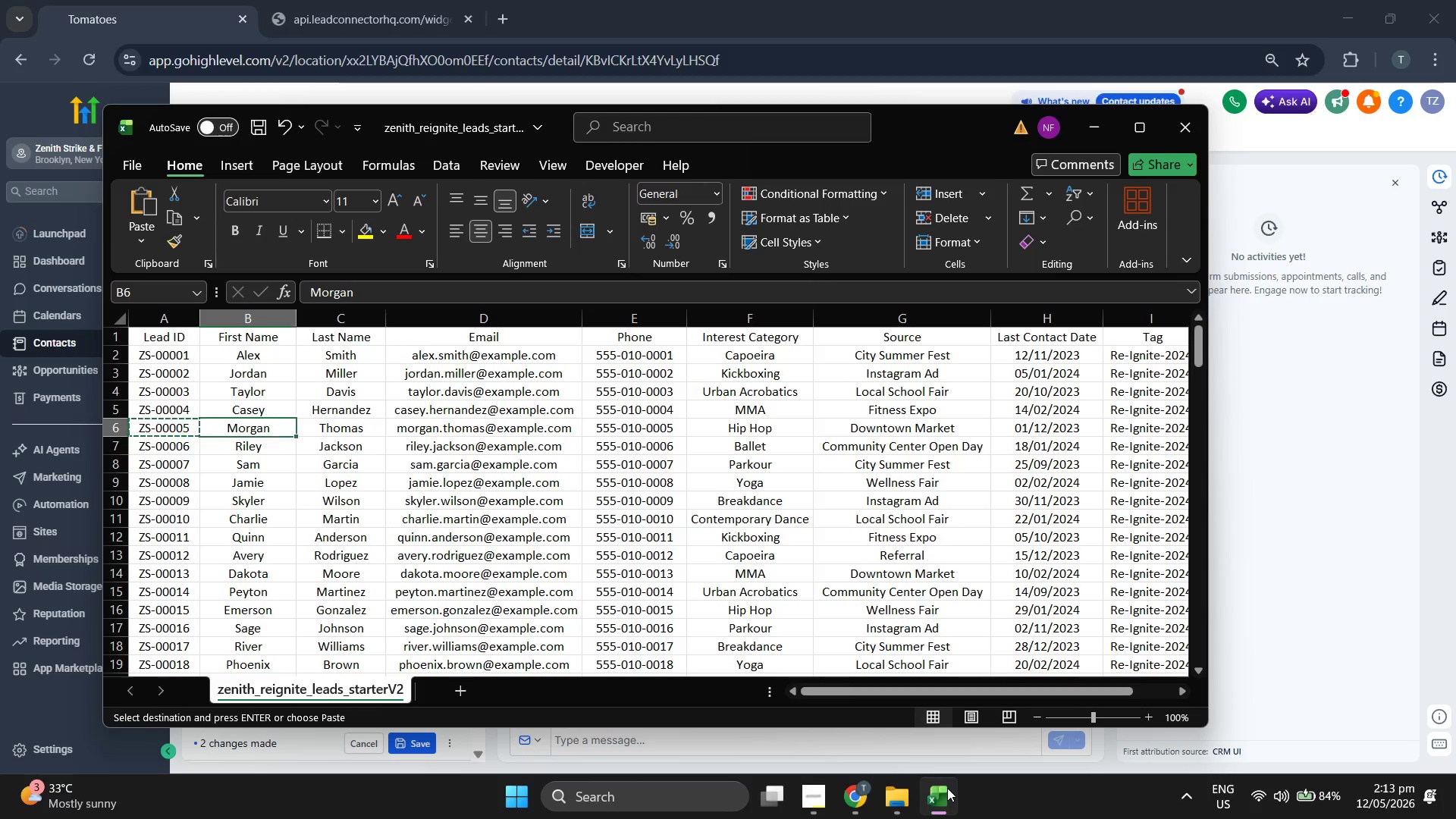 
key(ArrowRight)
 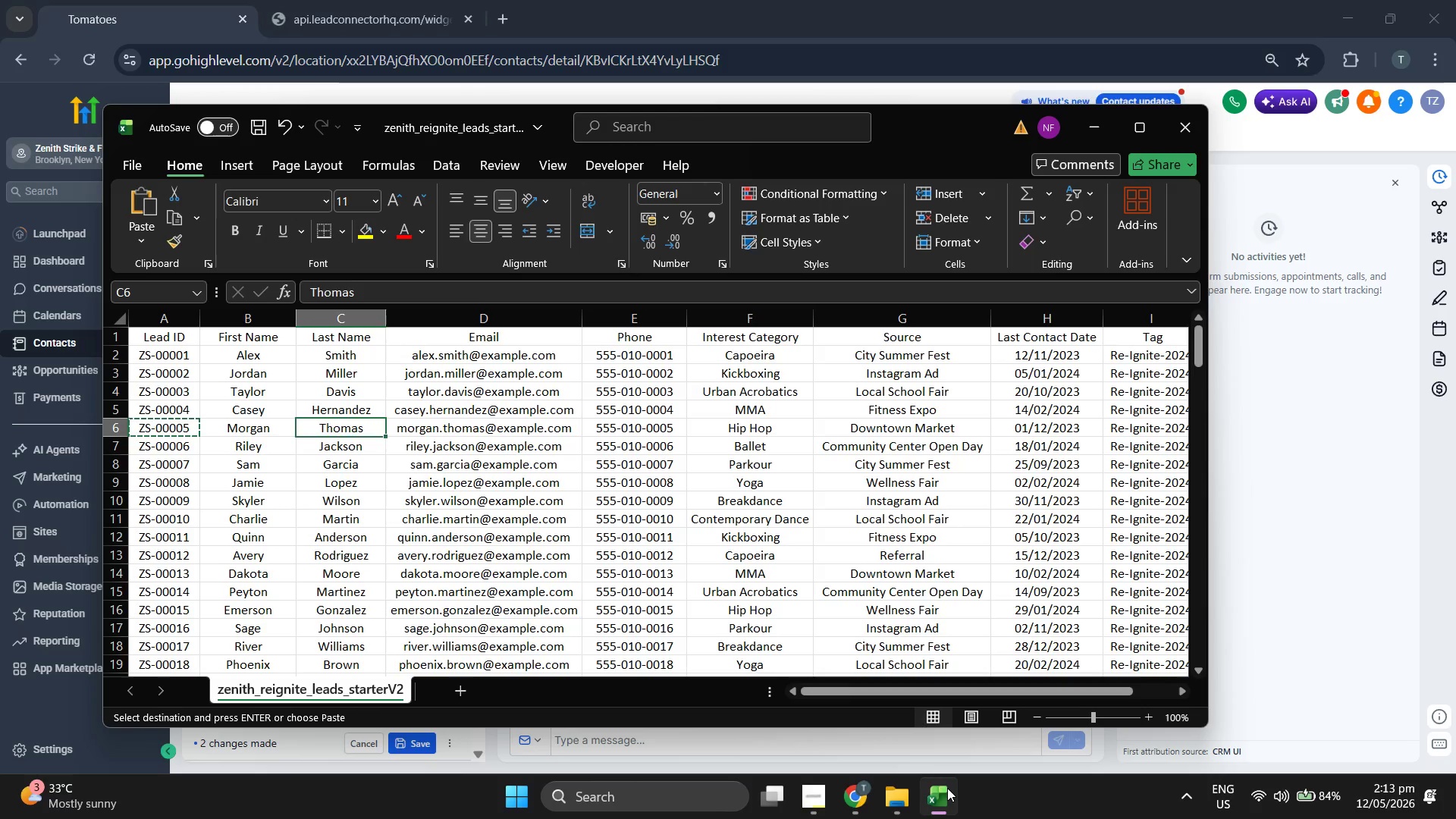 
key(ArrowRight)
 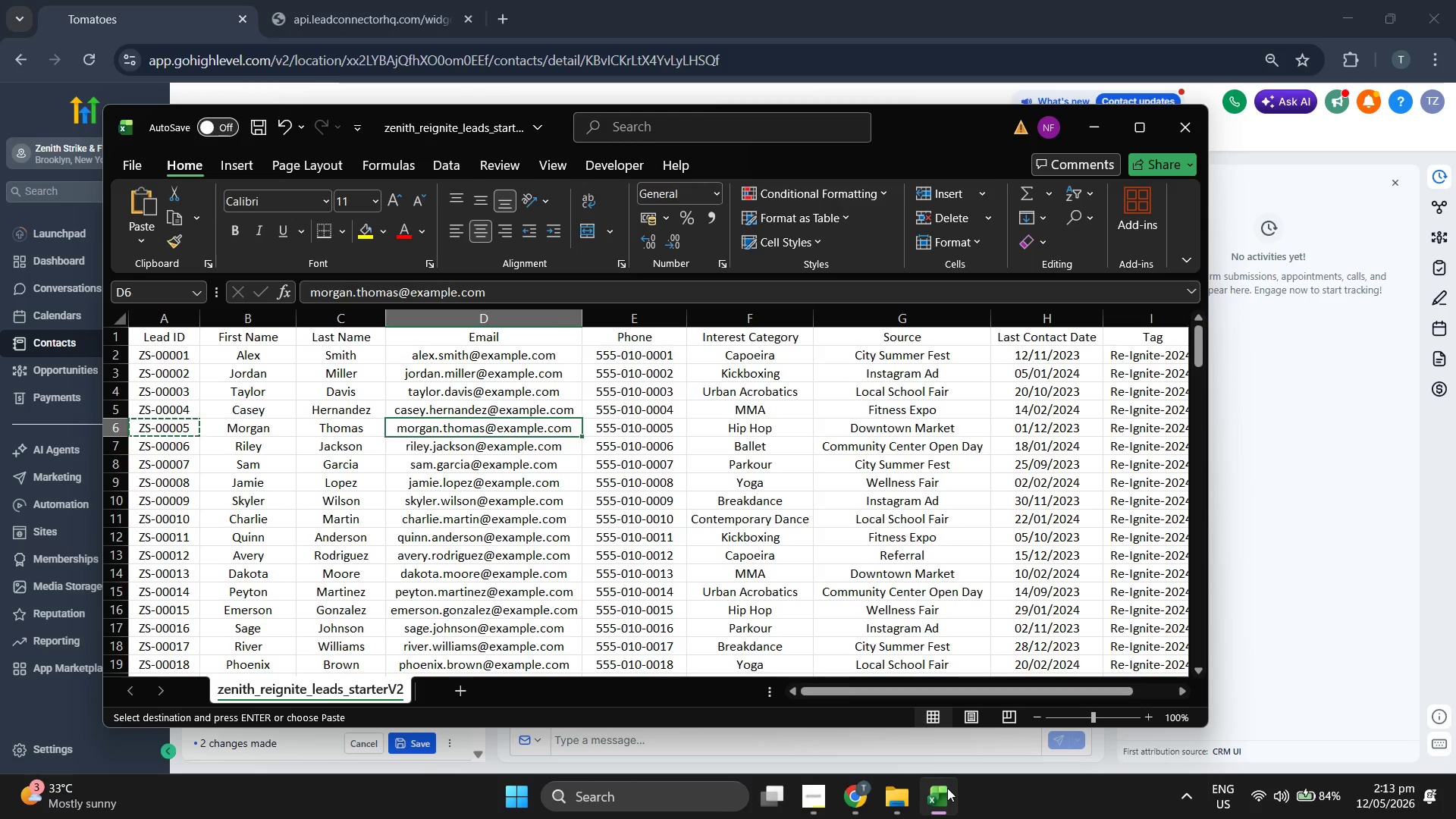 
key(ArrowRight)
 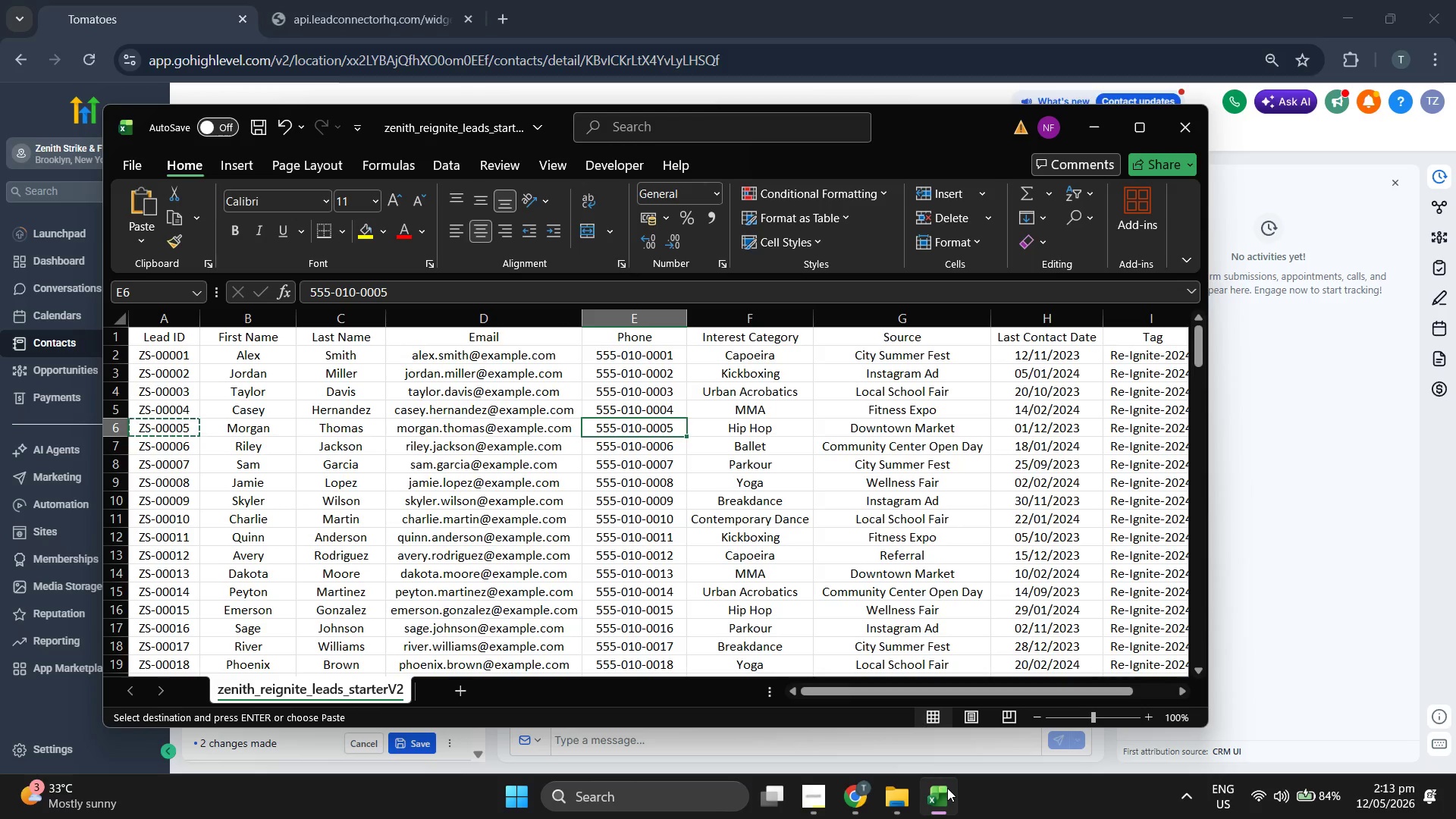 
key(ArrowRight)
 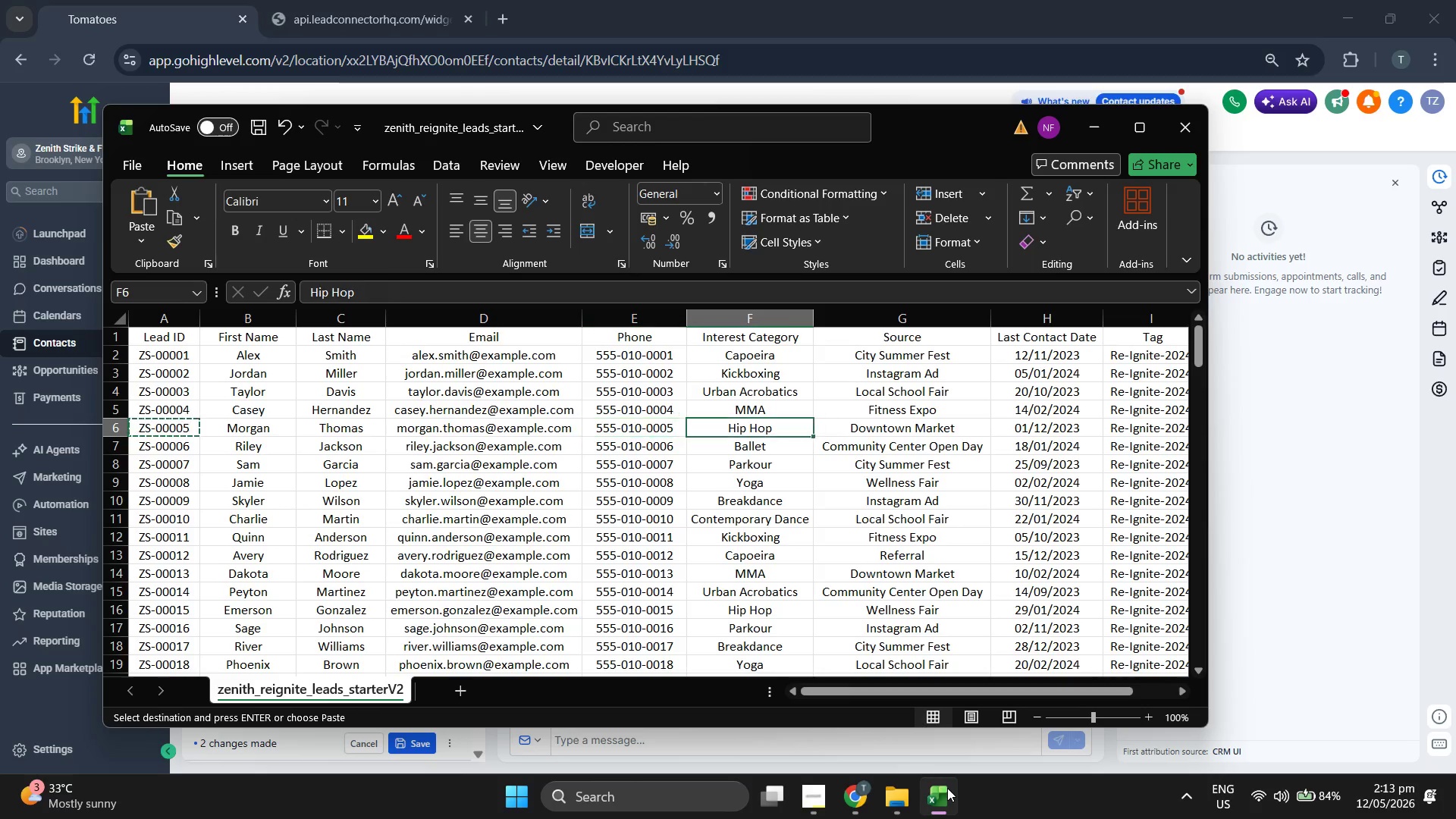 
key(Control+ControlLeft)
 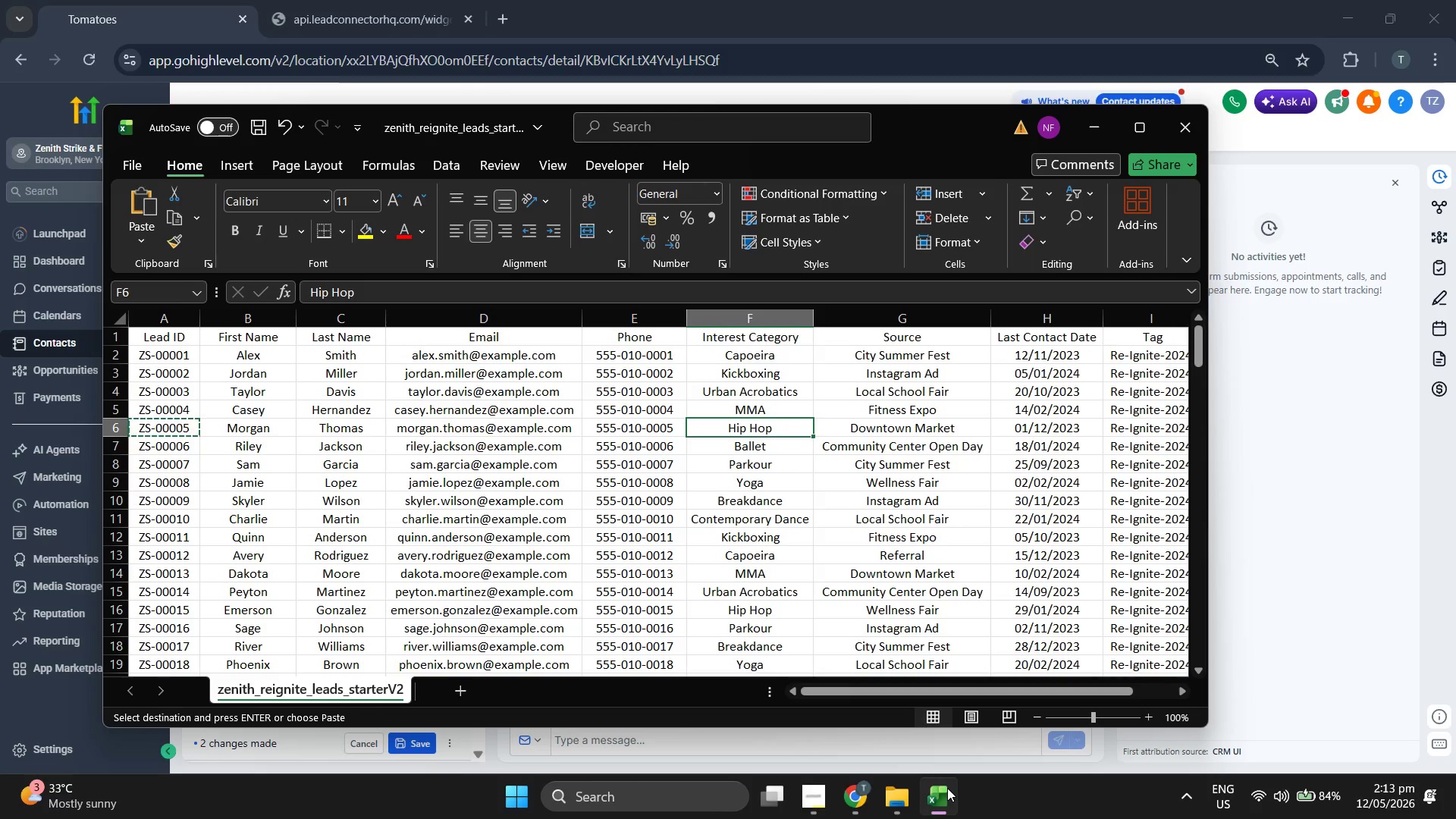 
key(Control+C)
 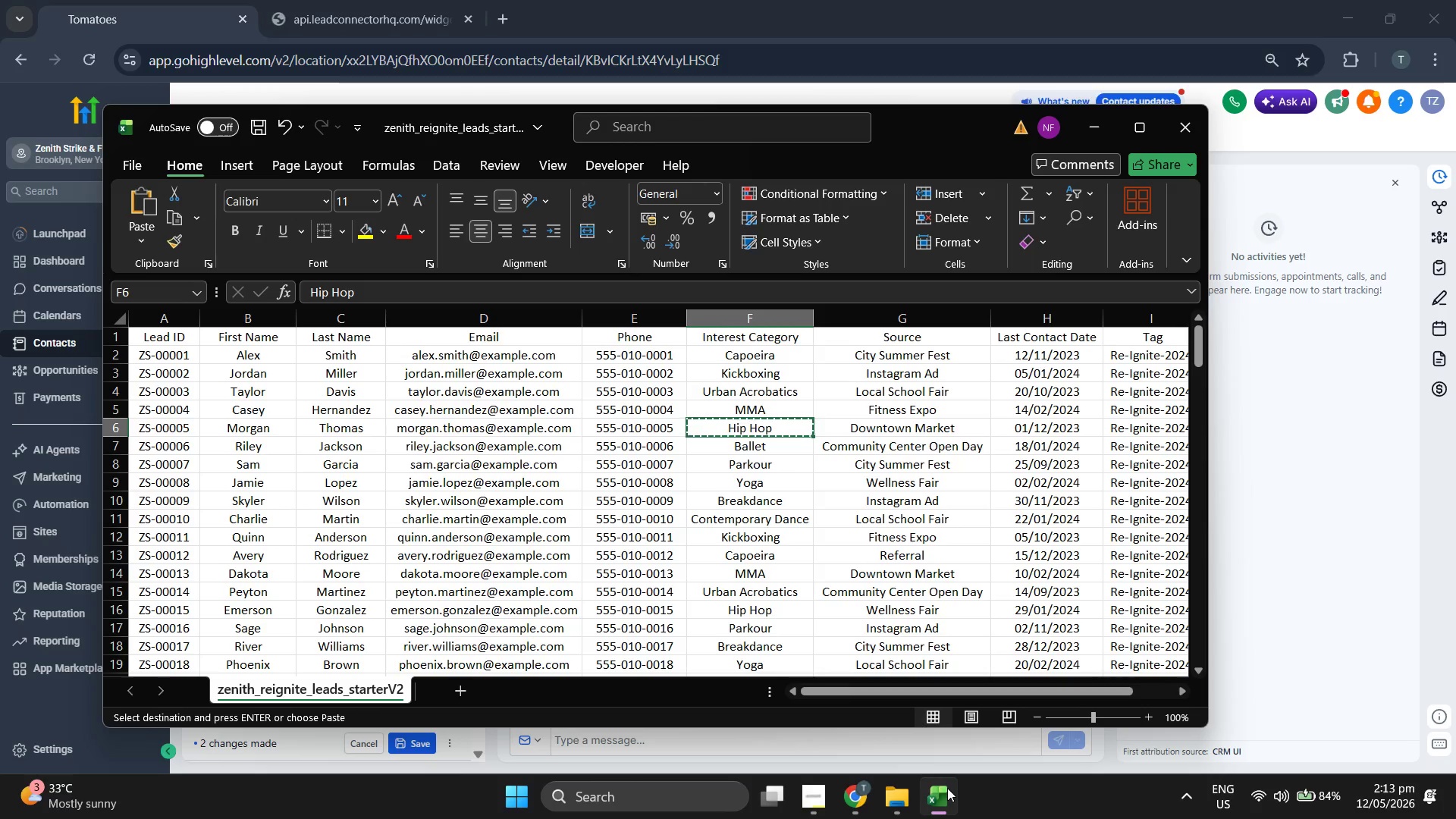 
key(ArrowRight)
 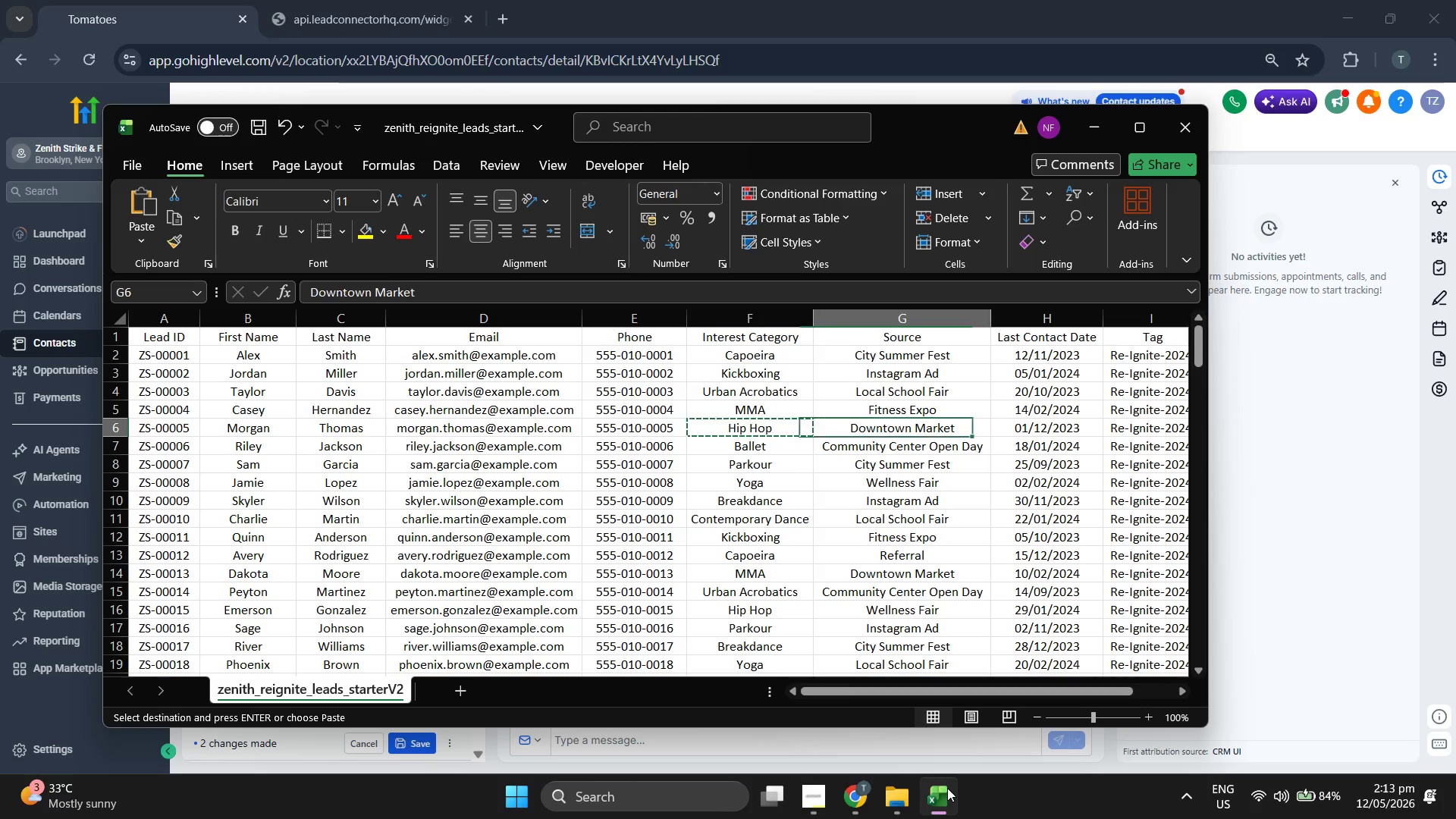 
key(Control+ControlLeft)
 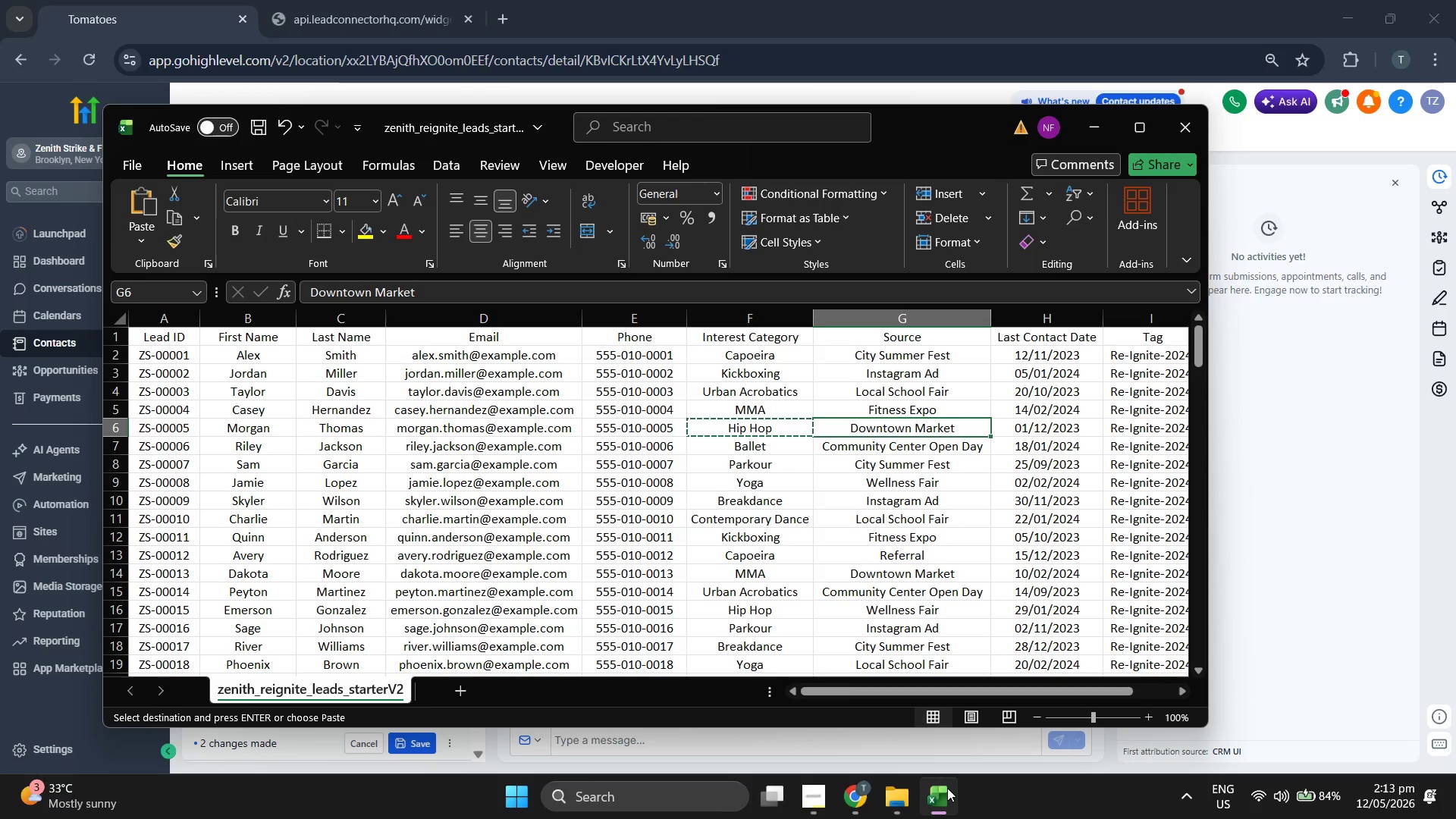 
key(Control+C)
 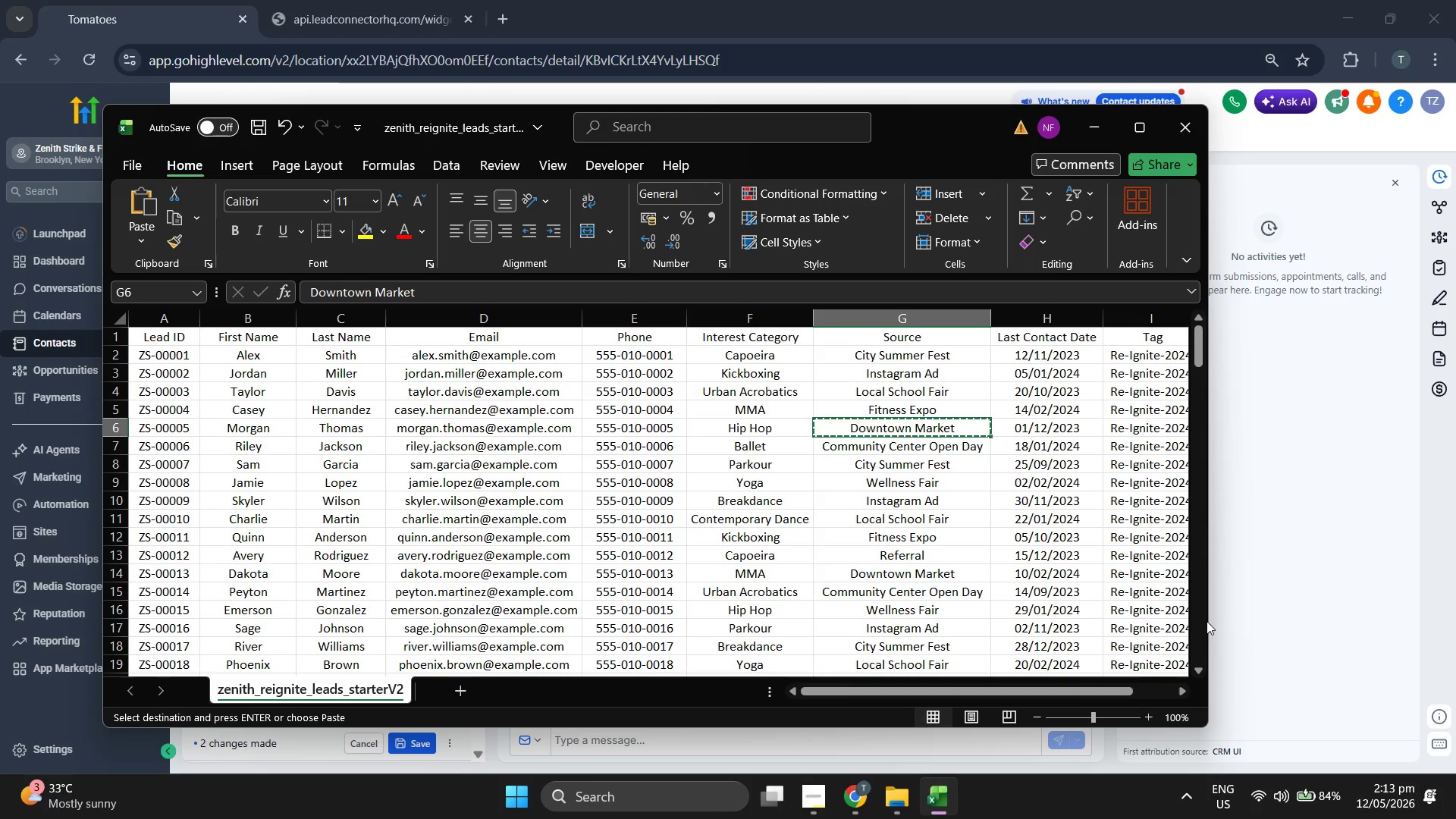 
left_click([1249, 588])
 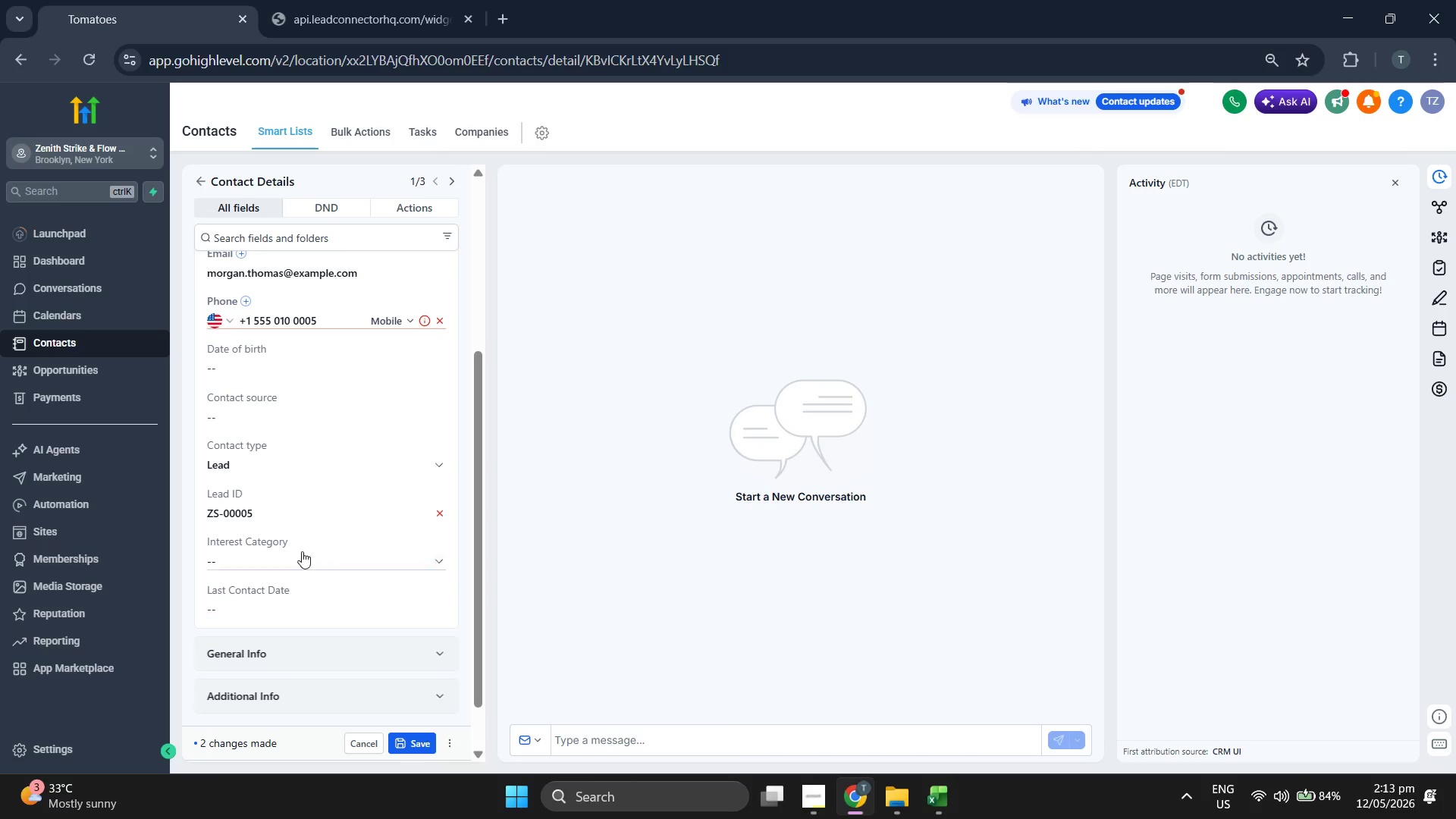 
left_click([309, 548])
 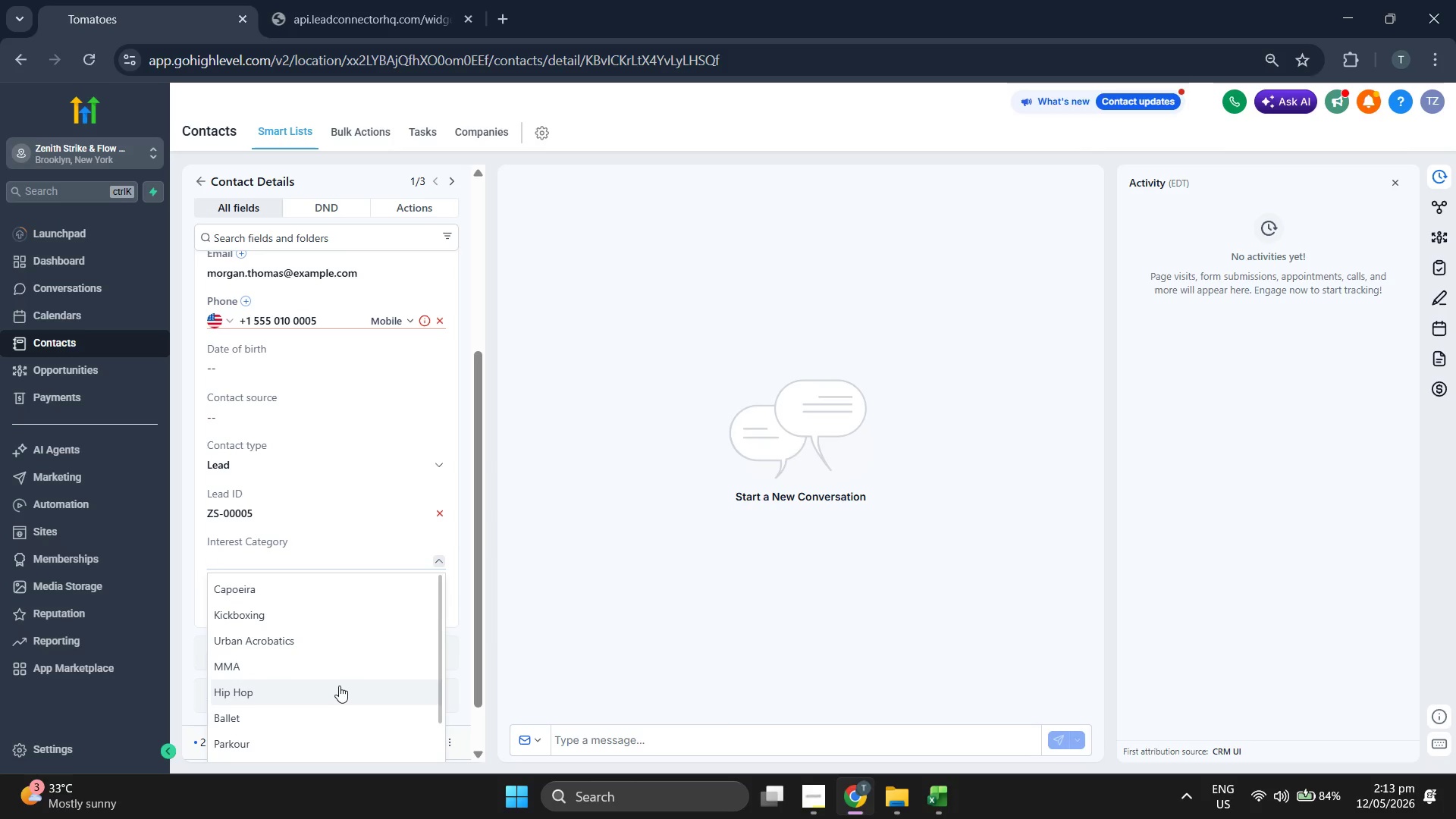 
left_click([321, 605])
 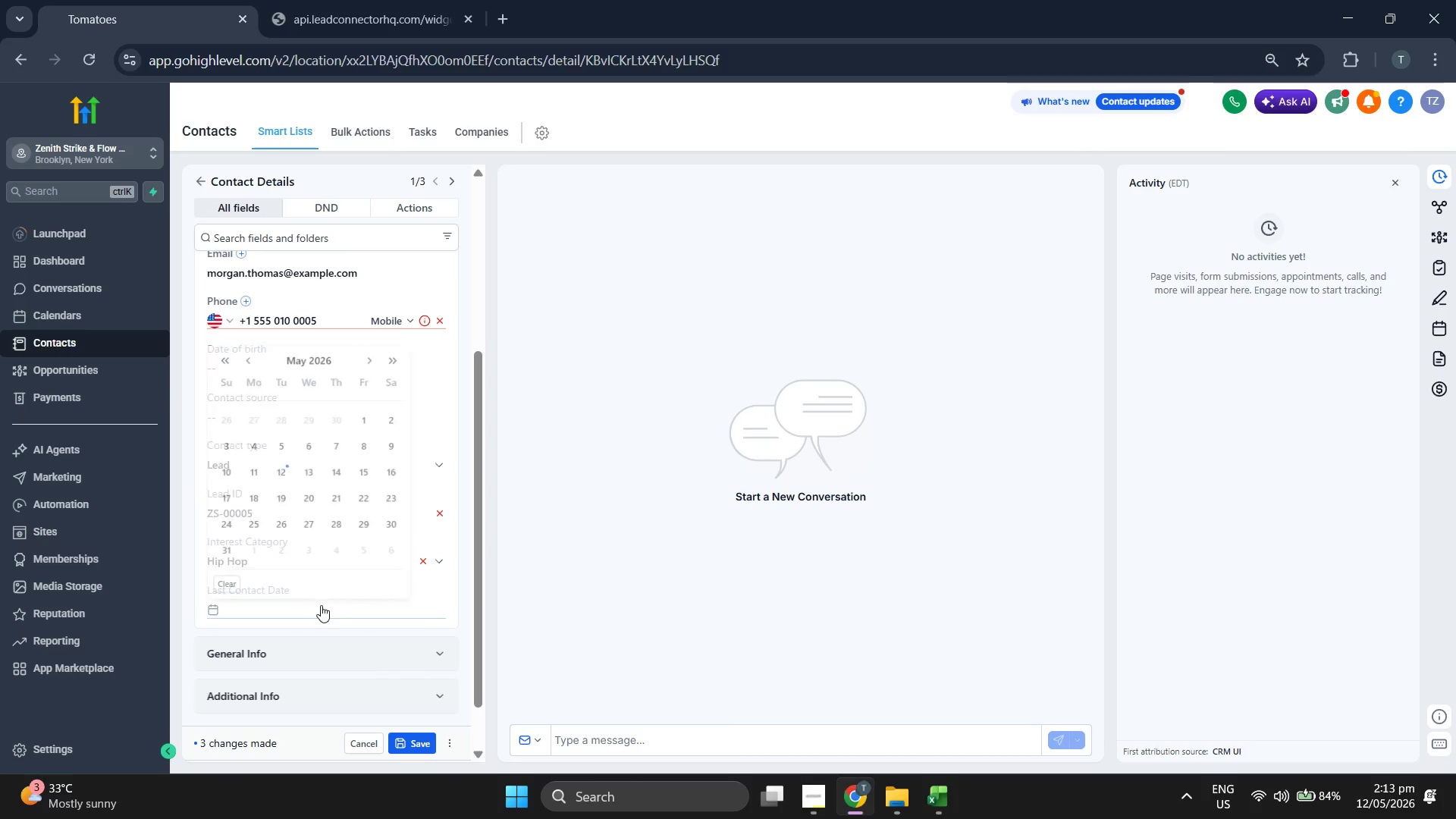 
hold_key(key=ControlLeft, duration=0.31)
 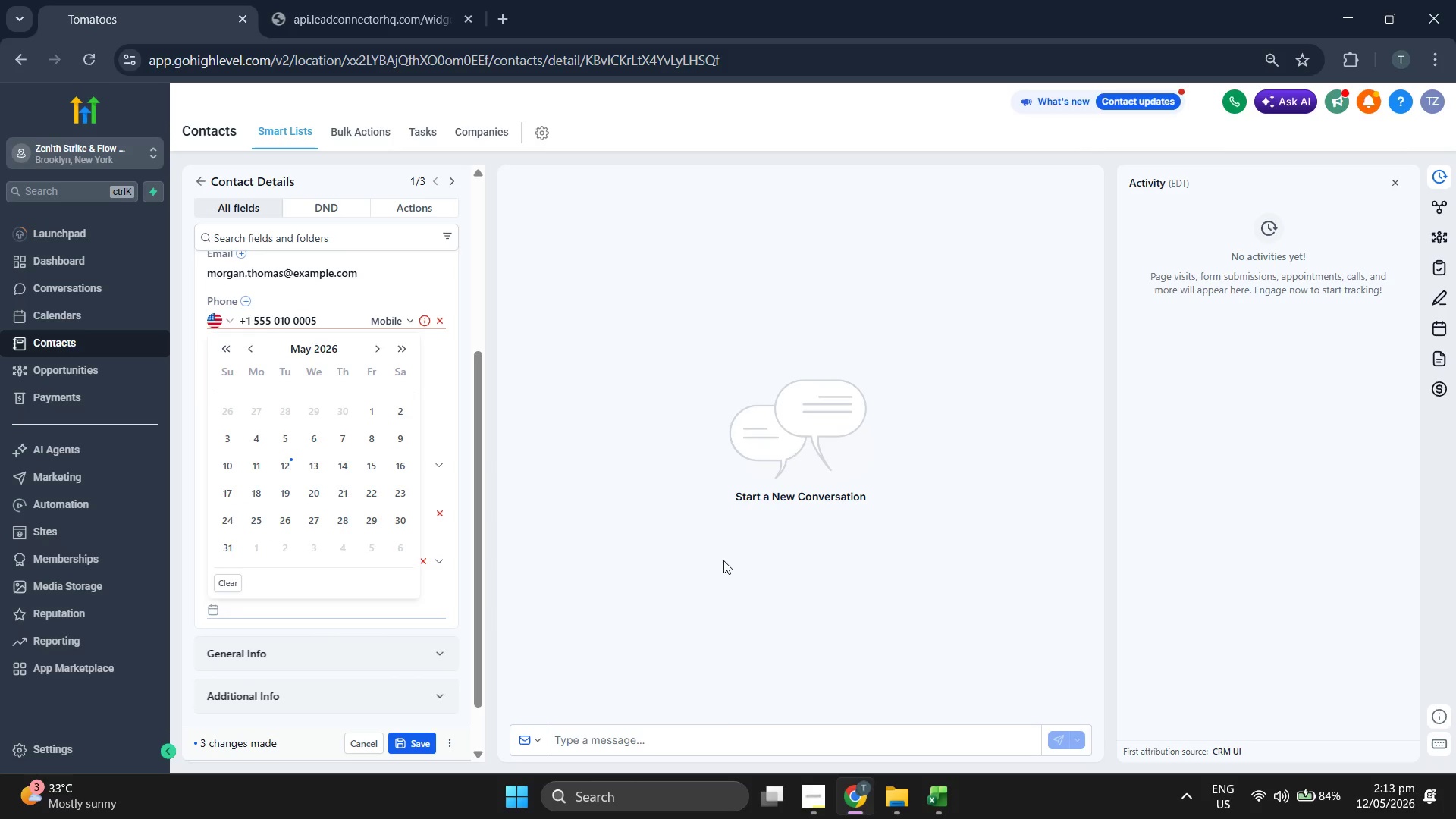 
left_click([745, 560])
 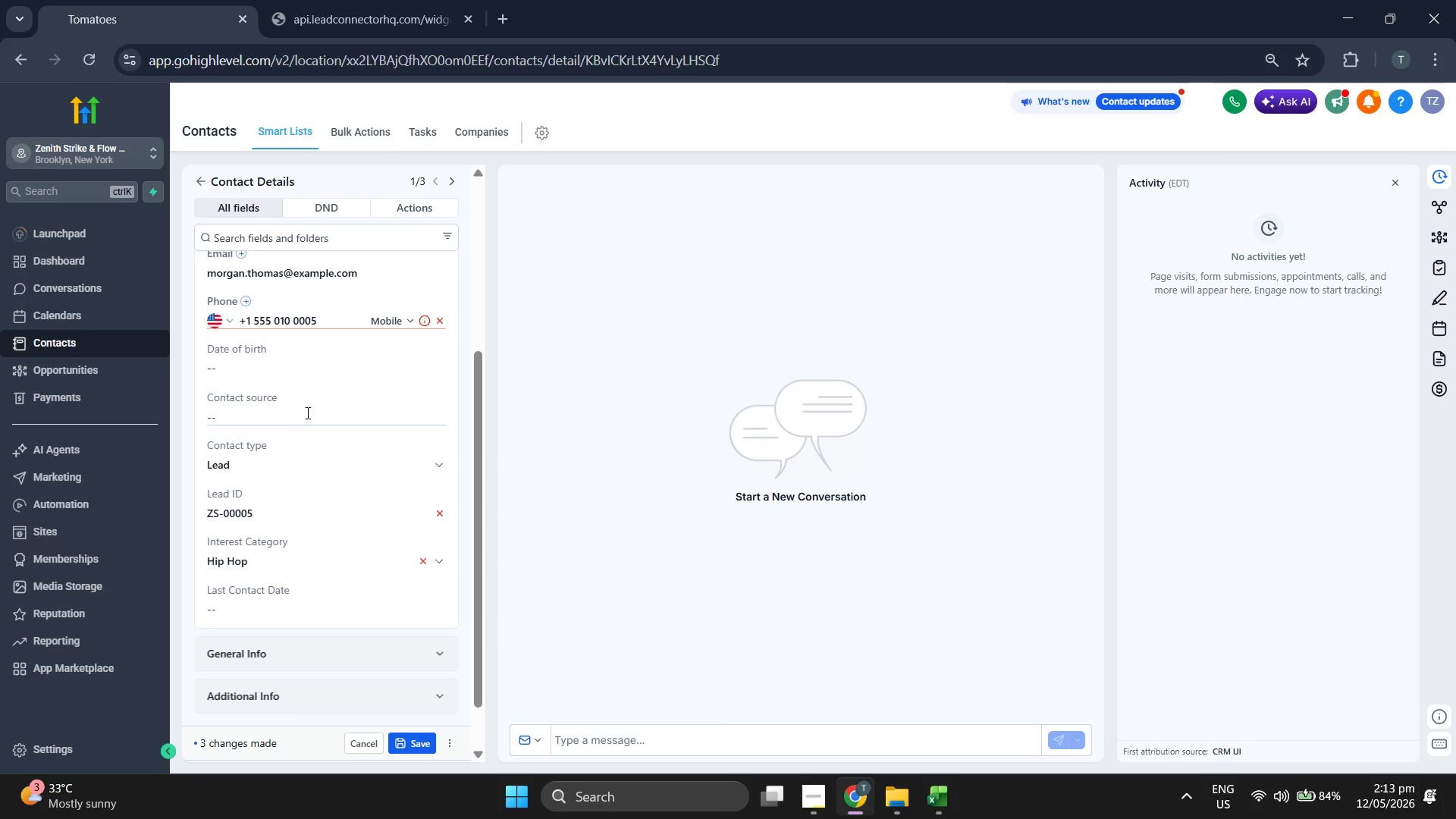 
key(Control+ControlLeft)
 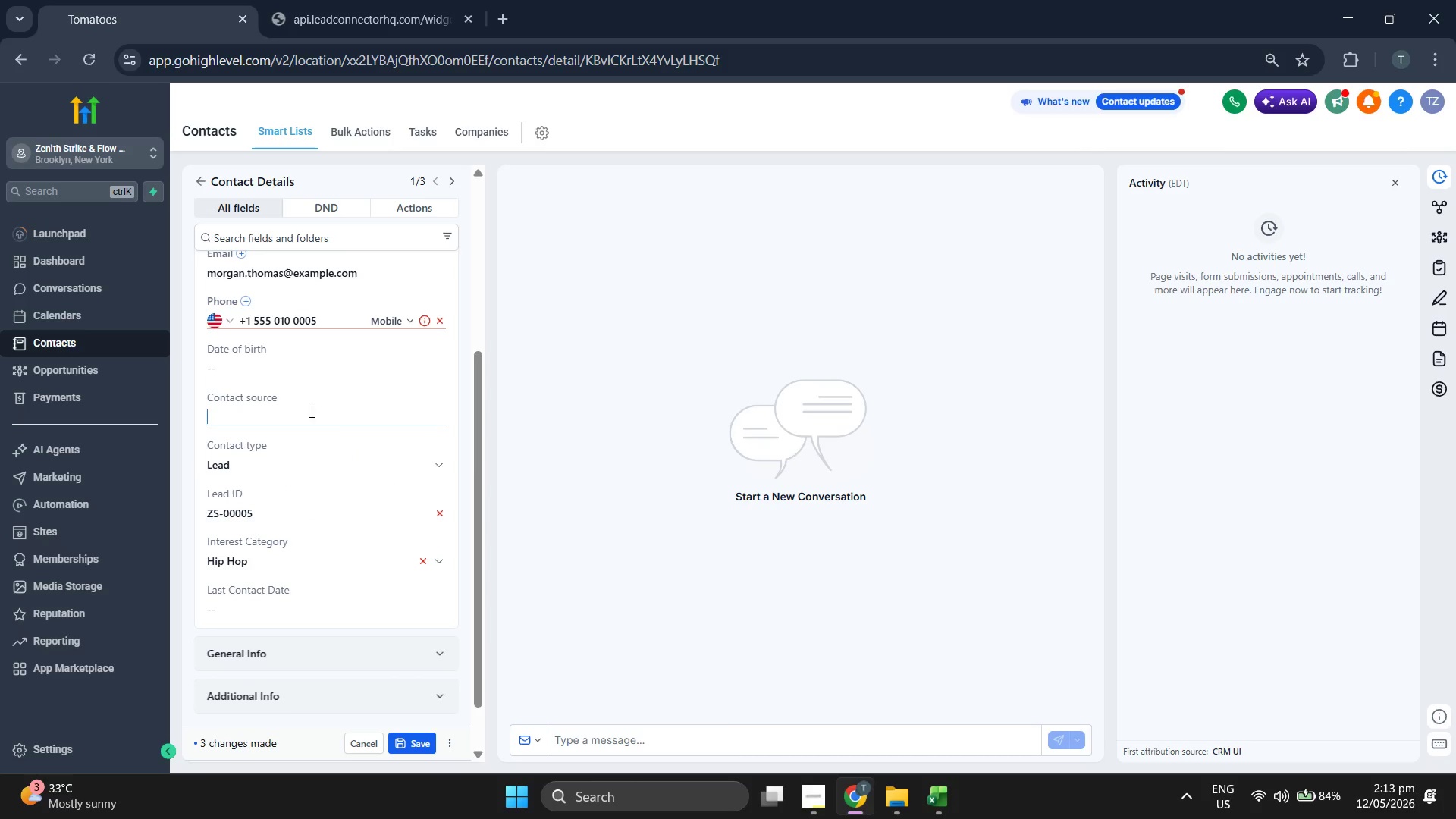 
key(Control+V)
 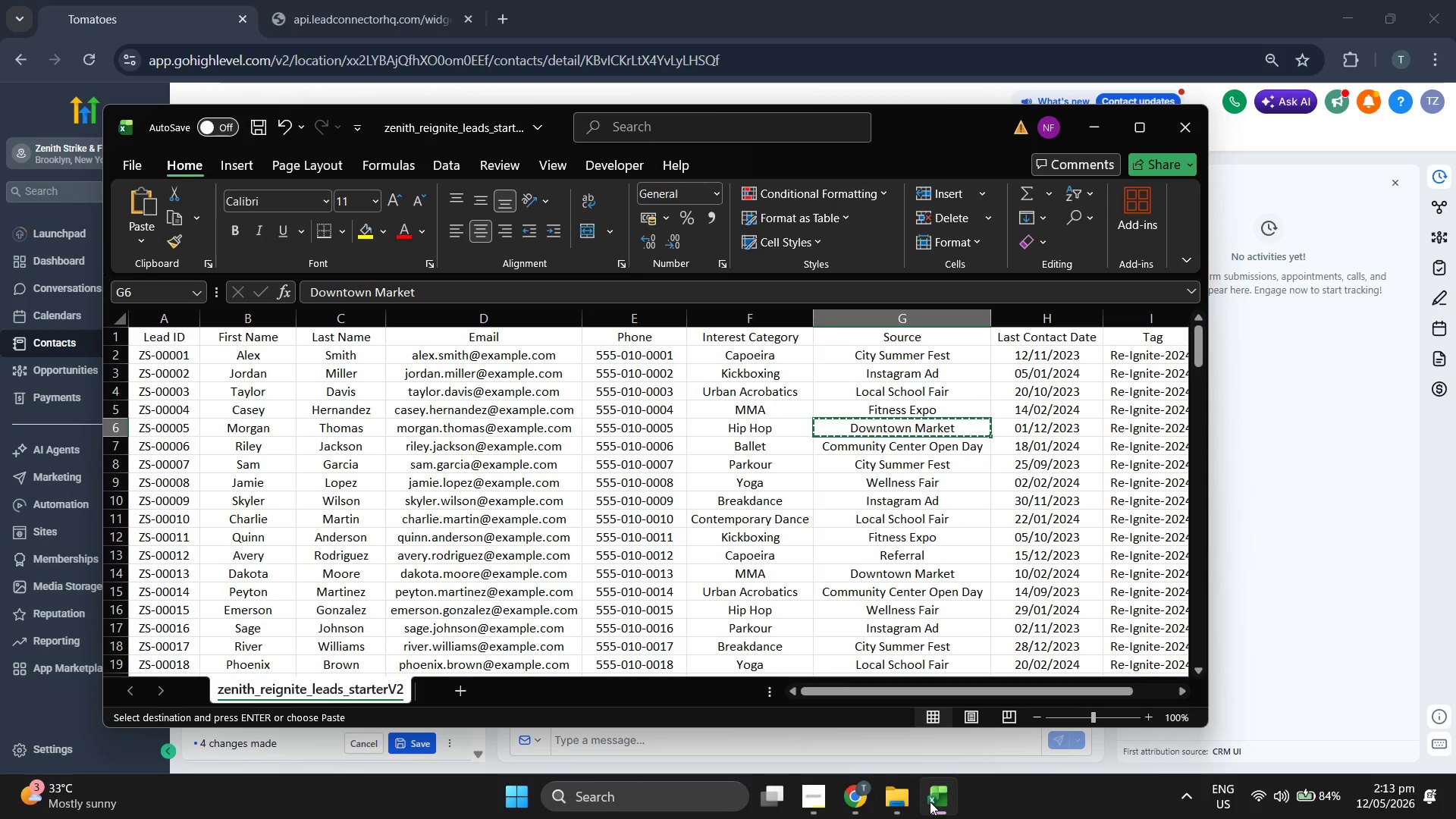 
left_click([930, 802])
 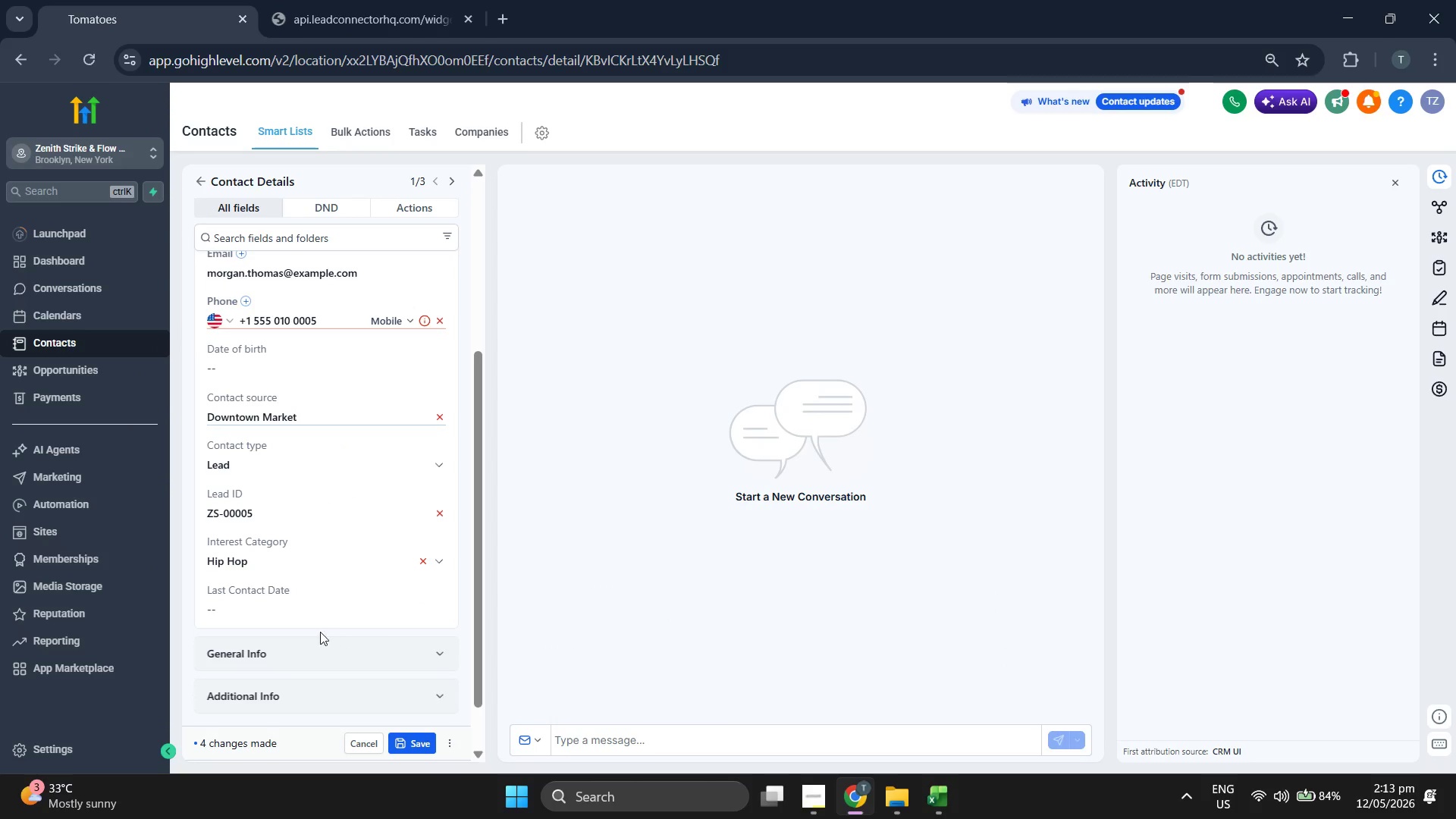 
left_click([303, 610])
 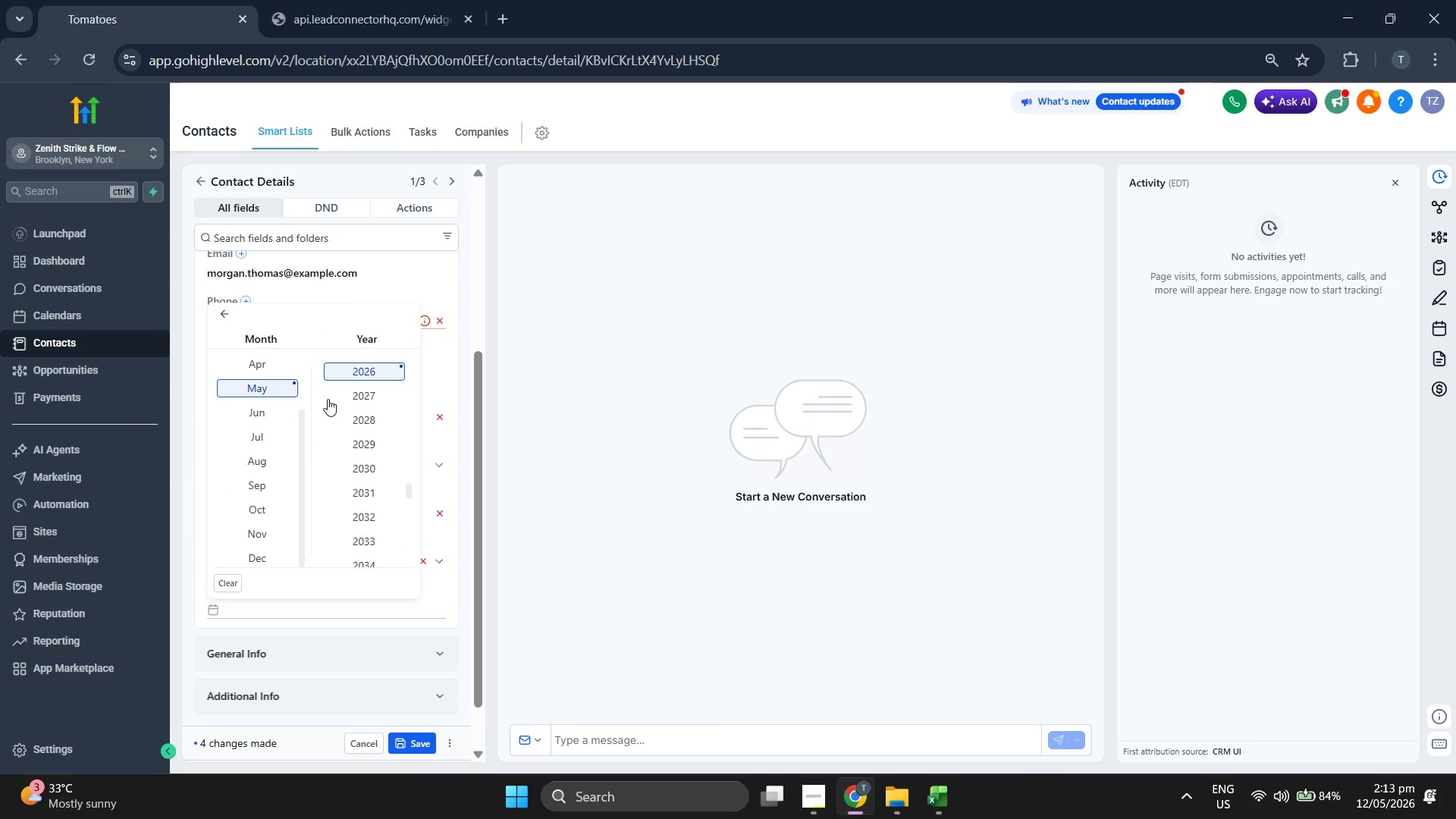 
scroll: coordinate [355, 412], scroll_direction: up, amount: 1.0
 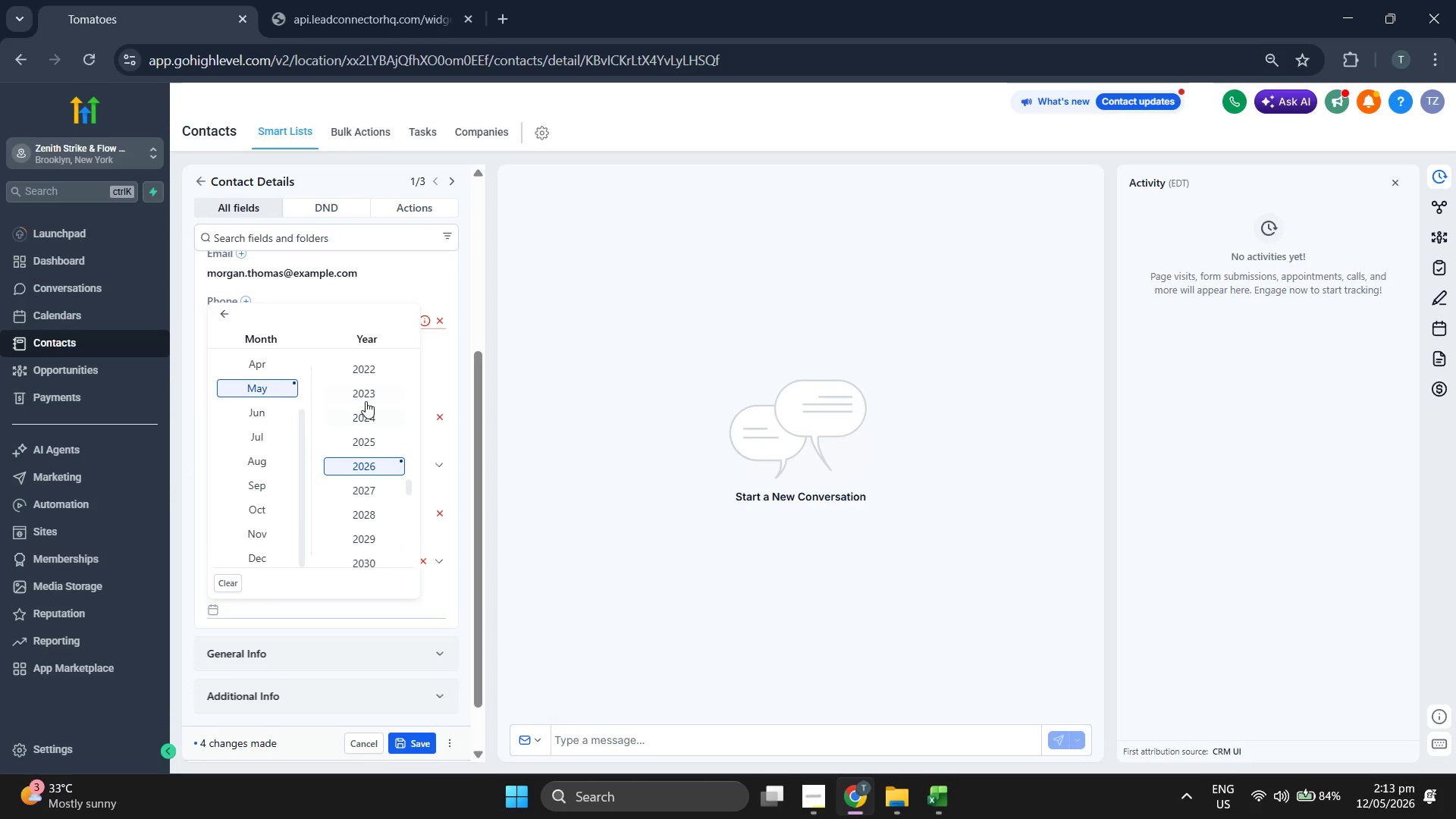 
left_click([366, 398])
 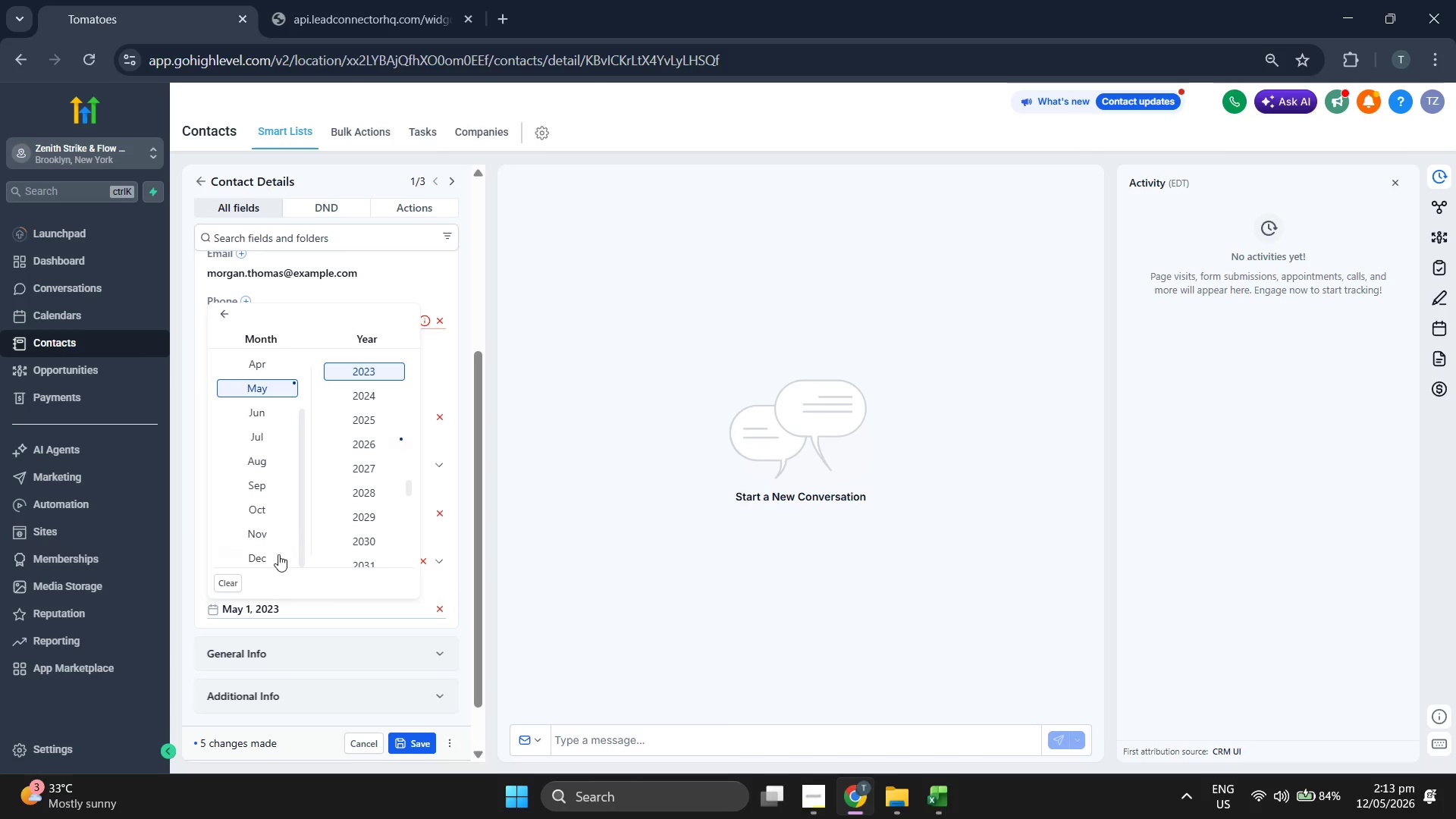 
left_click([273, 558])
 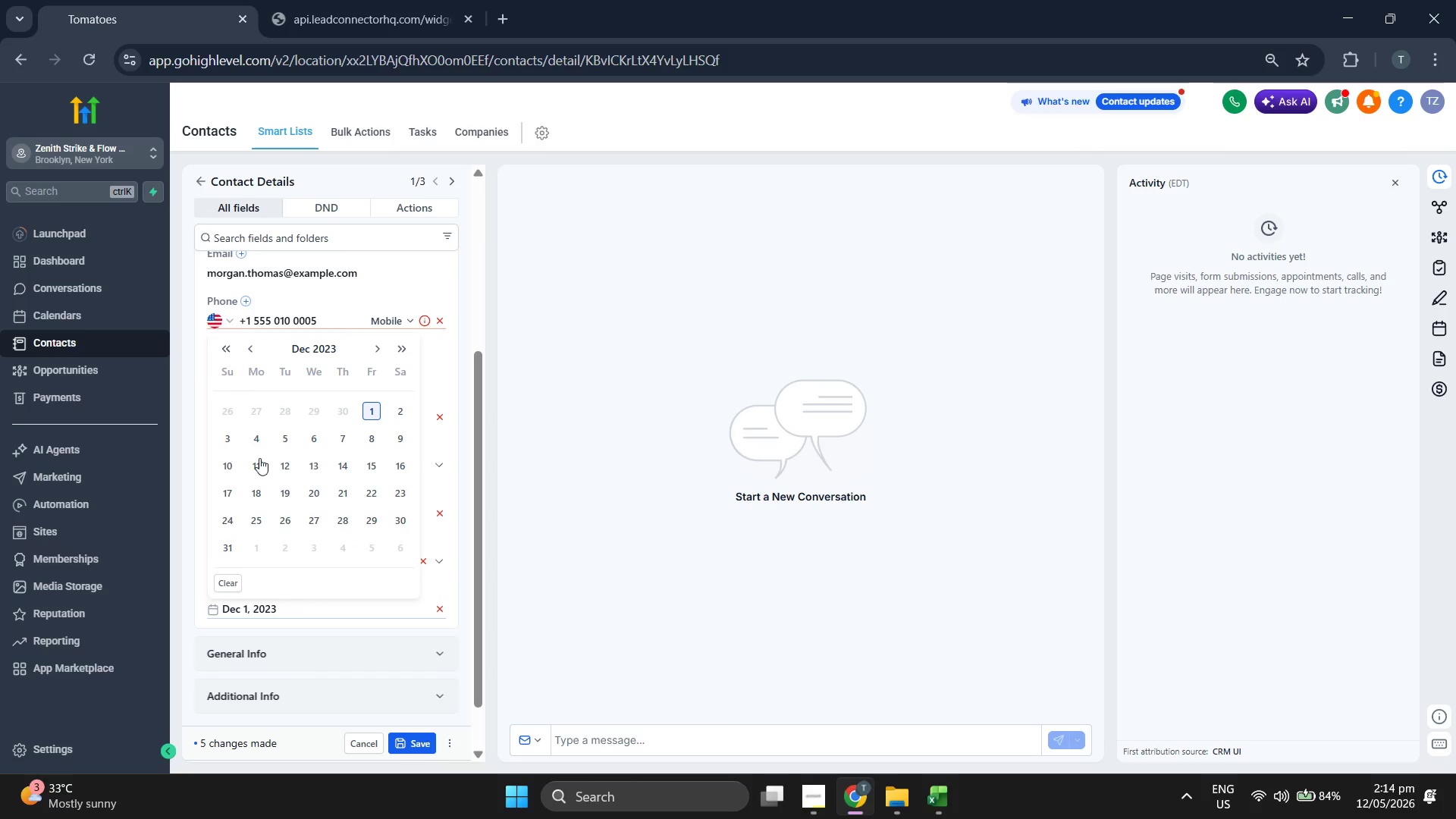 
scroll: coordinate [308, 506], scroll_direction: up, amount: 2.0
 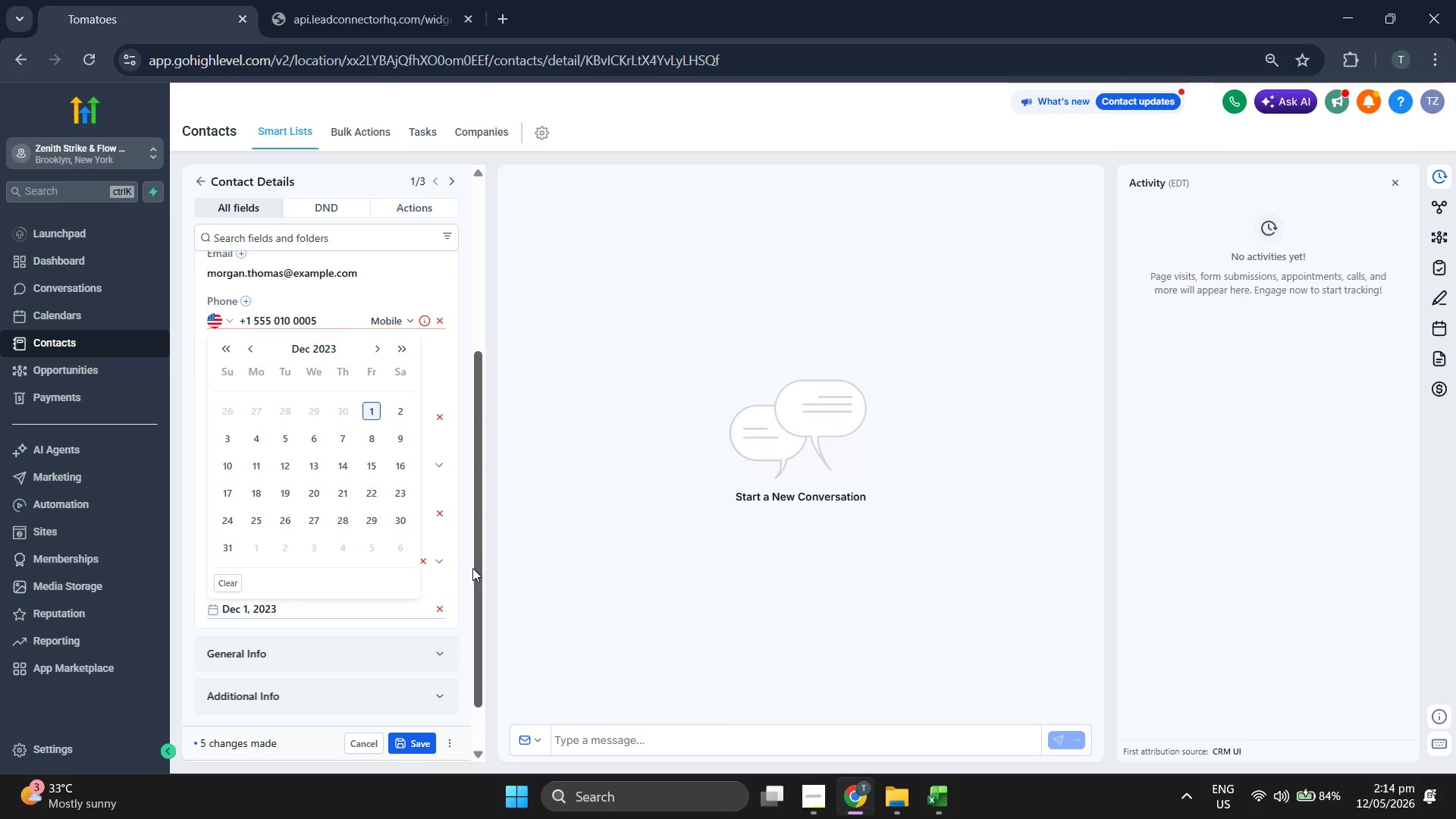 
left_click([467, 560])
 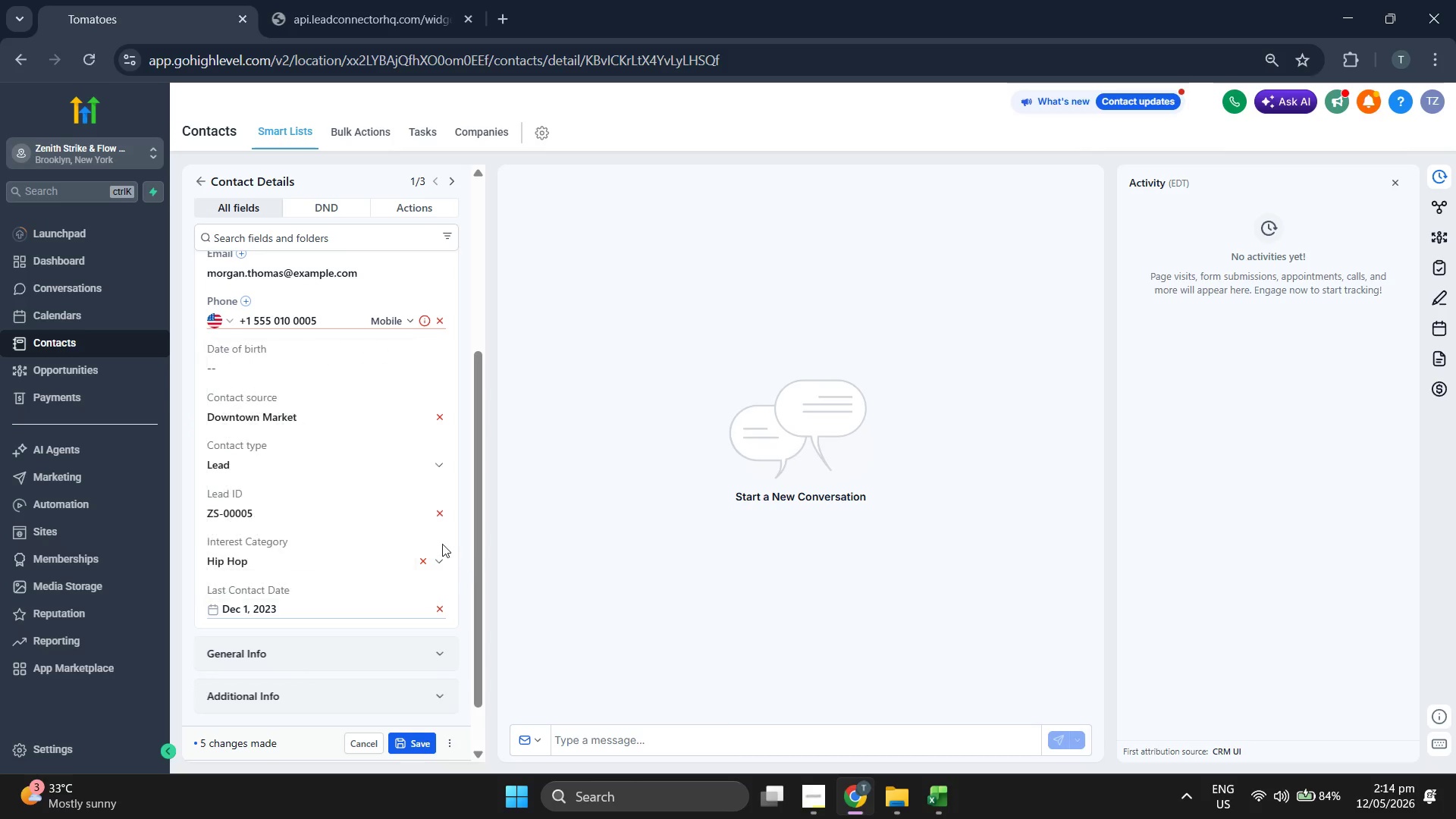 
scroll: coordinate [436, 541], scroll_direction: up, amount: 3.0
 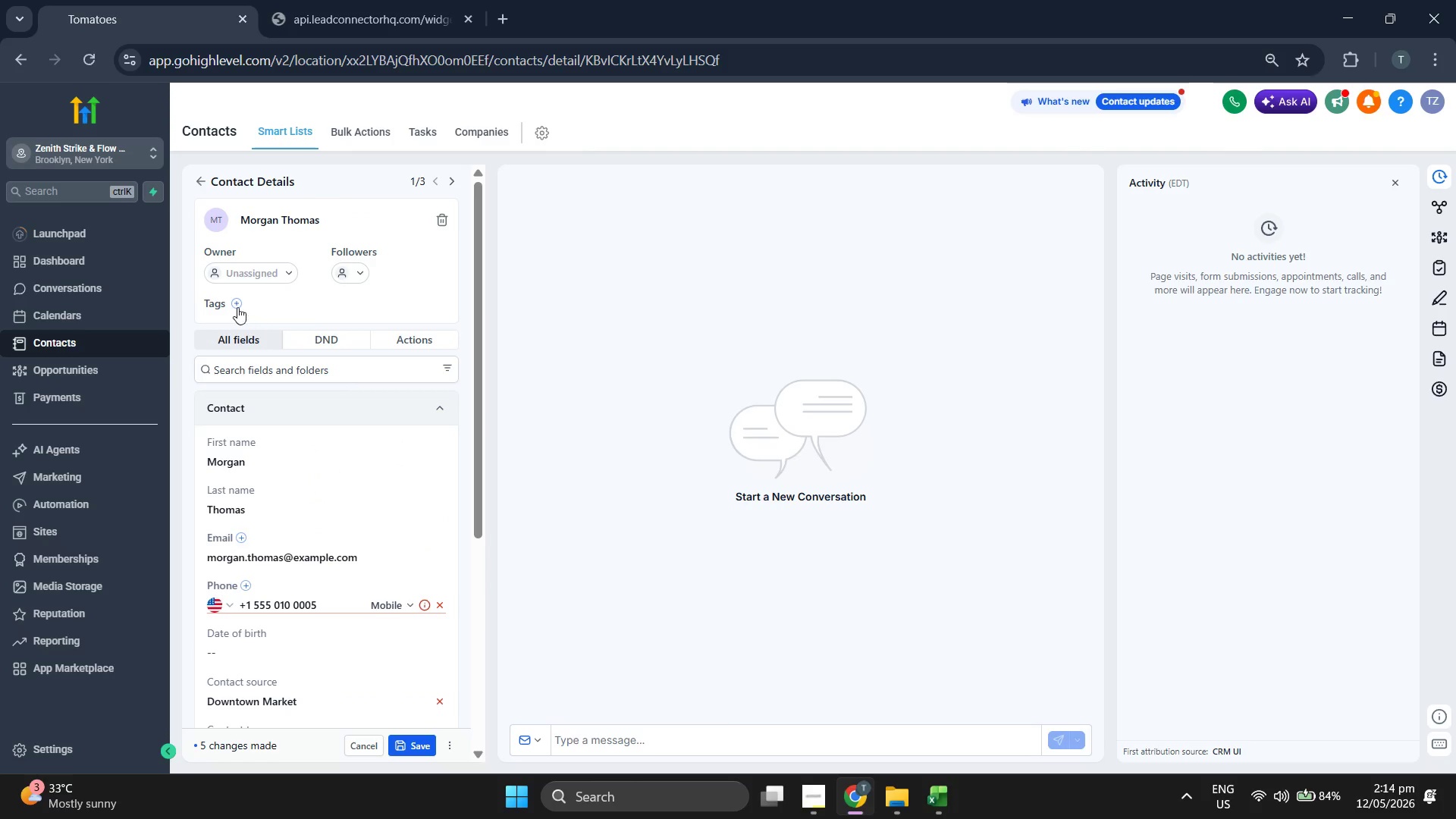 
left_click([237, 306])
 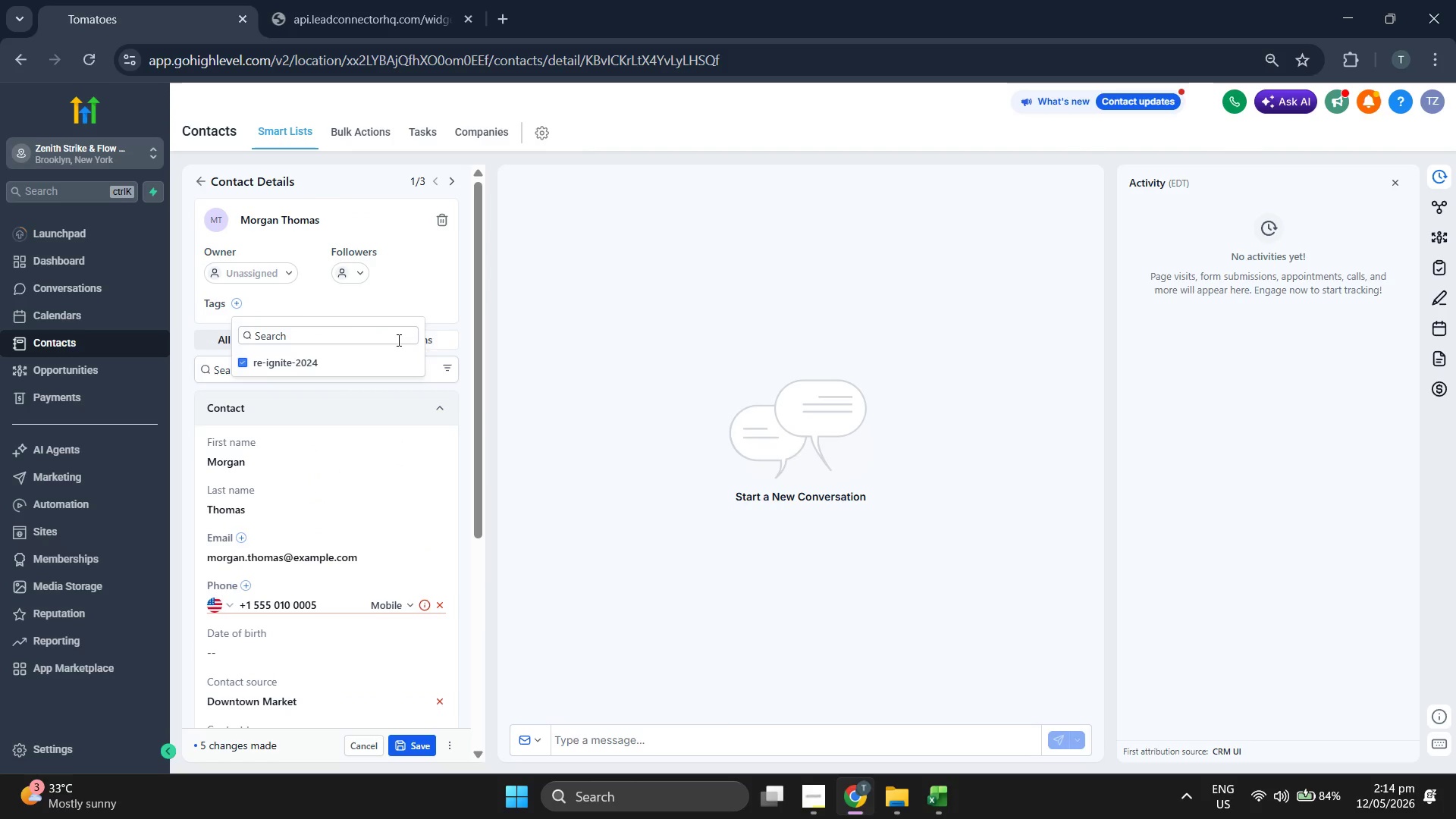 
double_click([453, 309])
 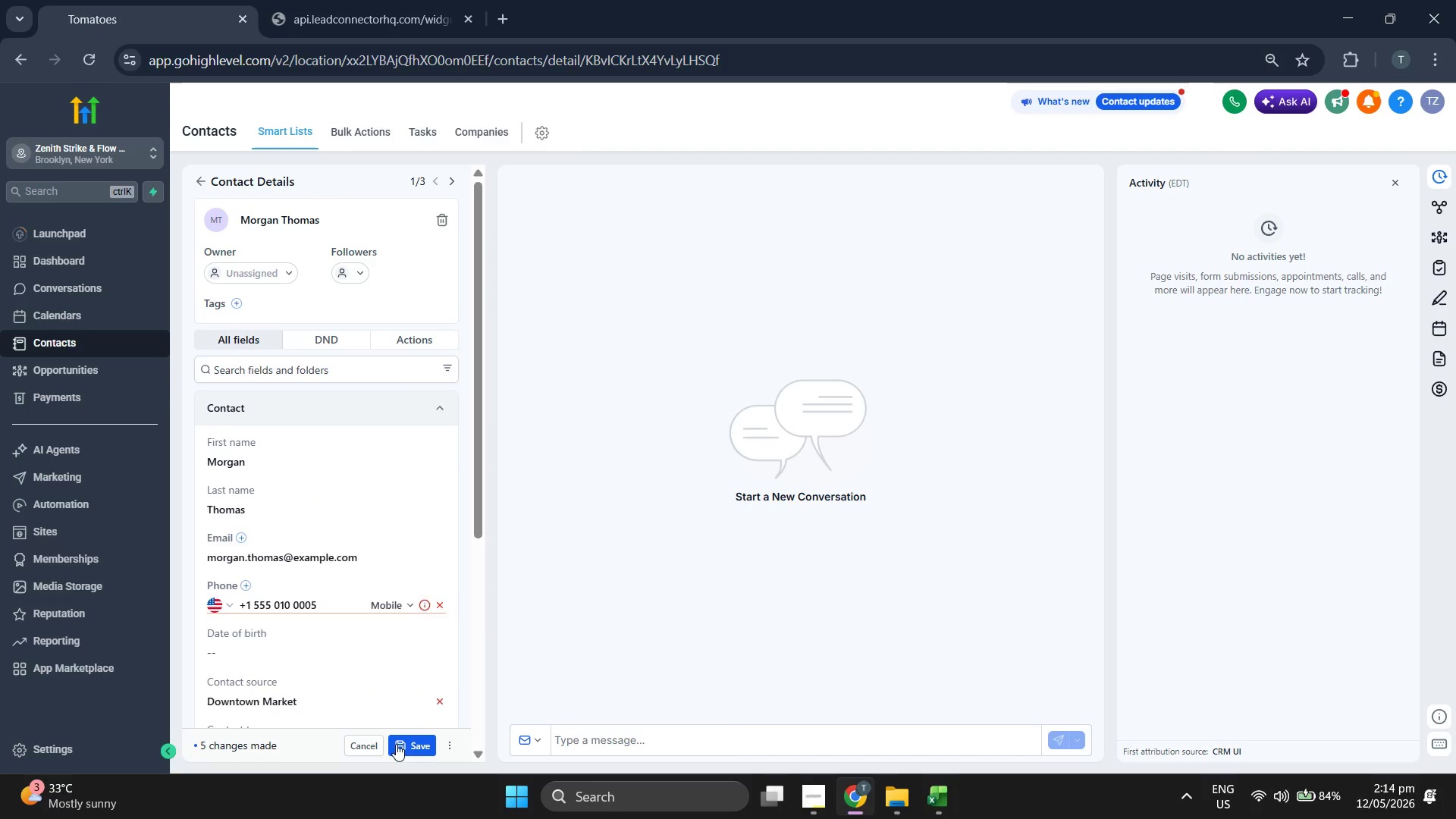 
left_click([403, 748])
 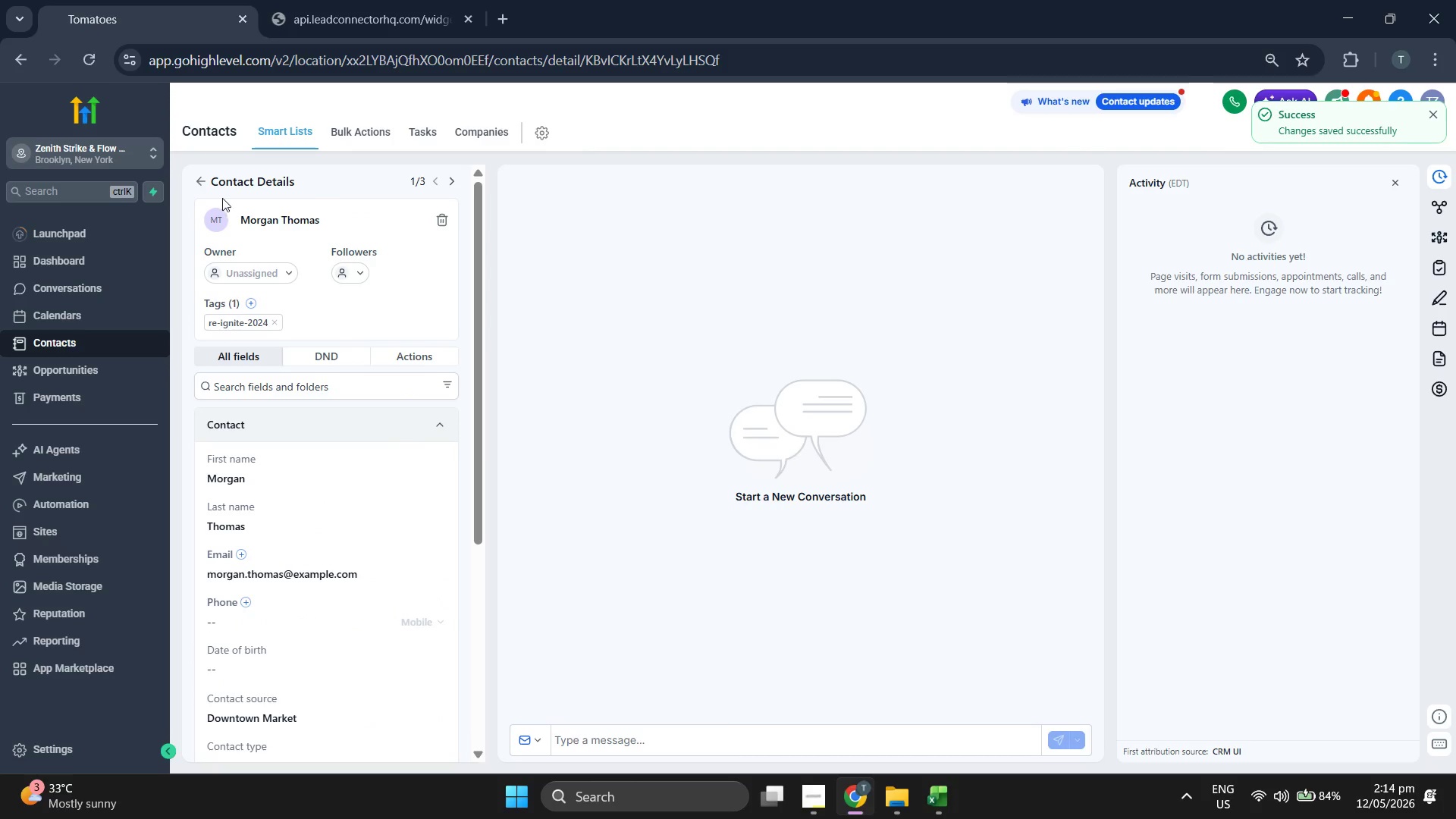 
left_click([203, 182])
 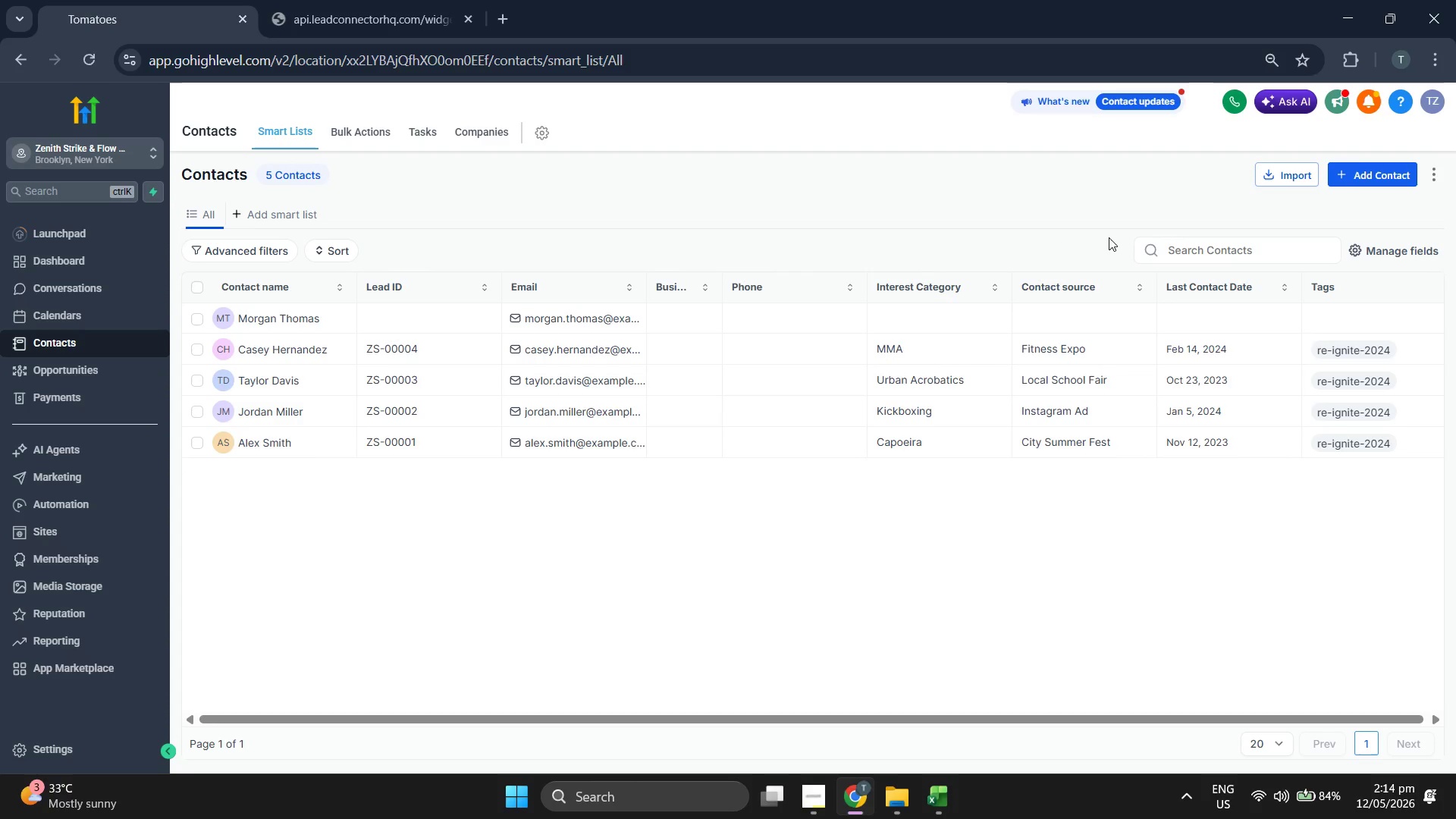 
left_click([1379, 179])
 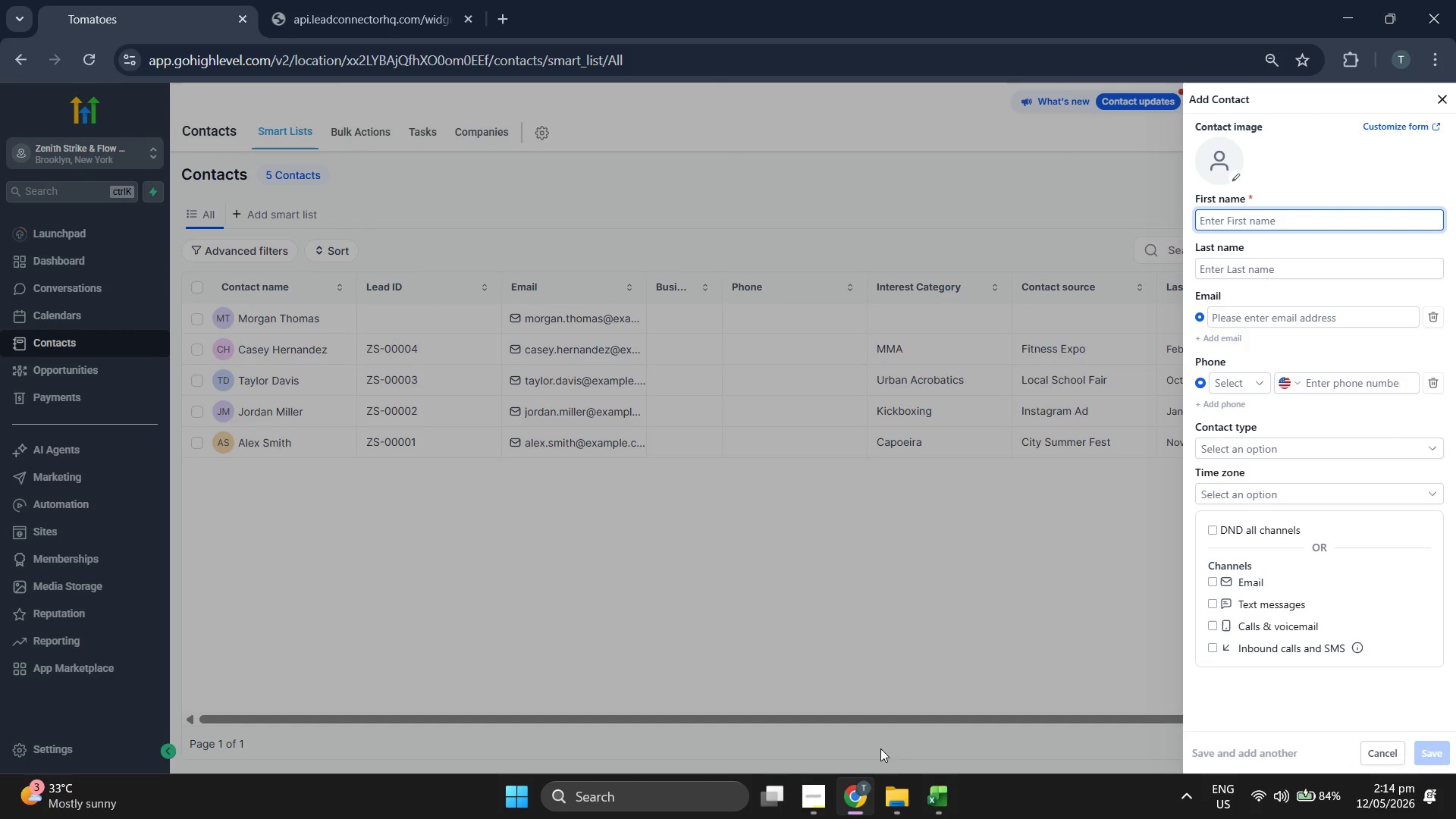 
left_click([924, 788])
 